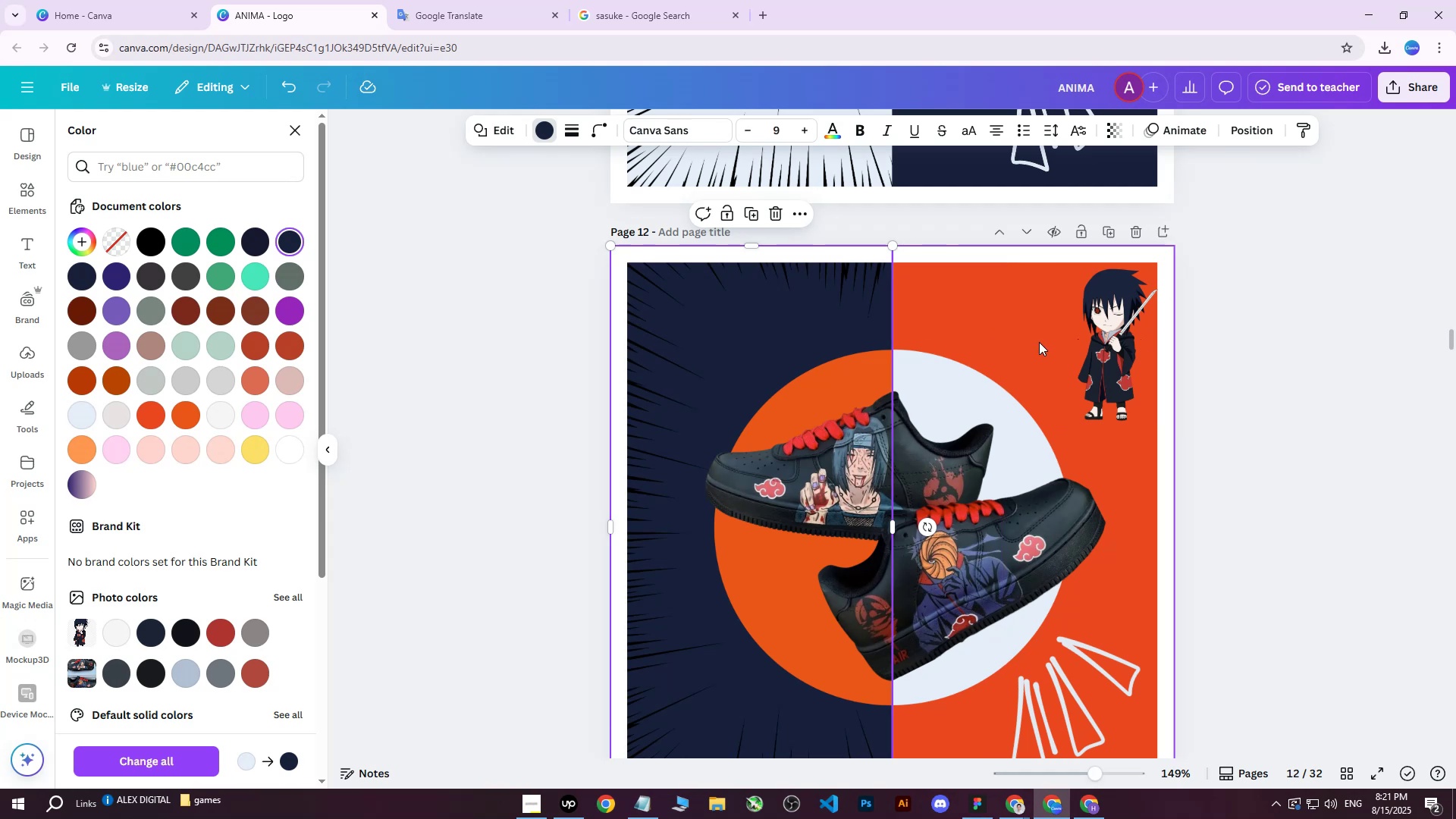 
wait(6.62)
 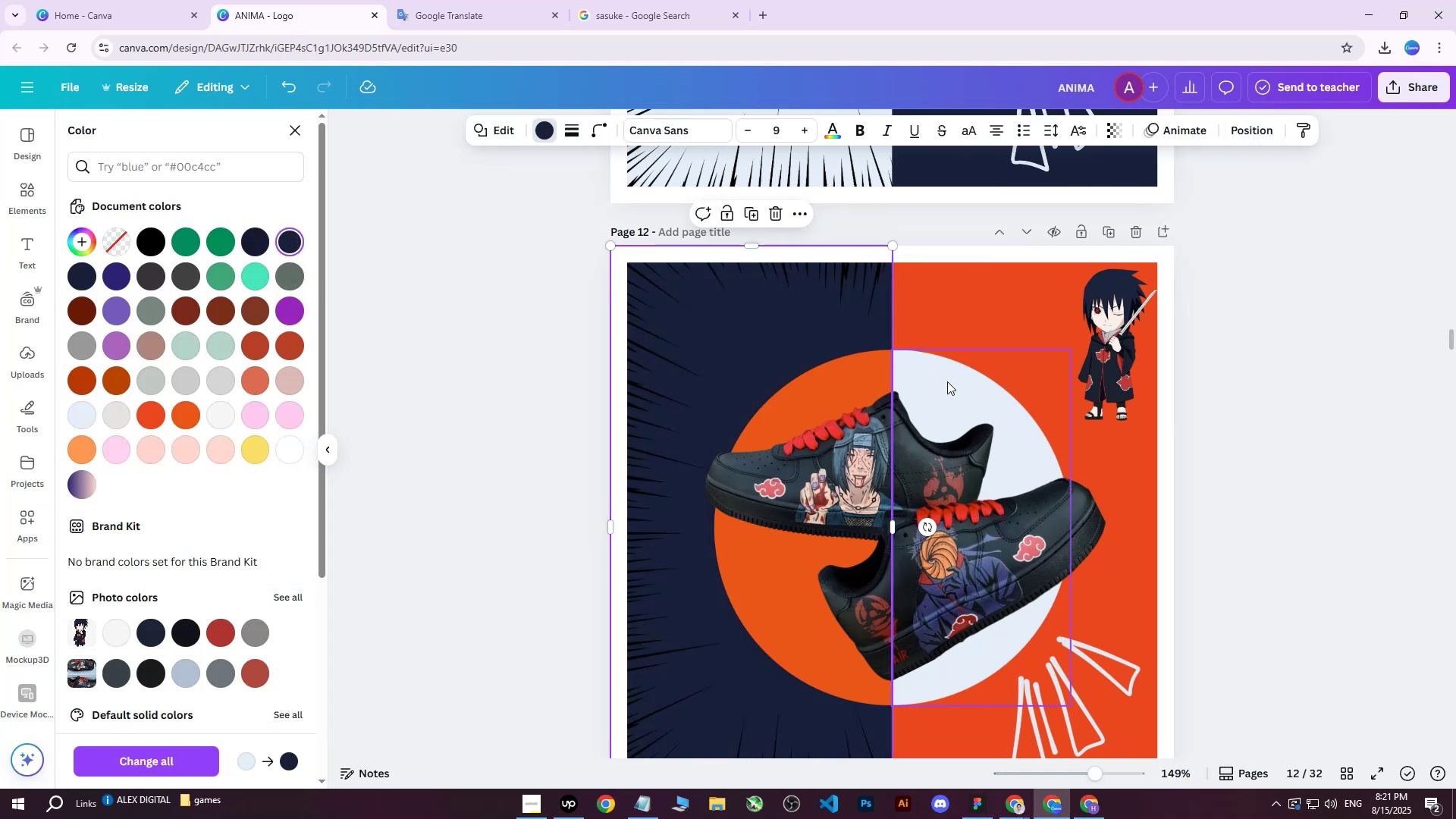 
double_click([645, 321])
 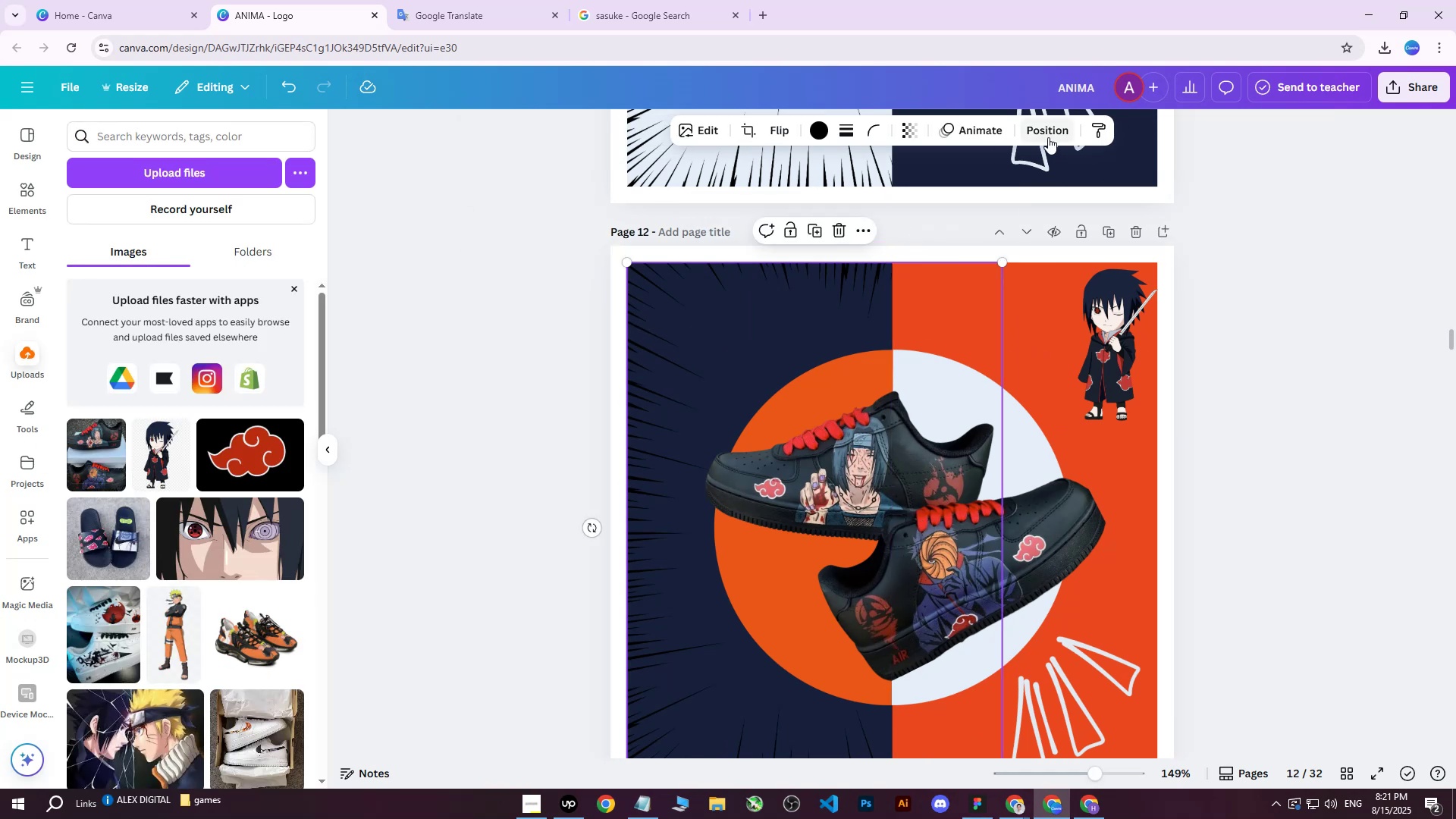 
left_click([1048, 137])
 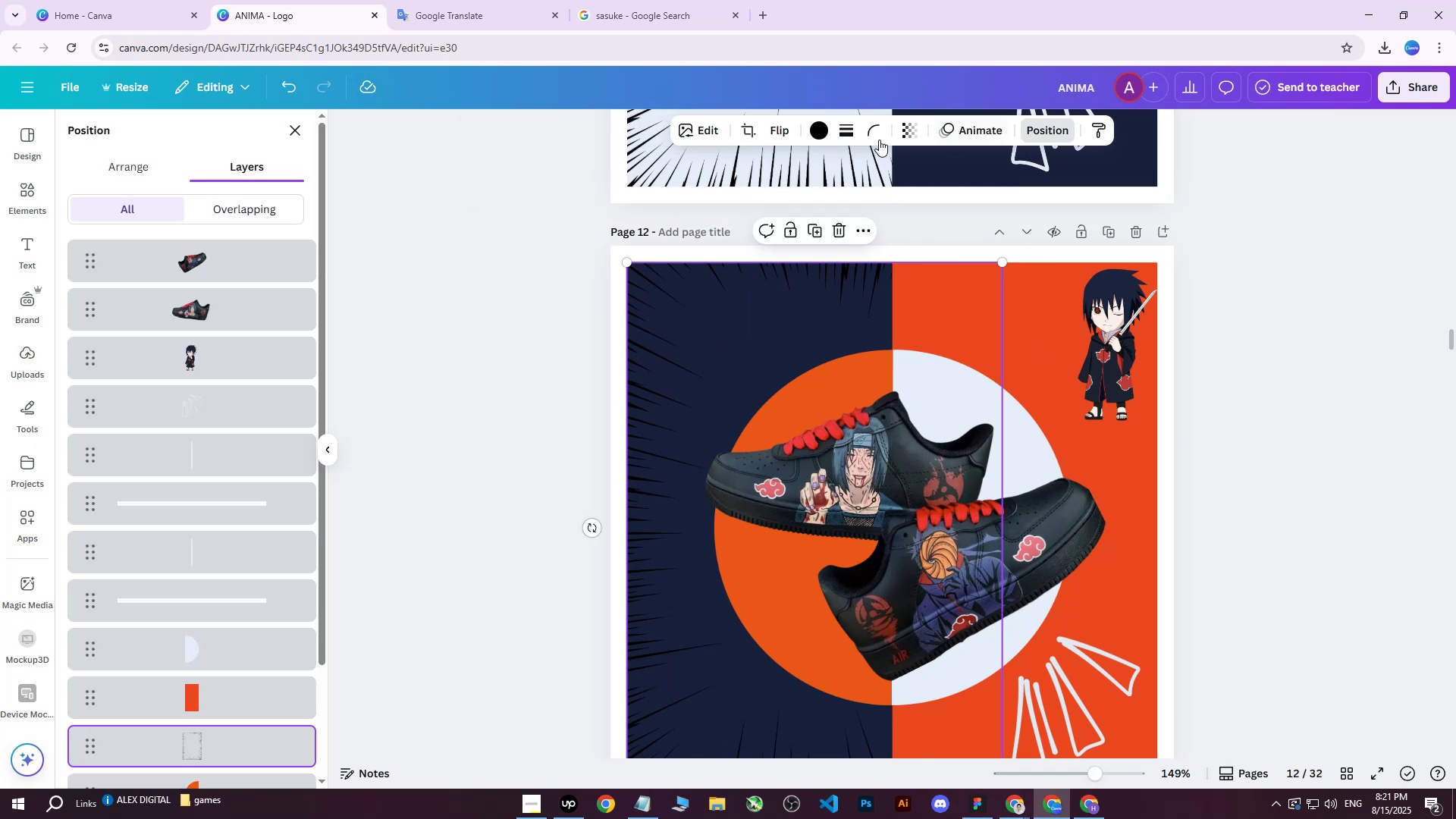 
left_click([821, 140])
 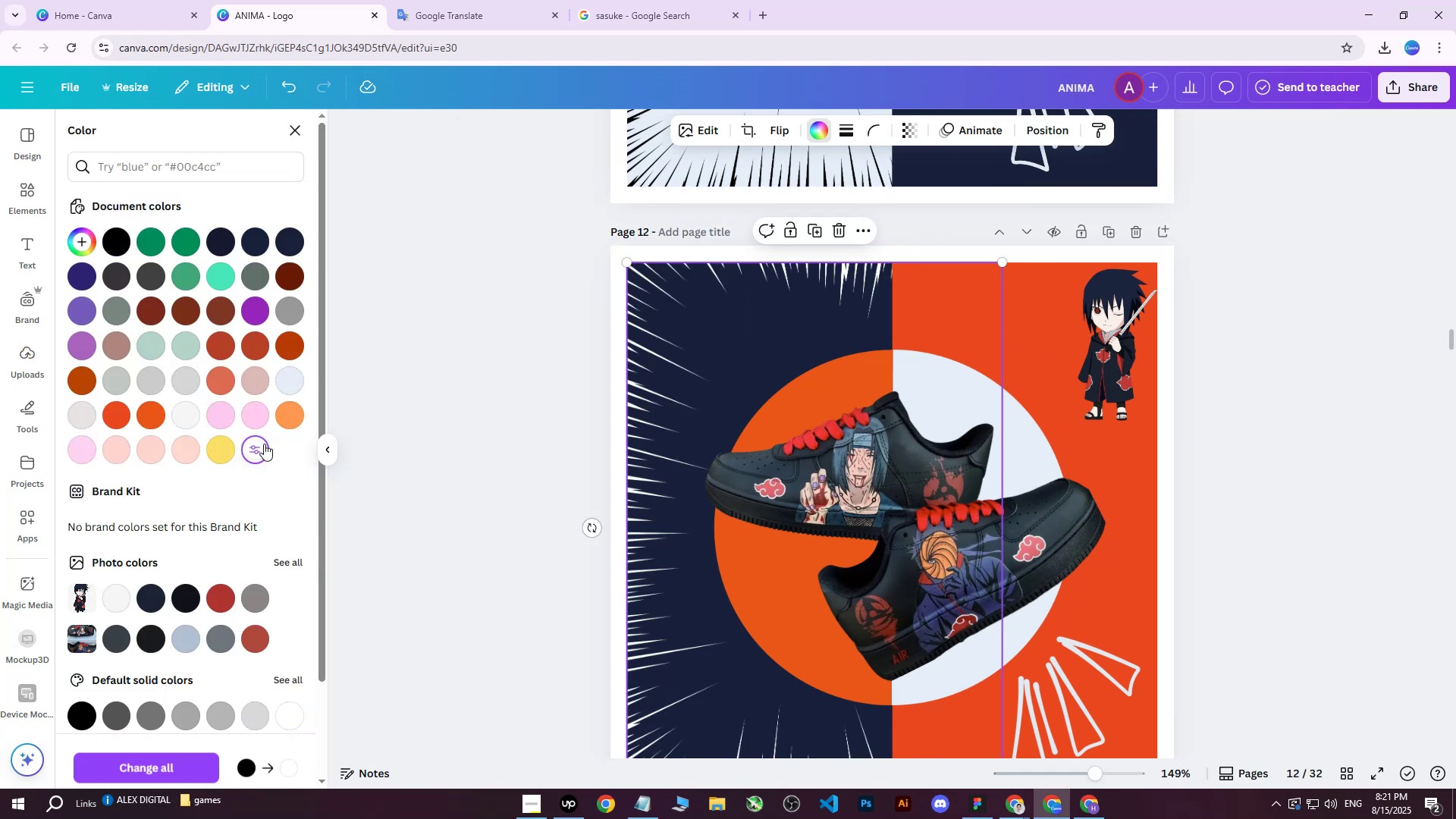 
double_click([457, 294])
 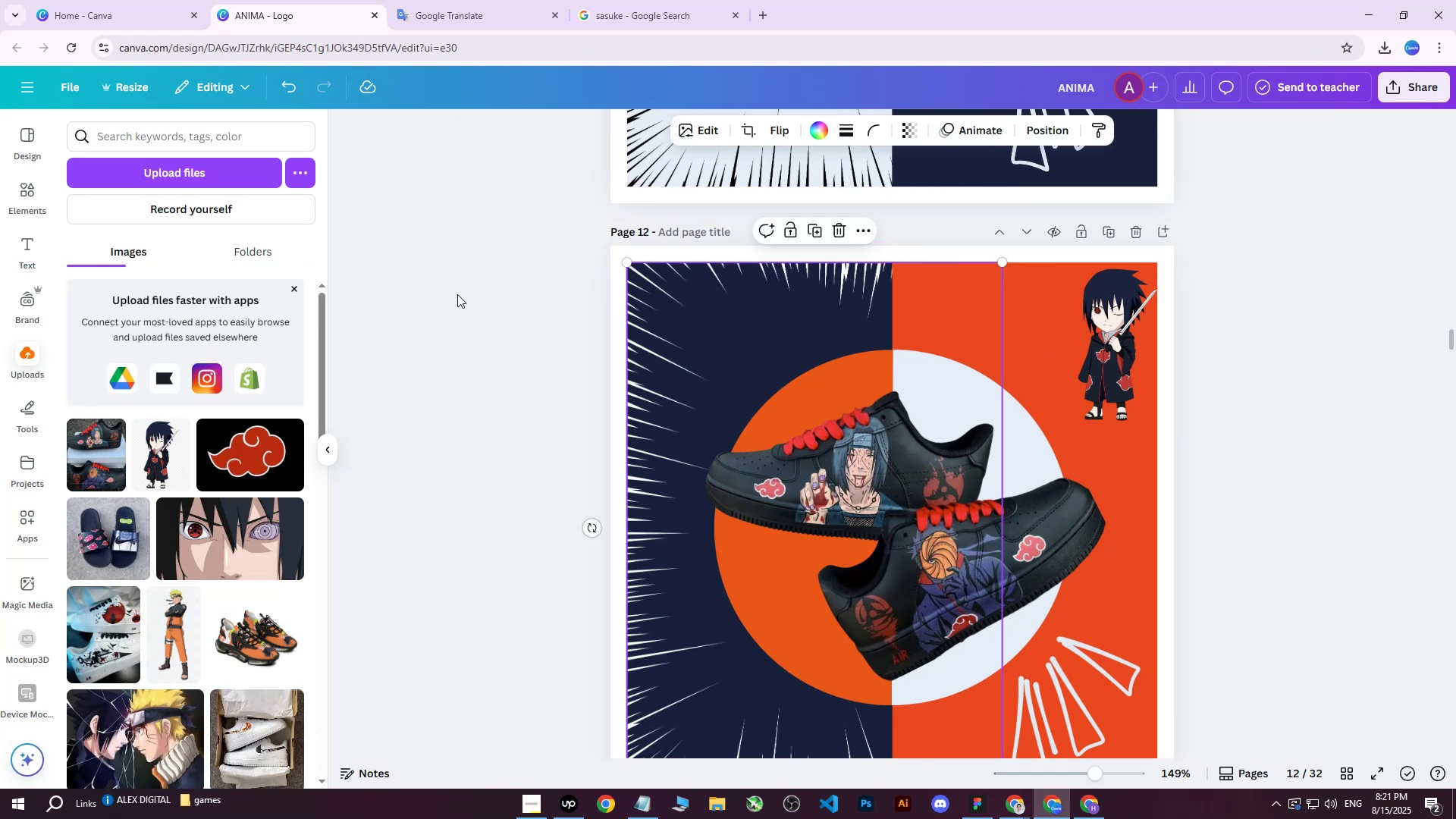 
triple_click([457, 294])
 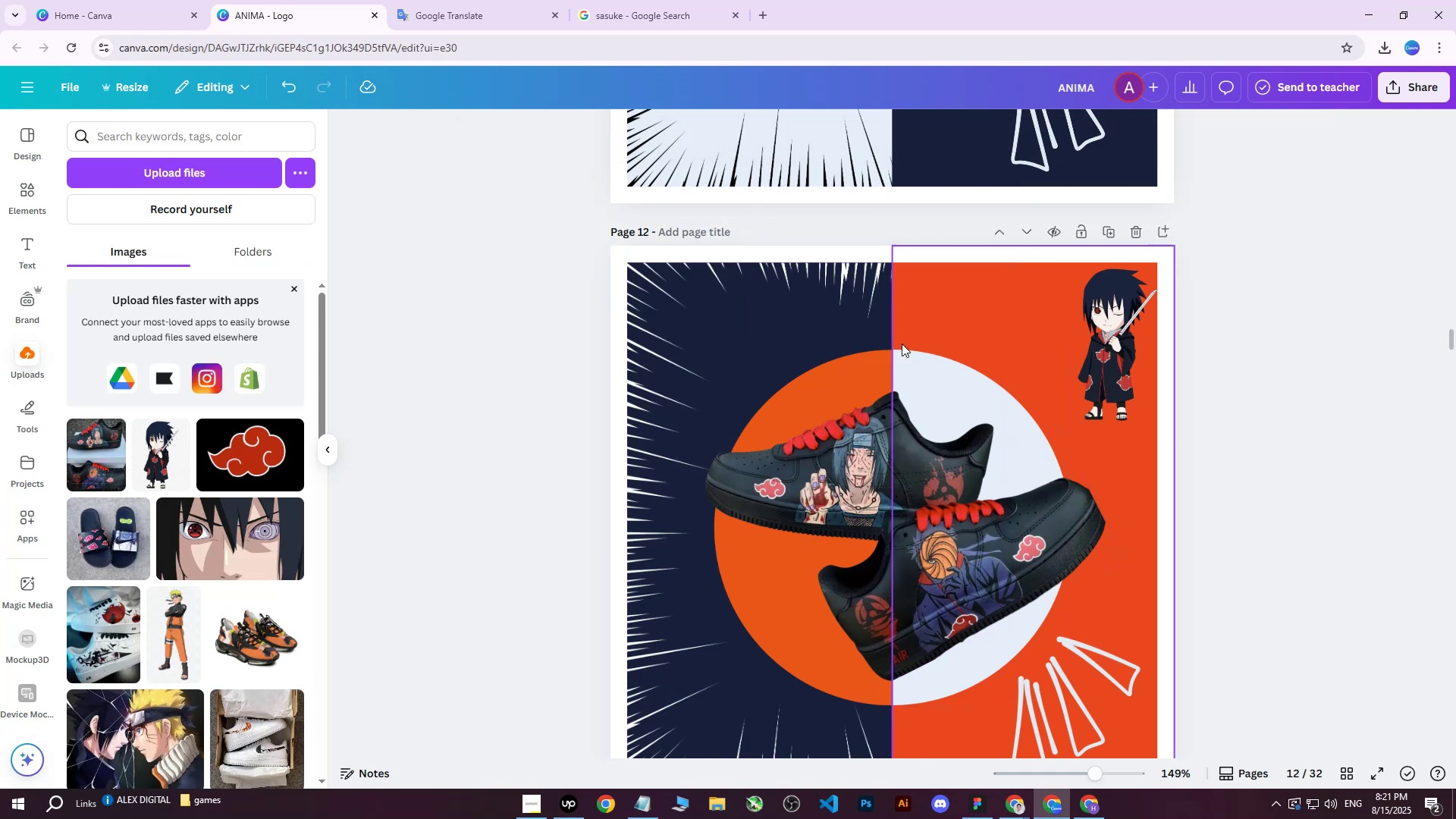 
left_click([802, 317])
 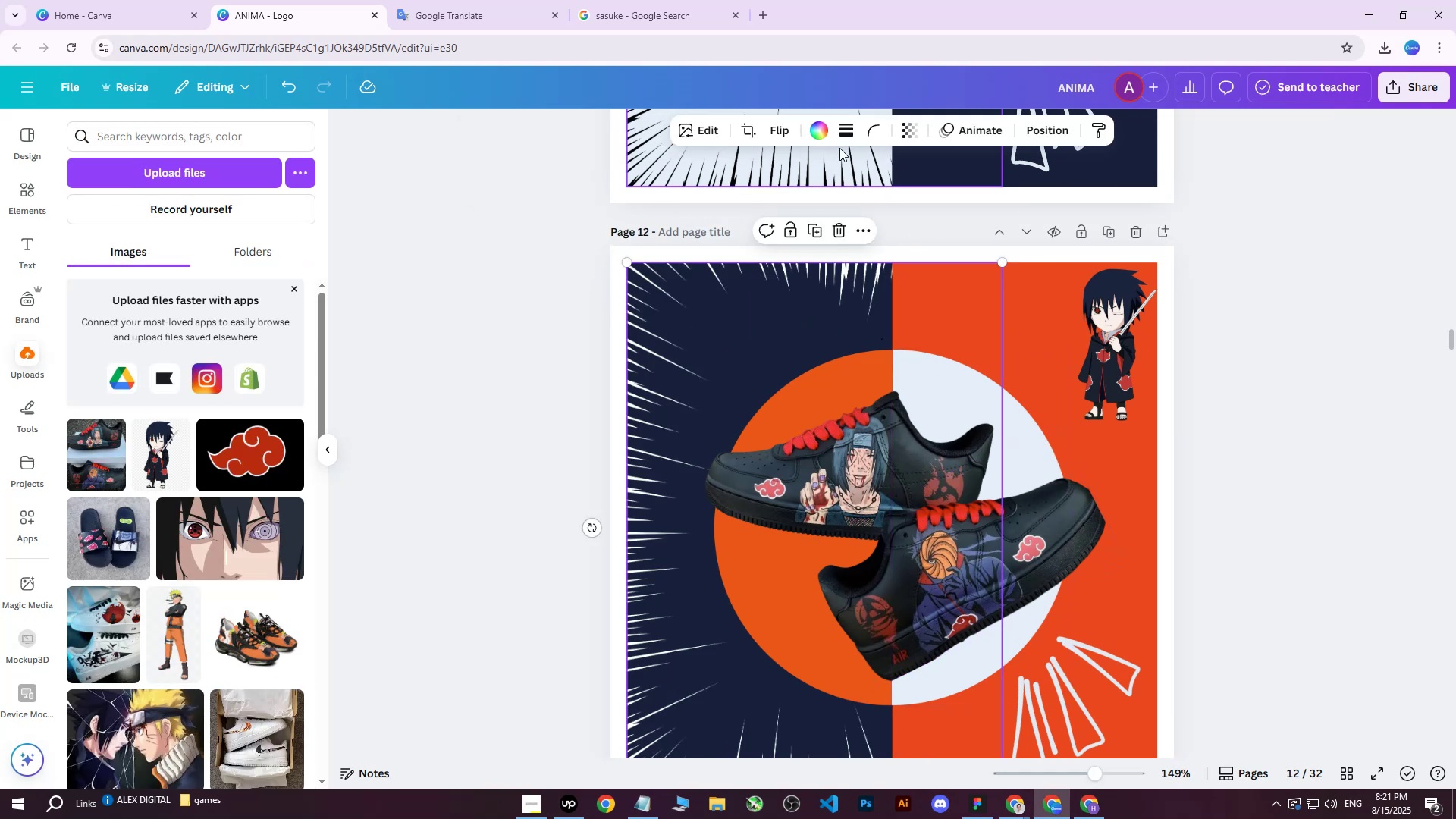 
left_click([821, 132])
 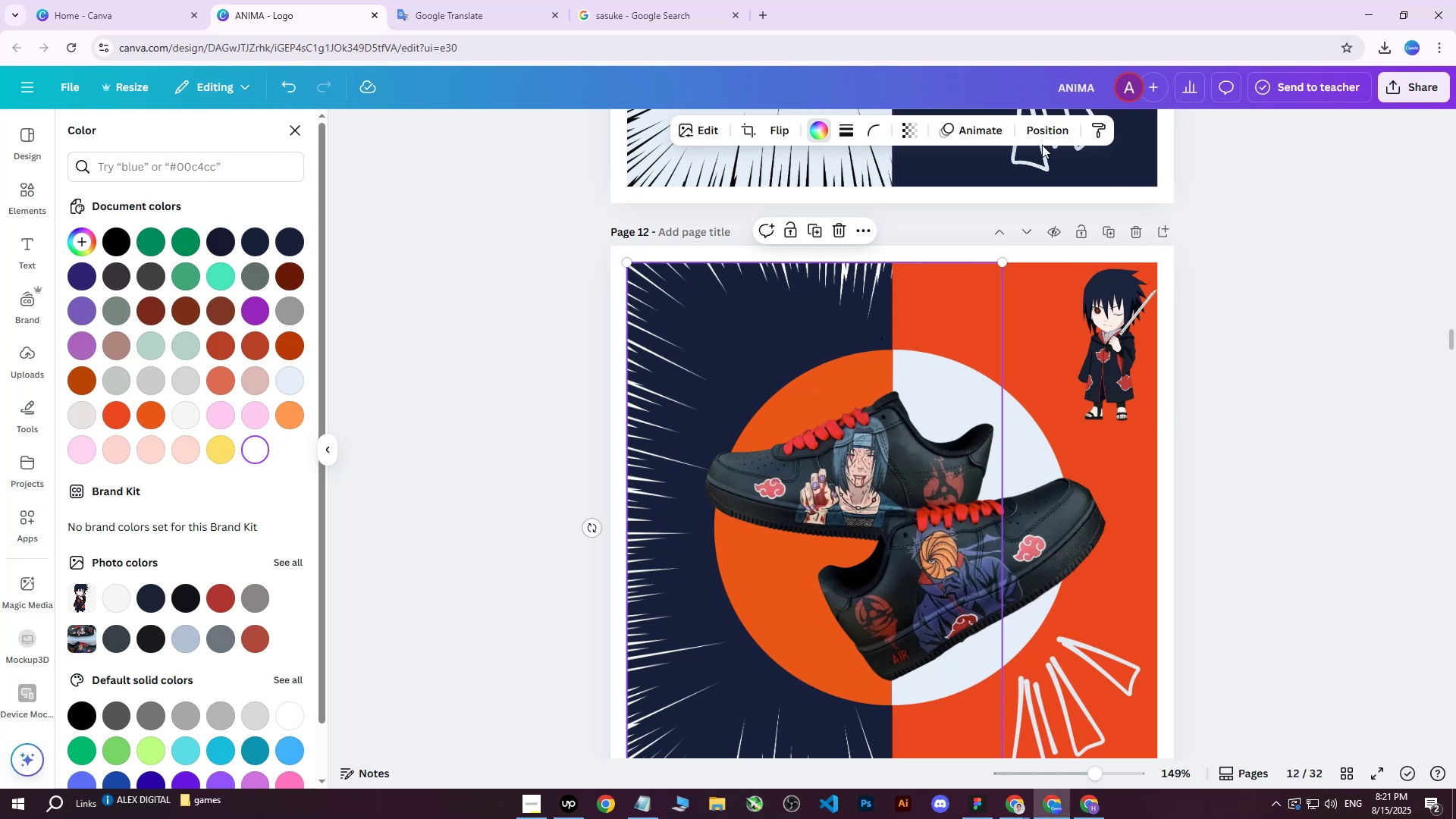 
double_click([1040, 136])
 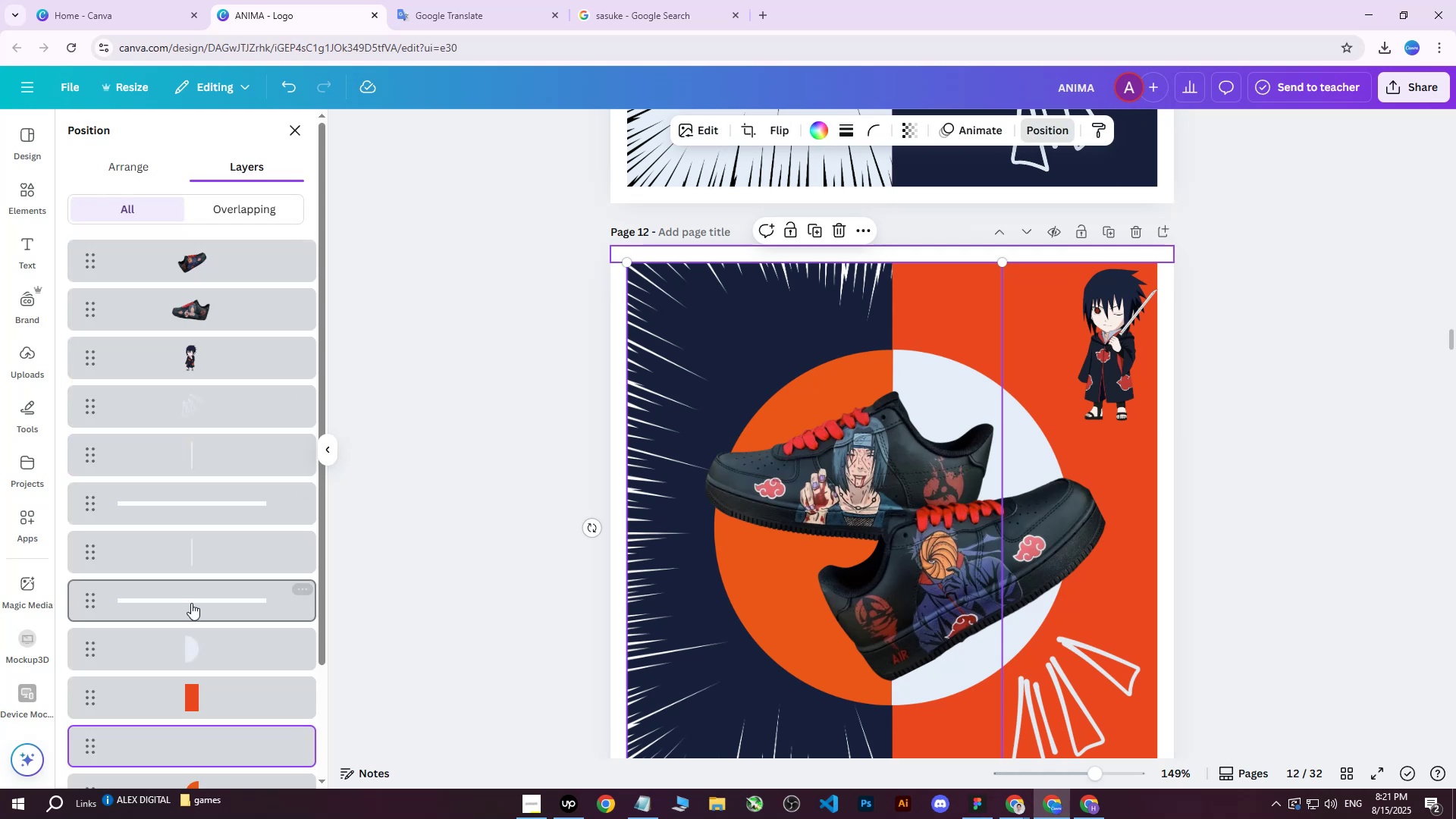 
left_click([198, 642])
 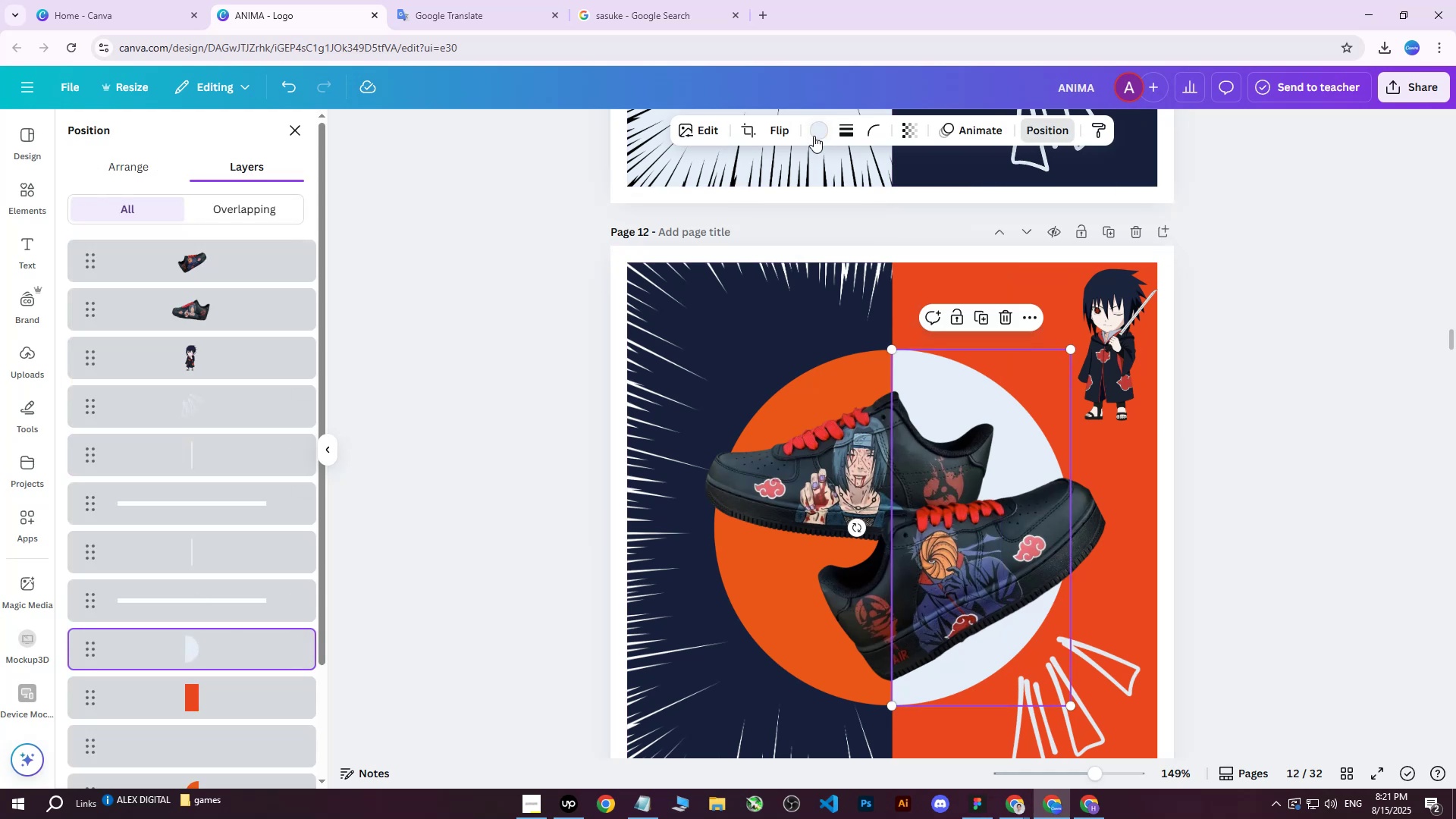 
left_click([814, 132])
 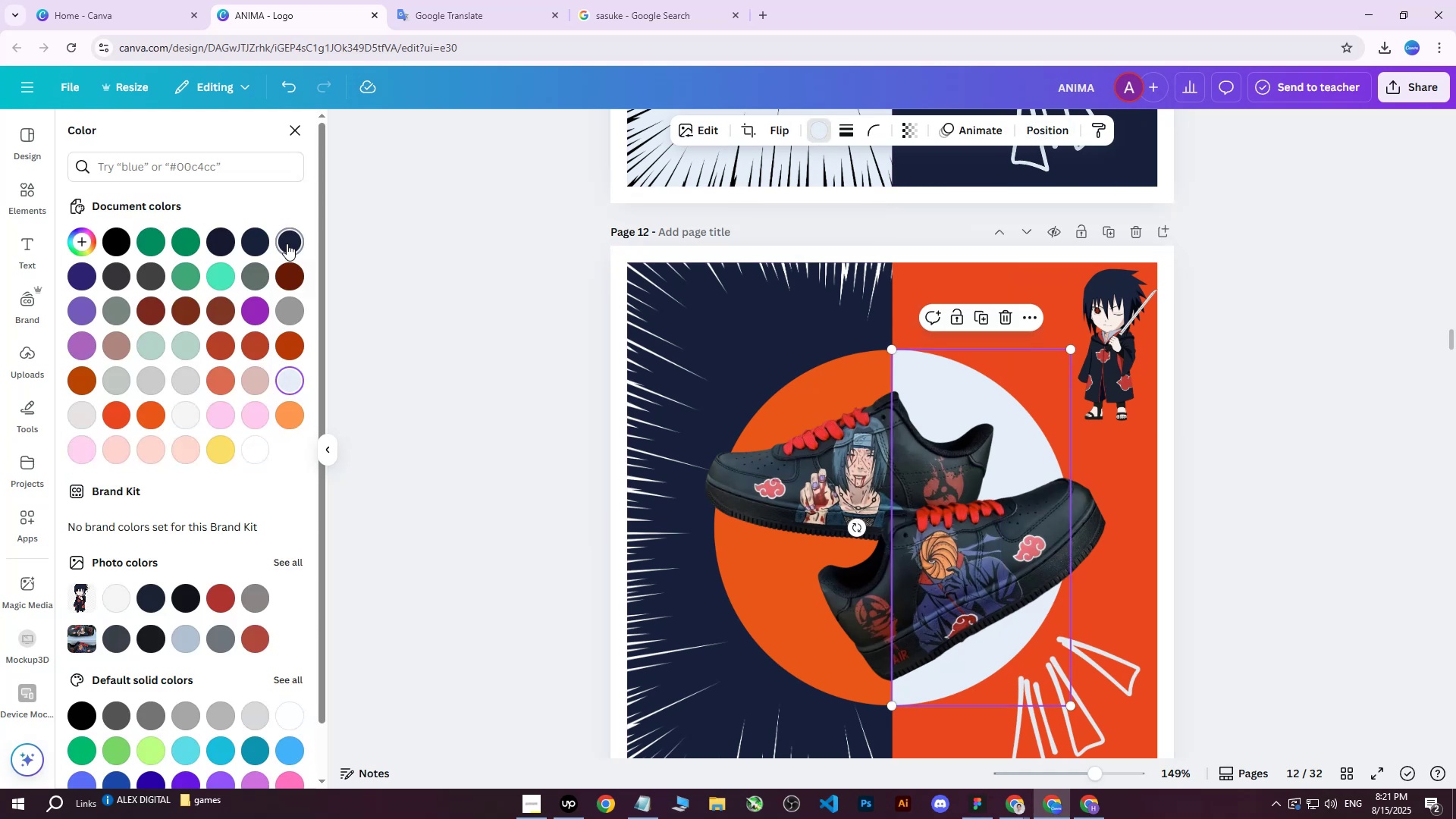 
left_click([290, 240])
 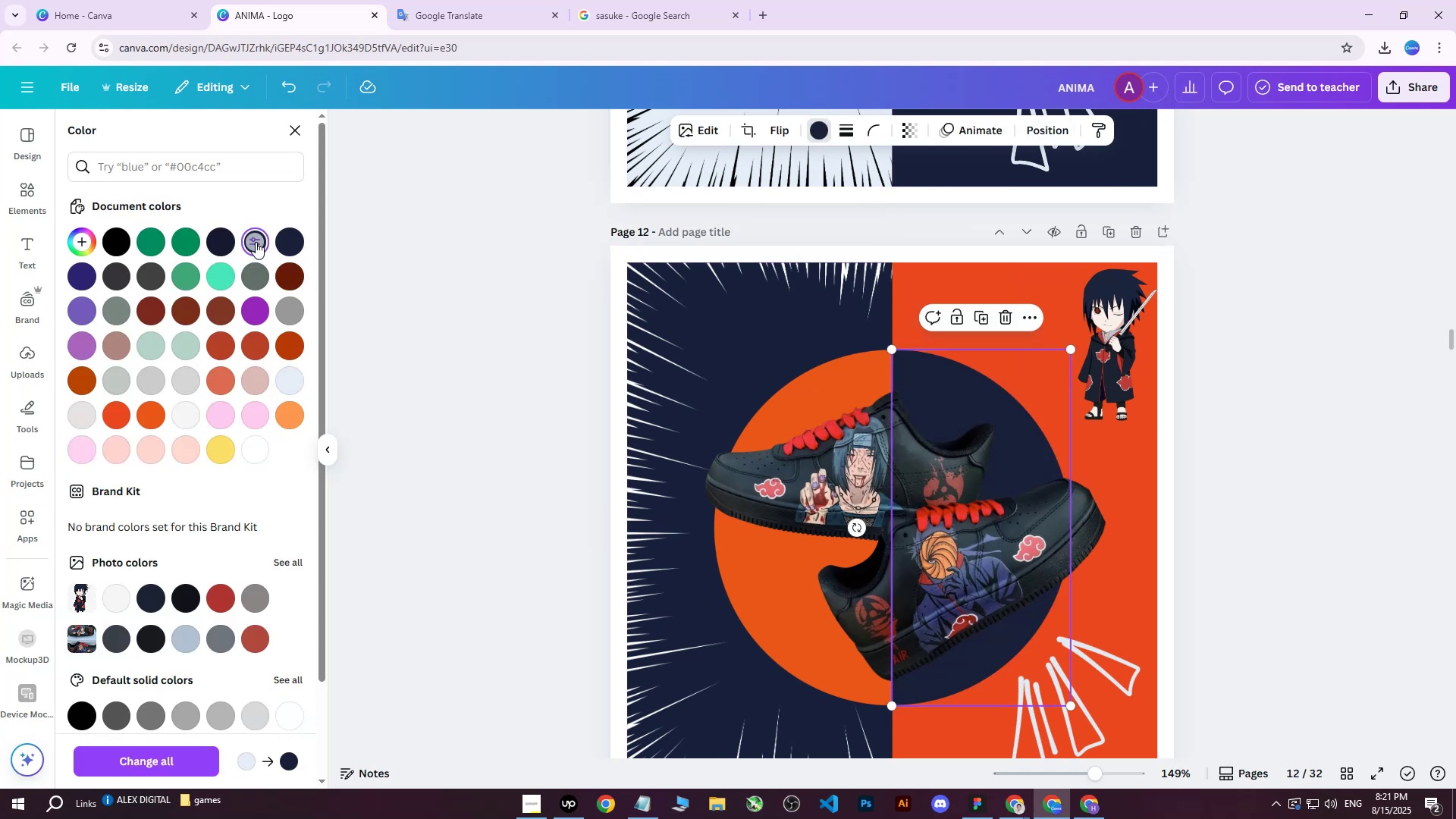 
left_click([285, 240])
 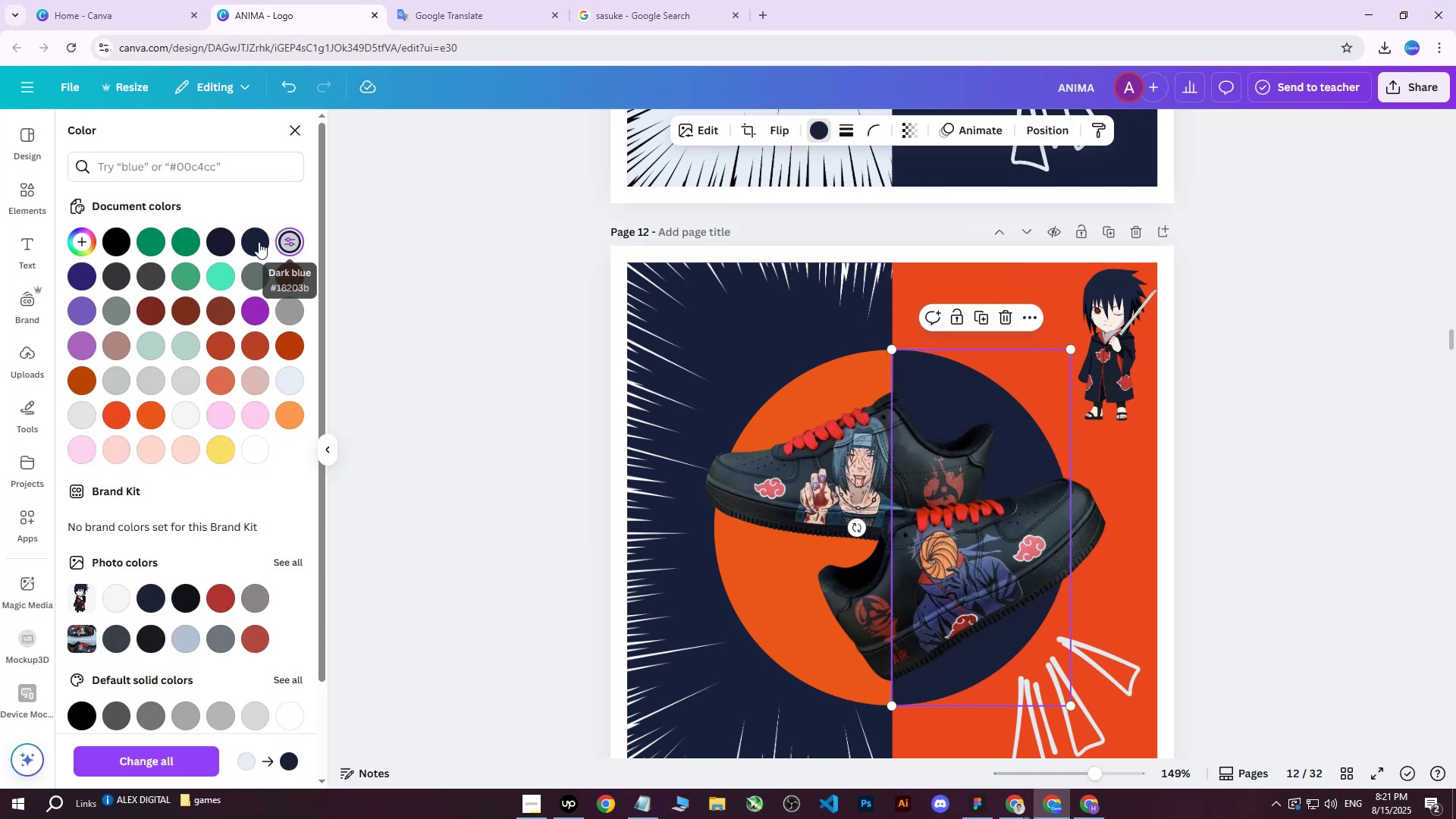 
left_click([257, 242])
 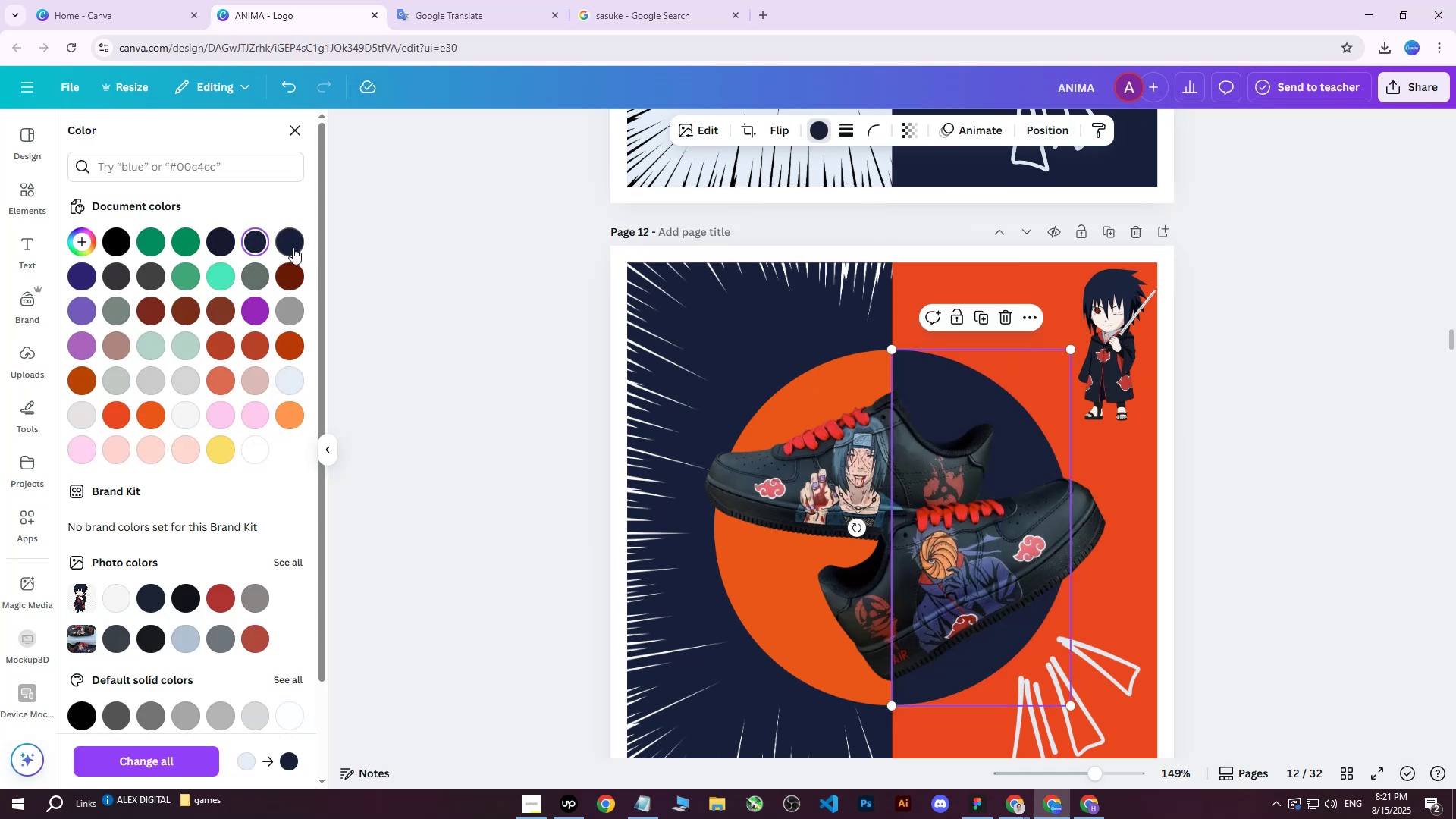 
double_click([293, 247])
 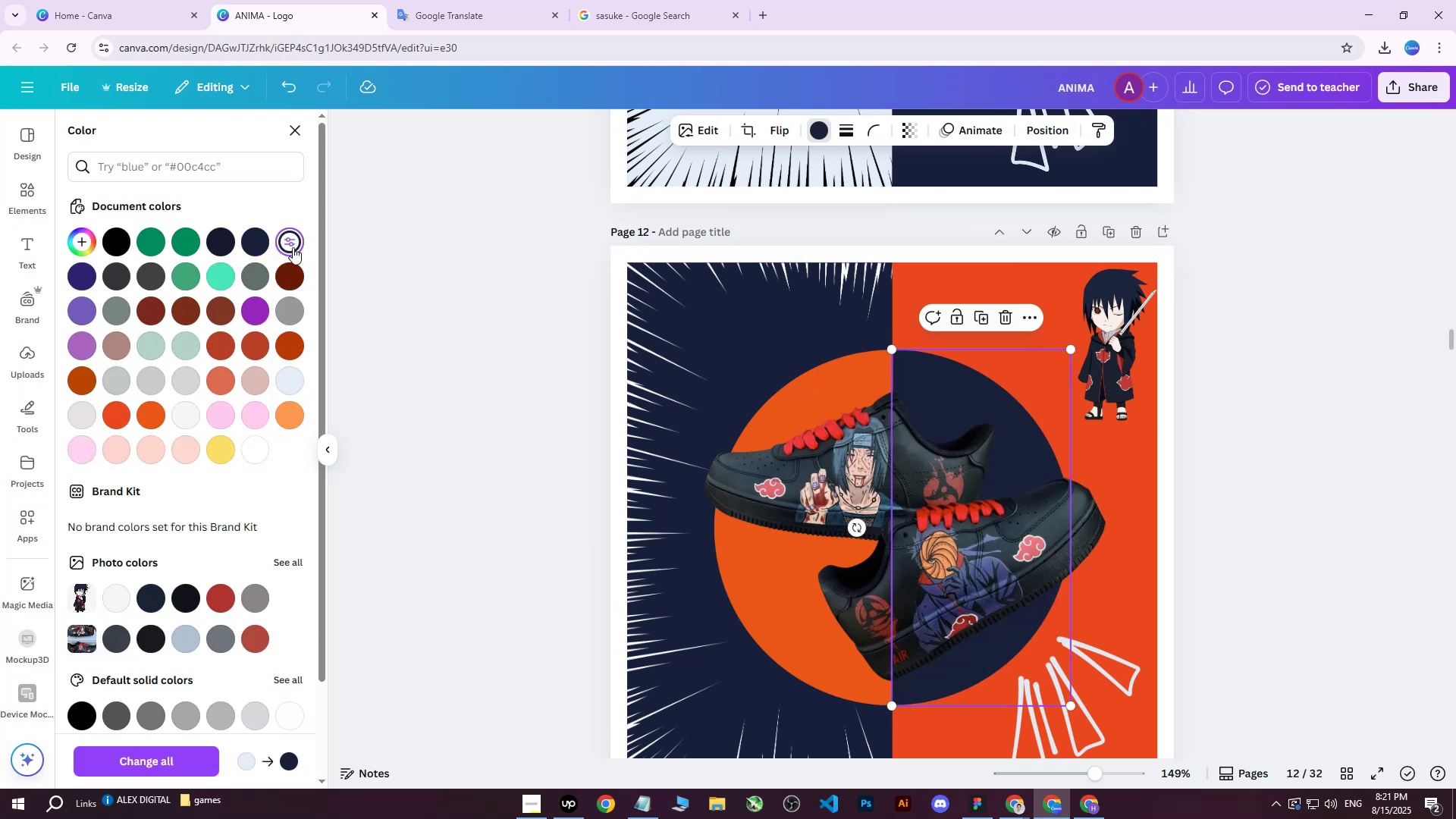 
triple_click([293, 247])
 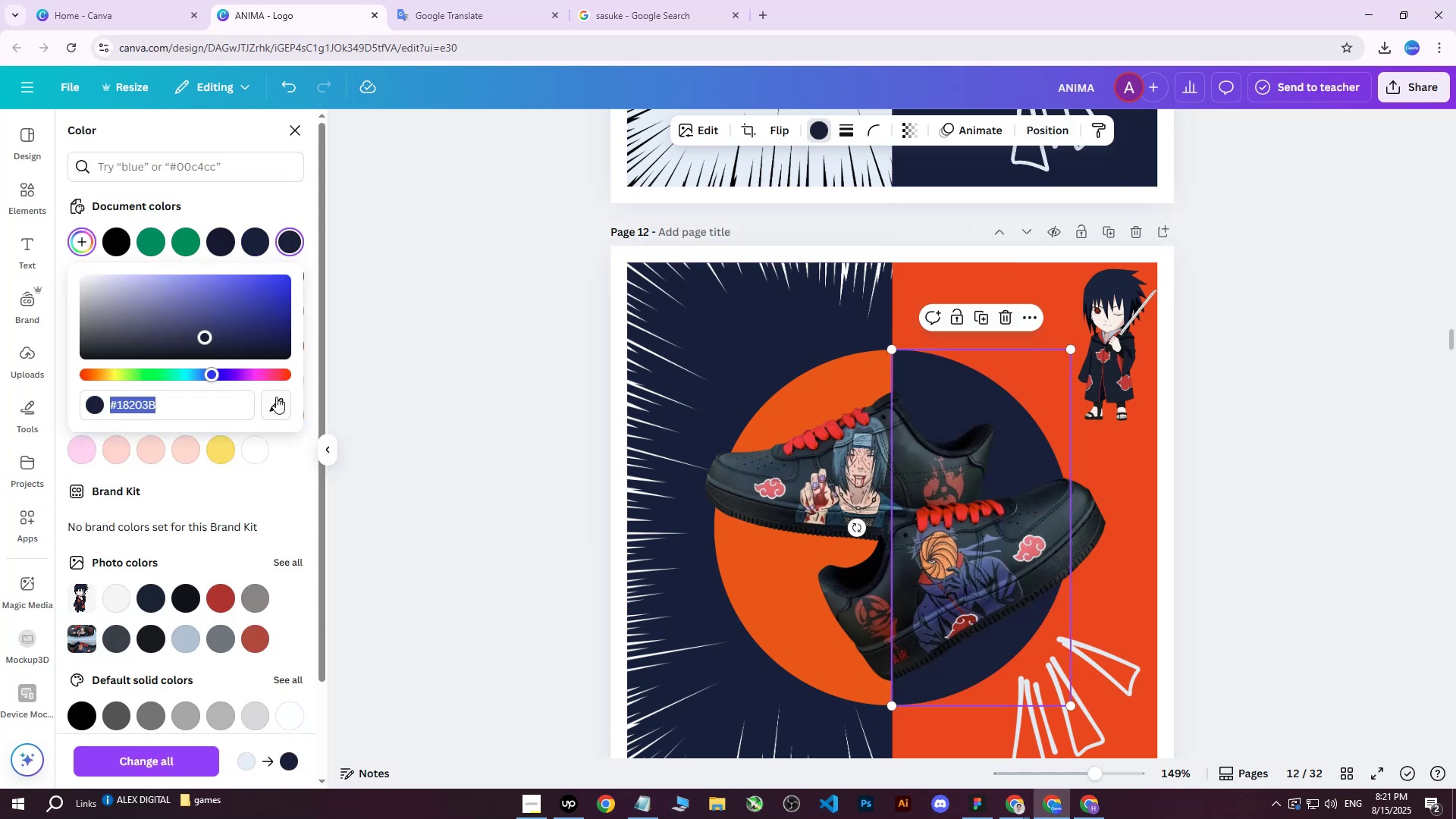 
left_click([276, 403])
 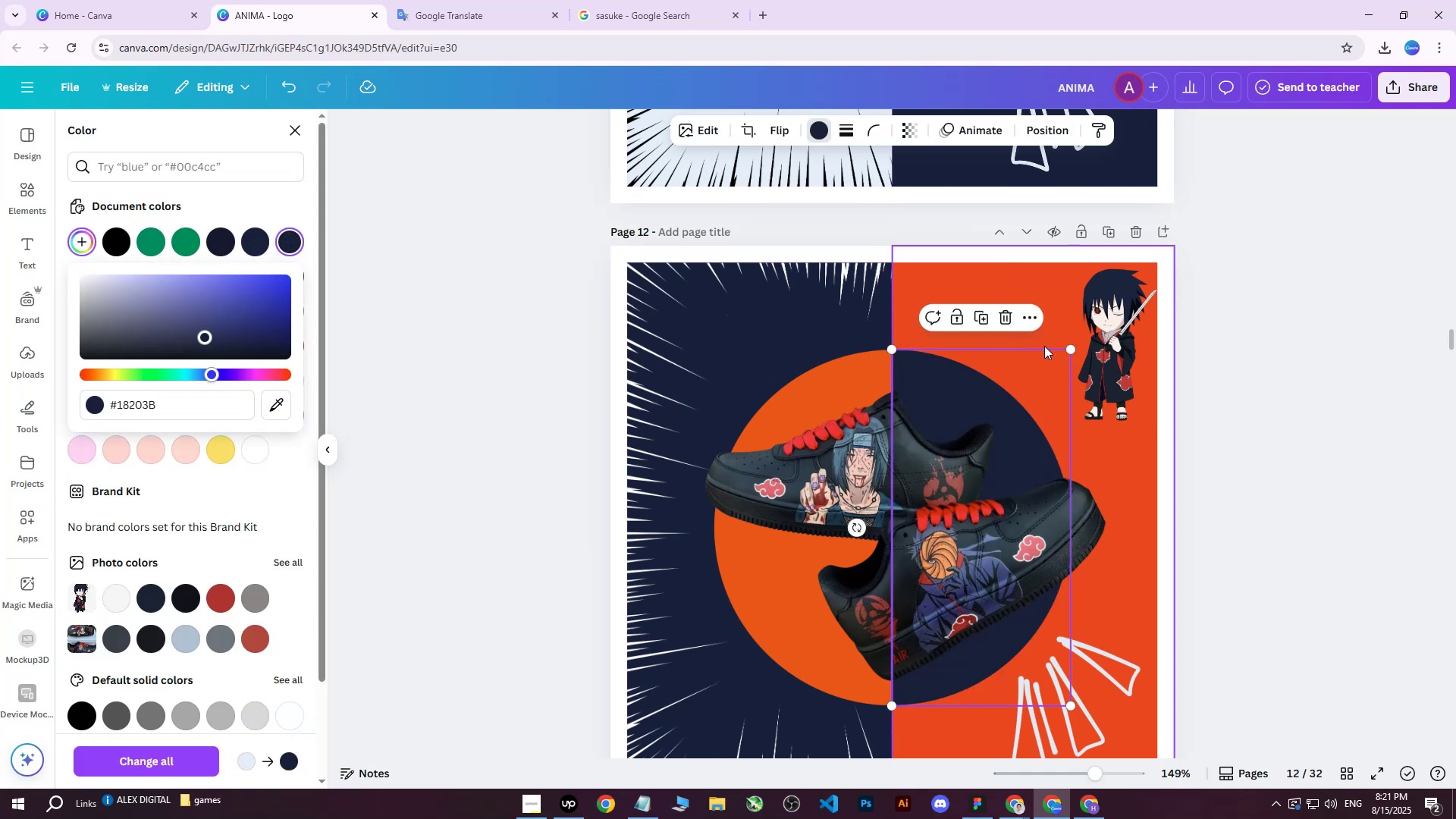 
left_click([1301, 359])
 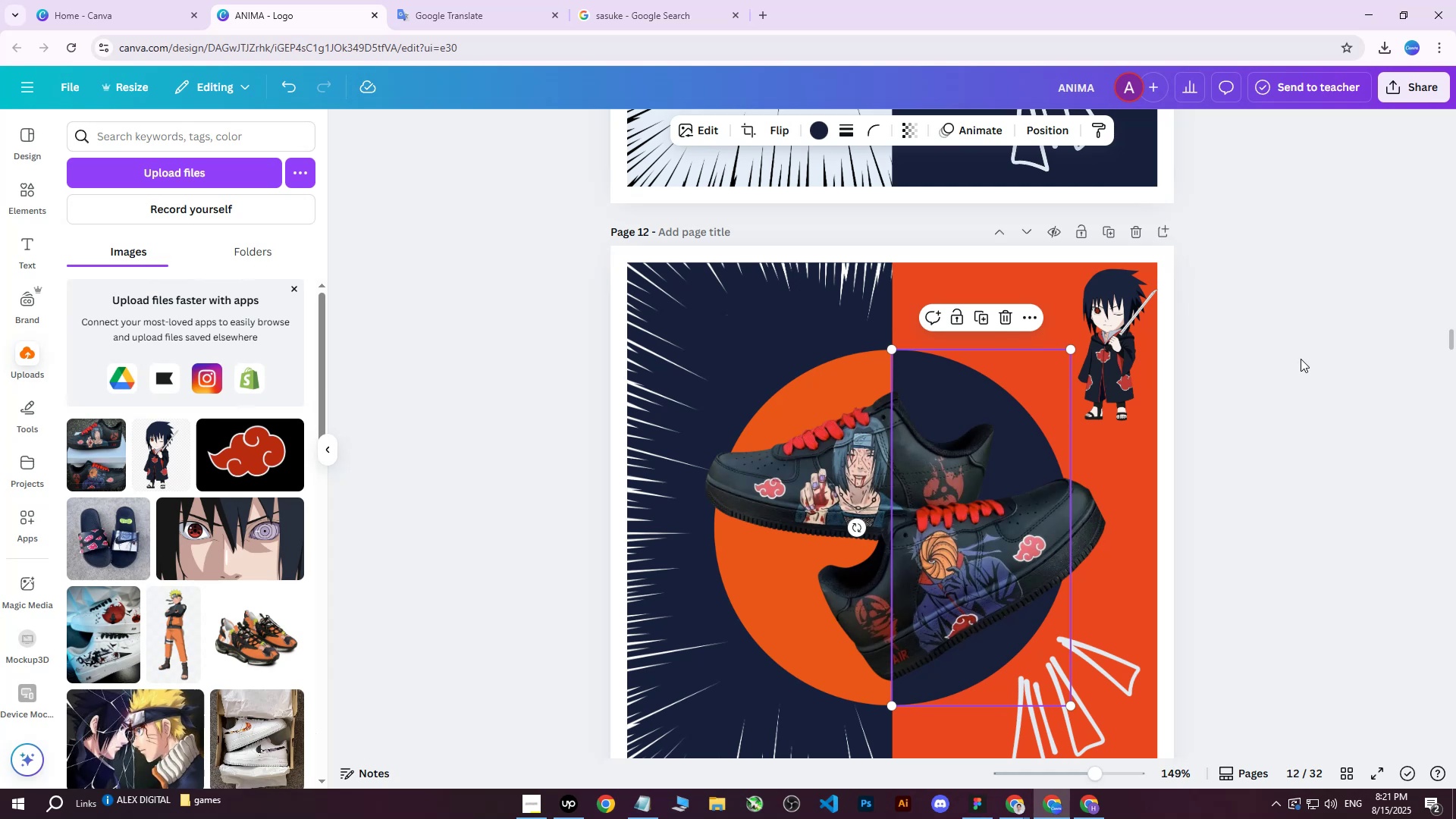 
scroll: coordinate [1301, 359], scroll_direction: down, amount: 2.0
 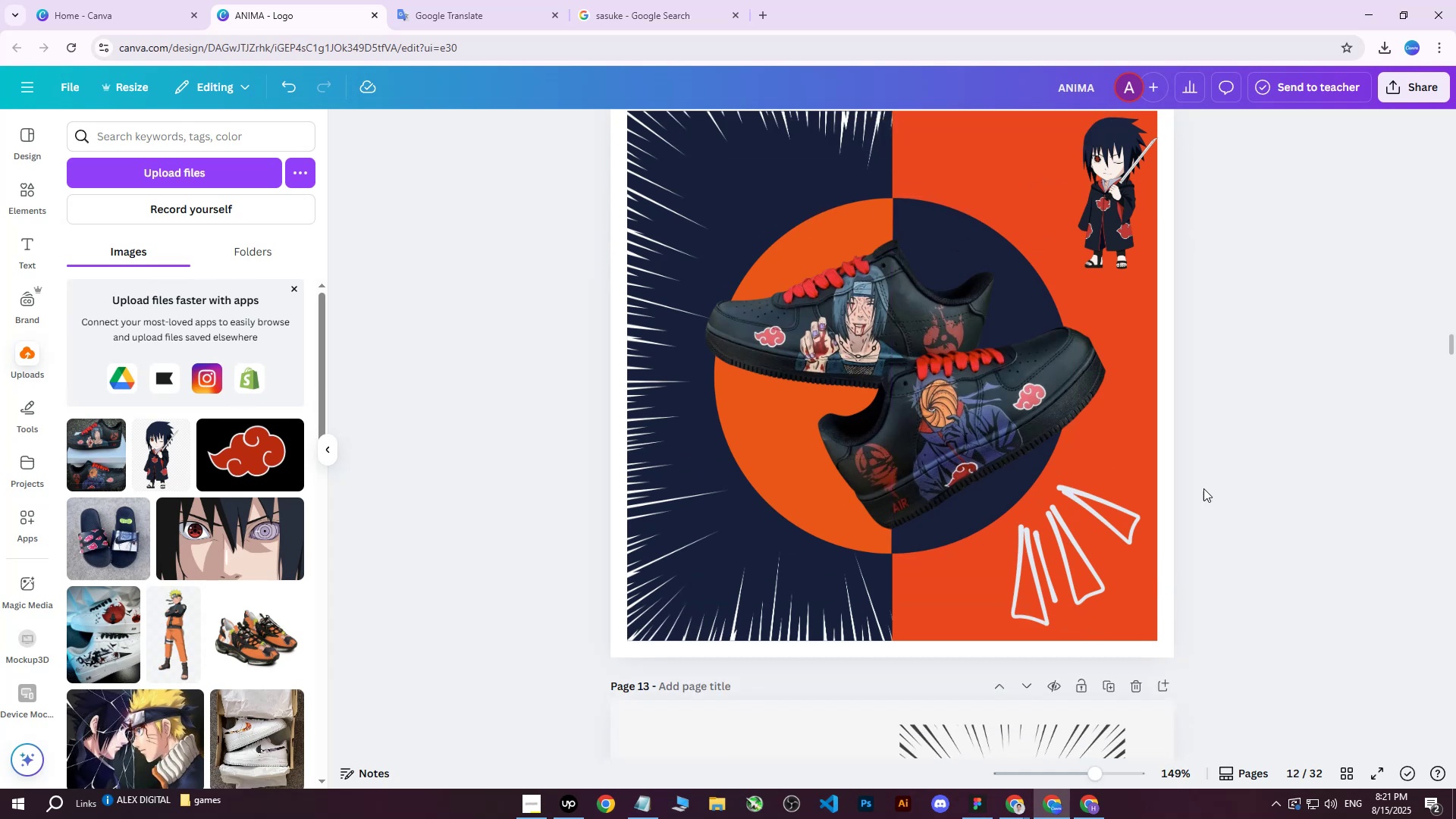 
double_click([1134, 526])
 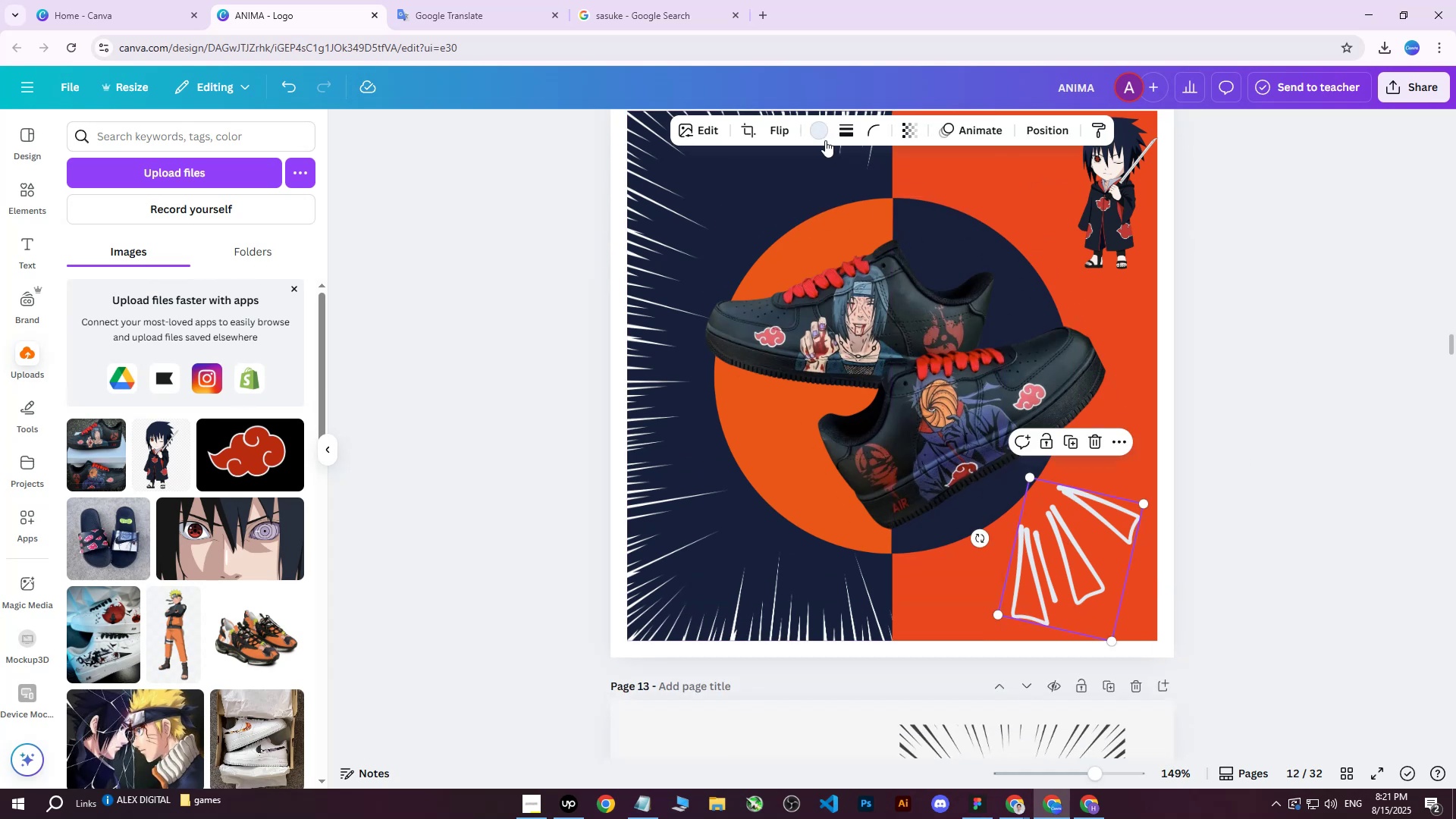 
left_click([816, 137])
 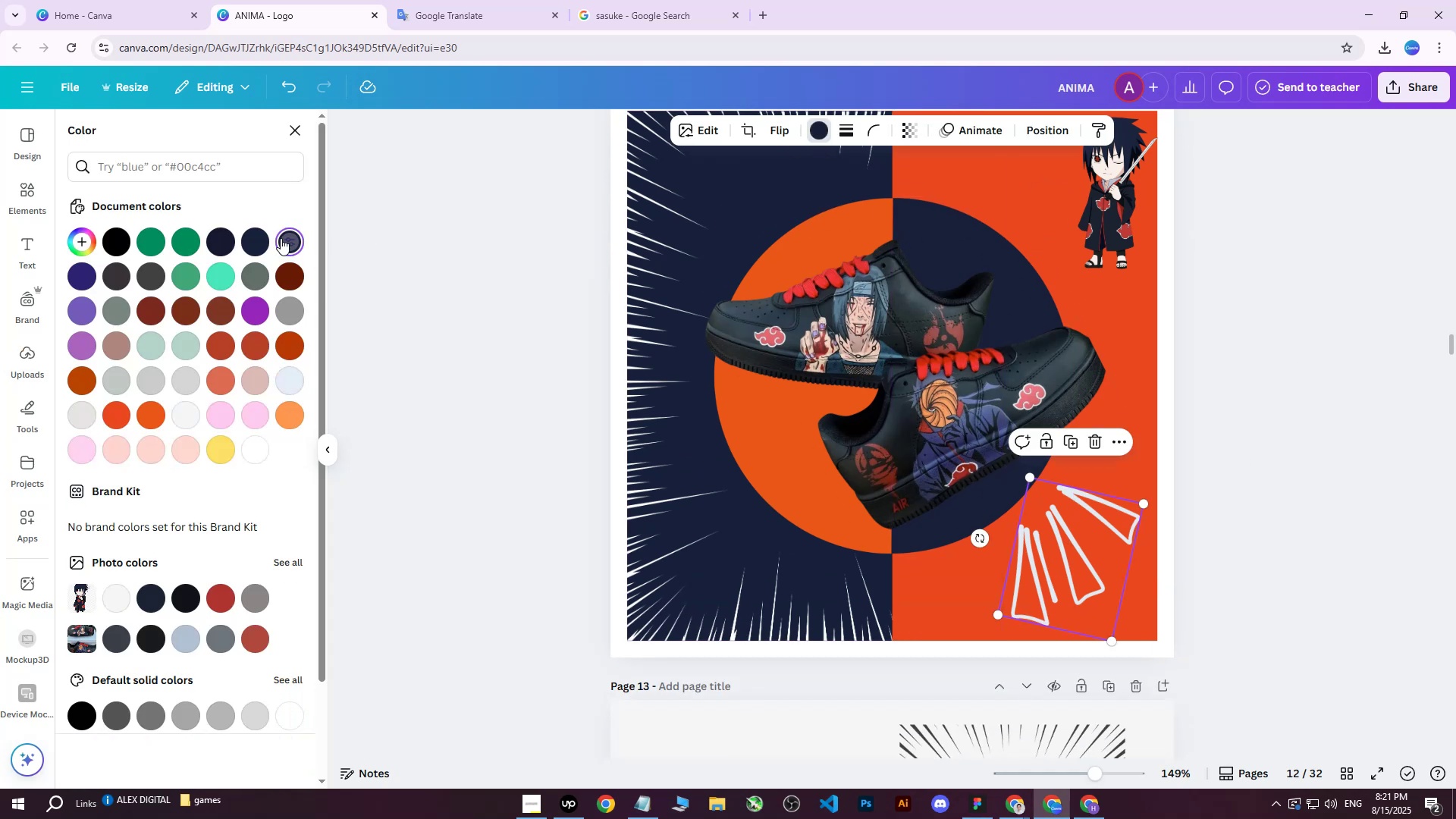 
double_click([247, 240])
 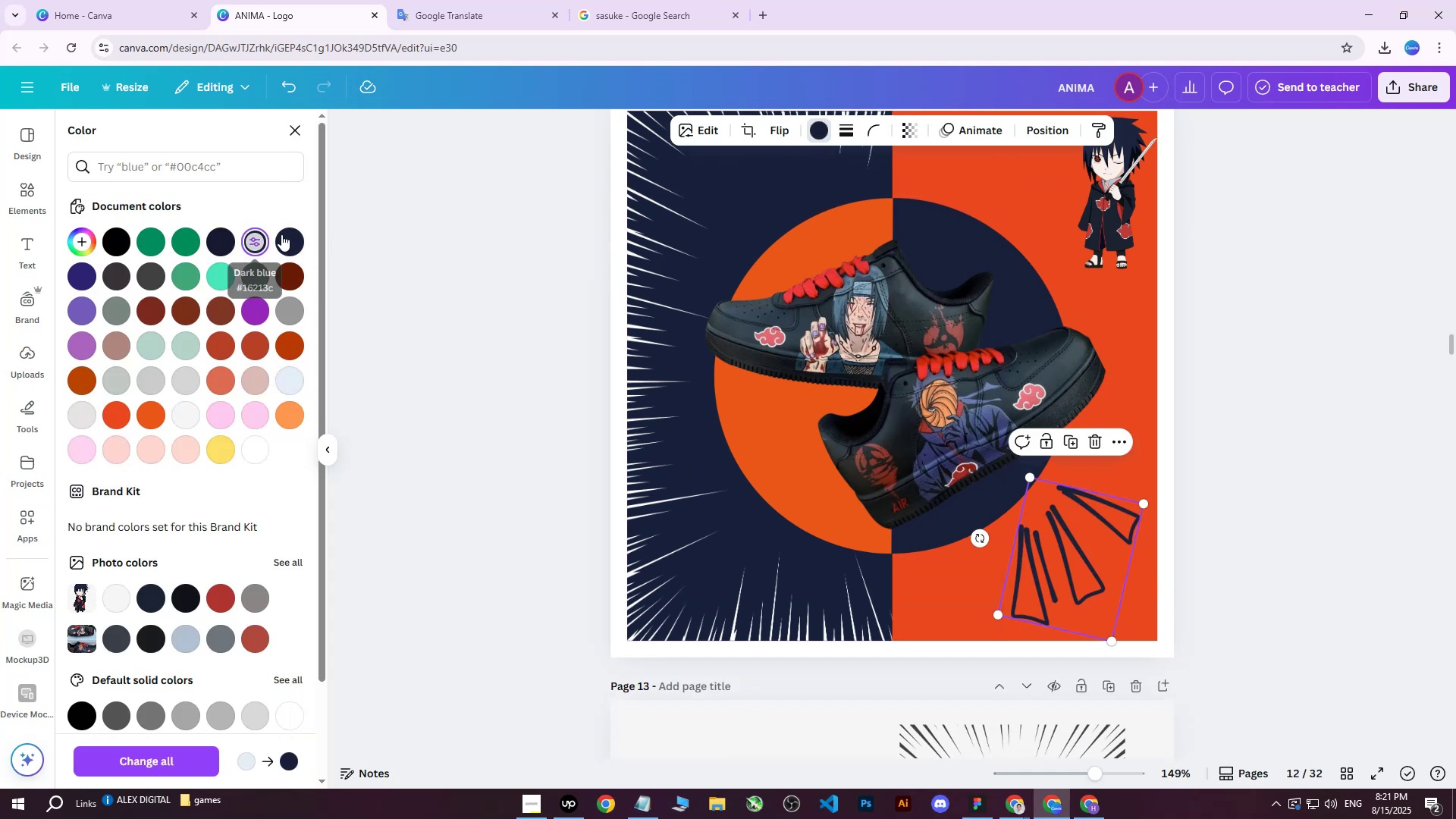 
triple_click([281, 234])
 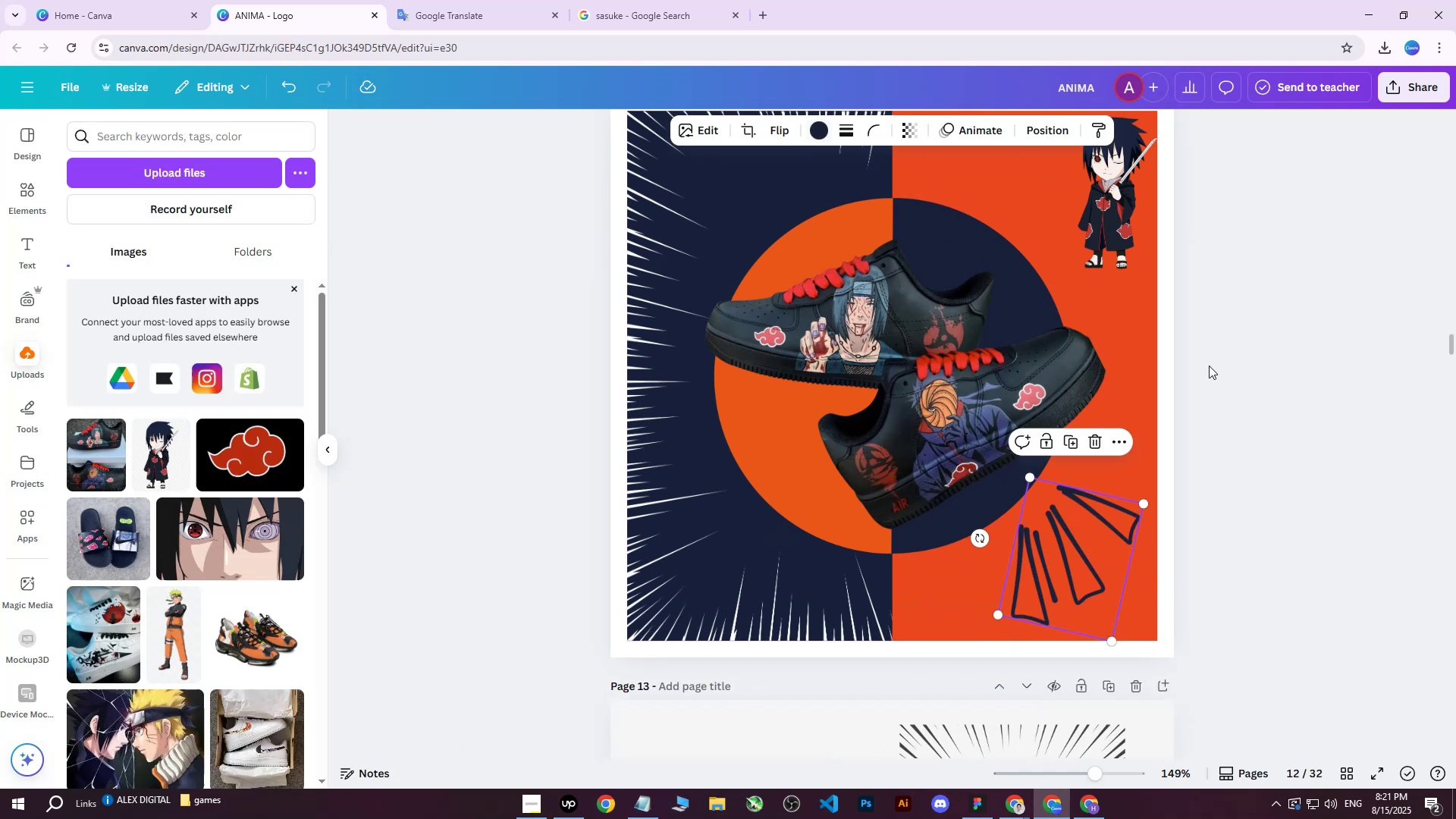 
double_click([1210, 366])
 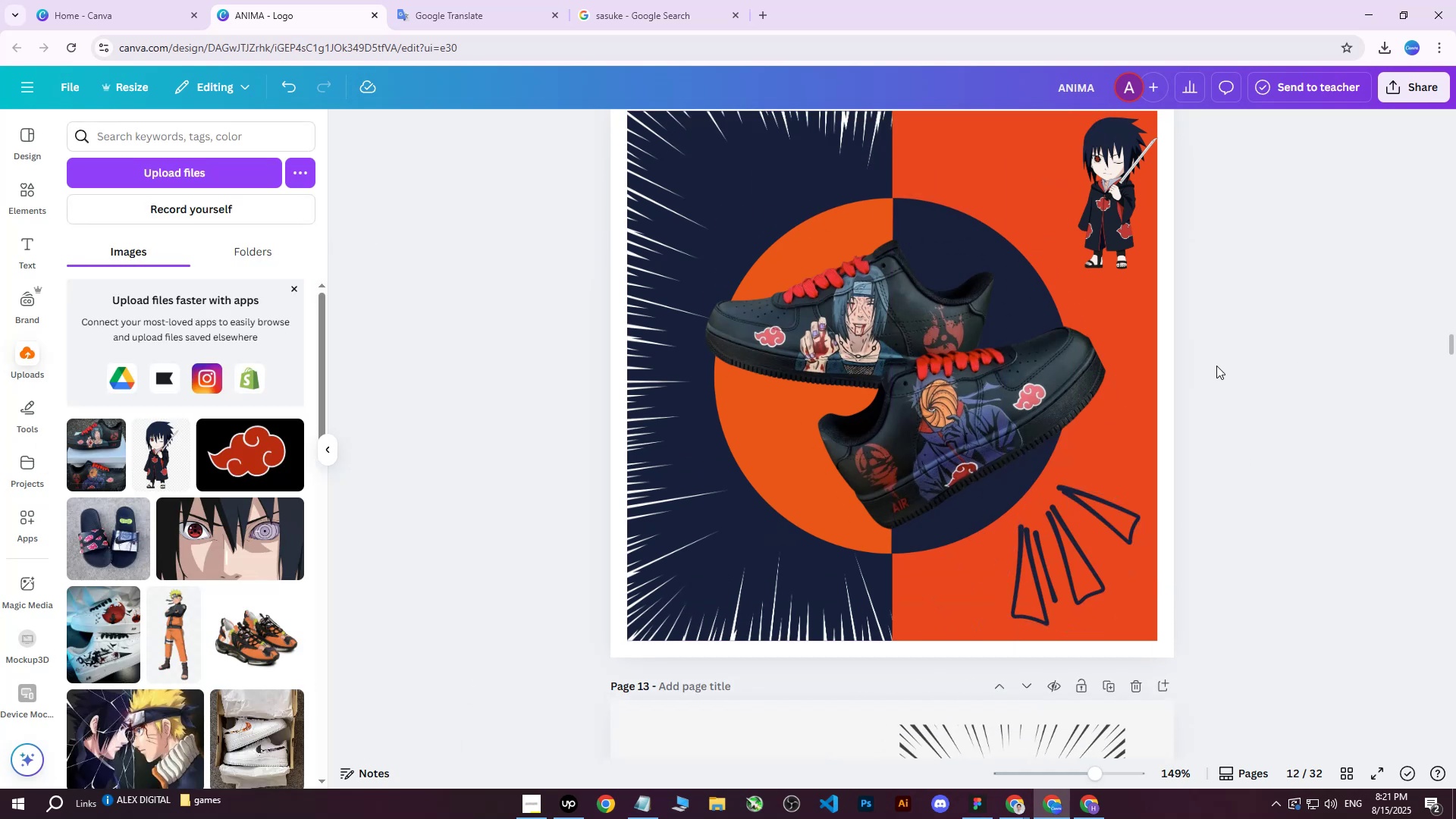 
scroll: coordinate [1219, 366], scroll_direction: up, amount: 2.0
 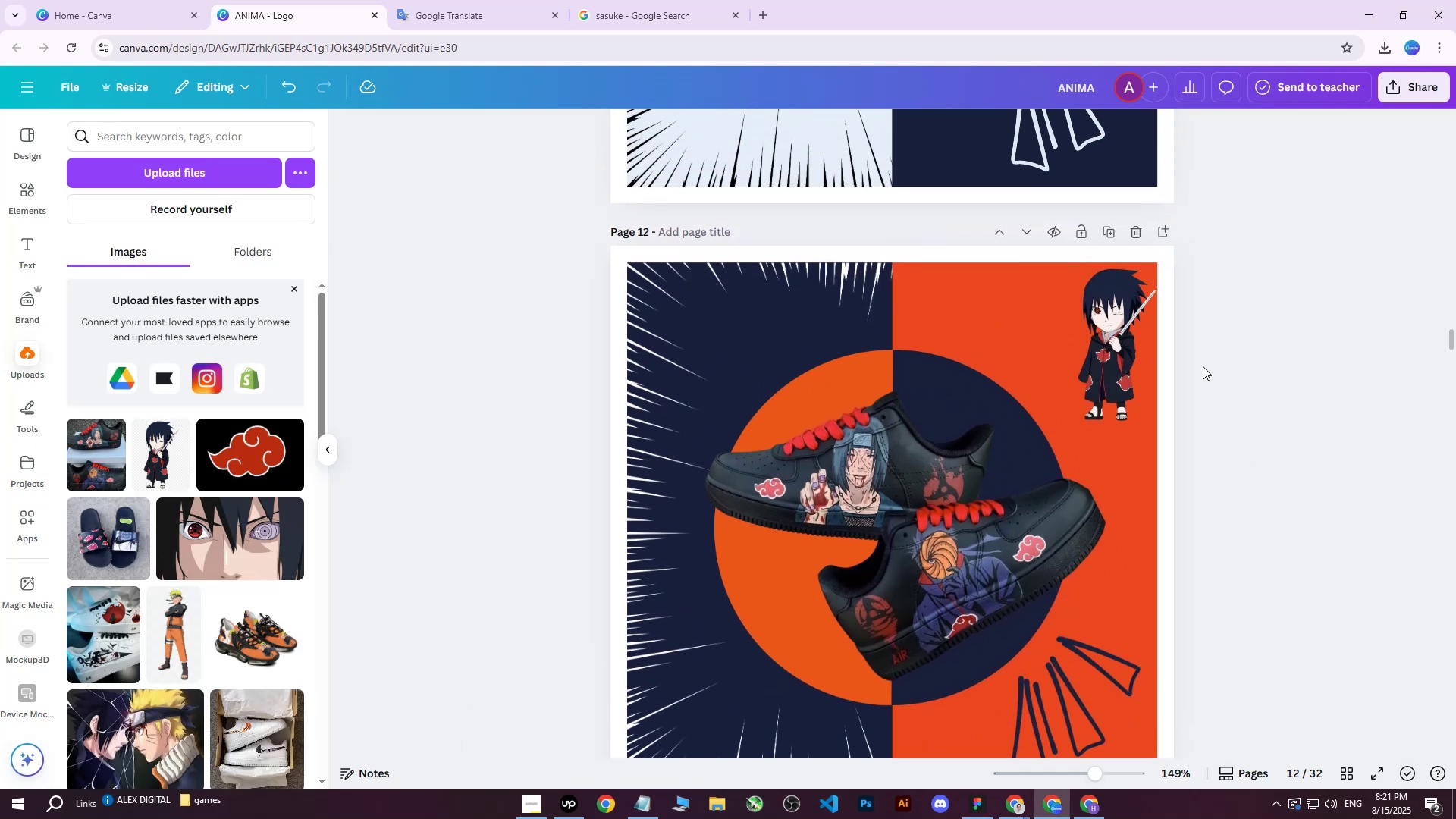 
scroll: coordinate [1203, 366], scroll_direction: down, amount: 2.0
 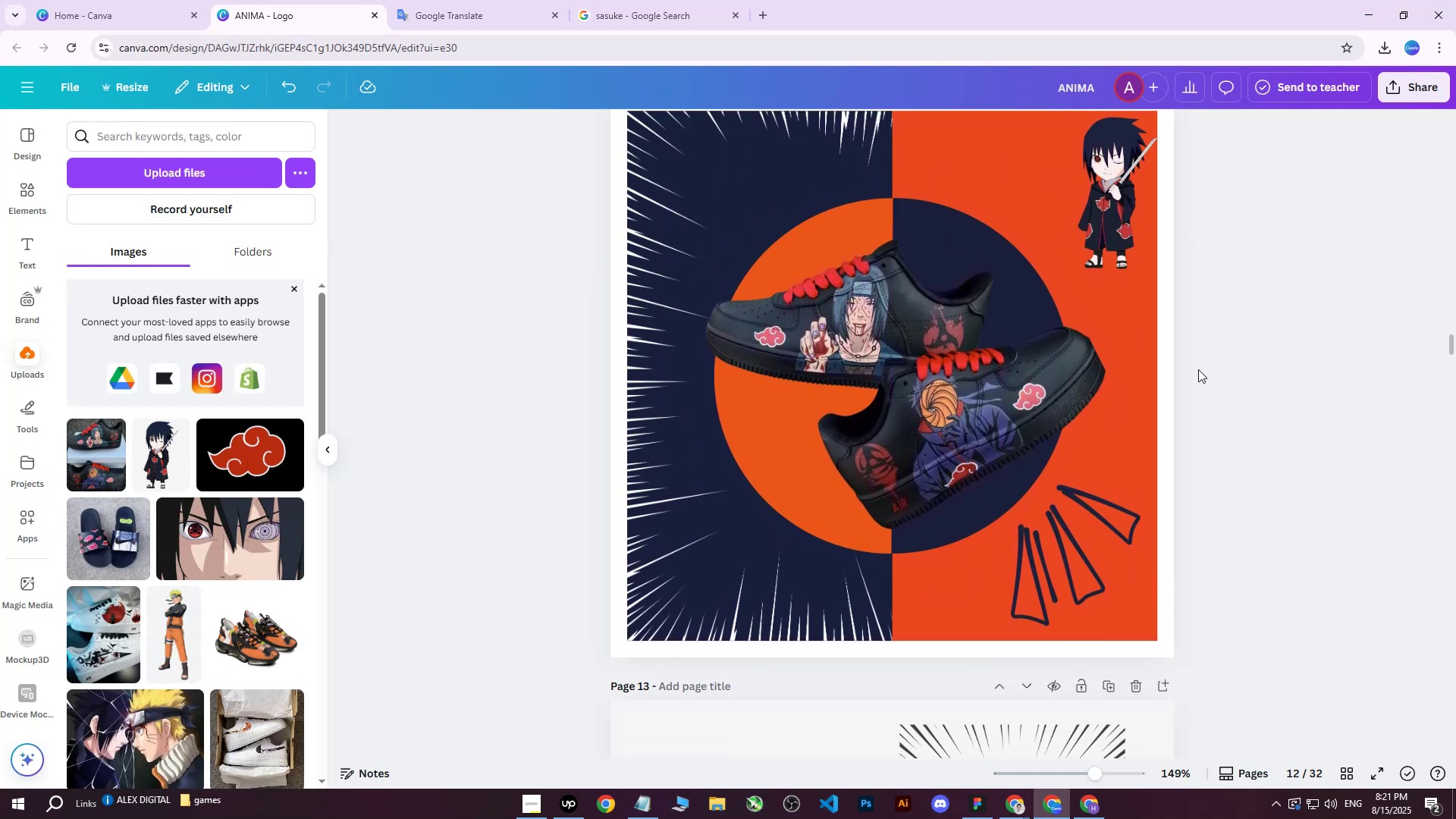 
left_click([1145, 212])
 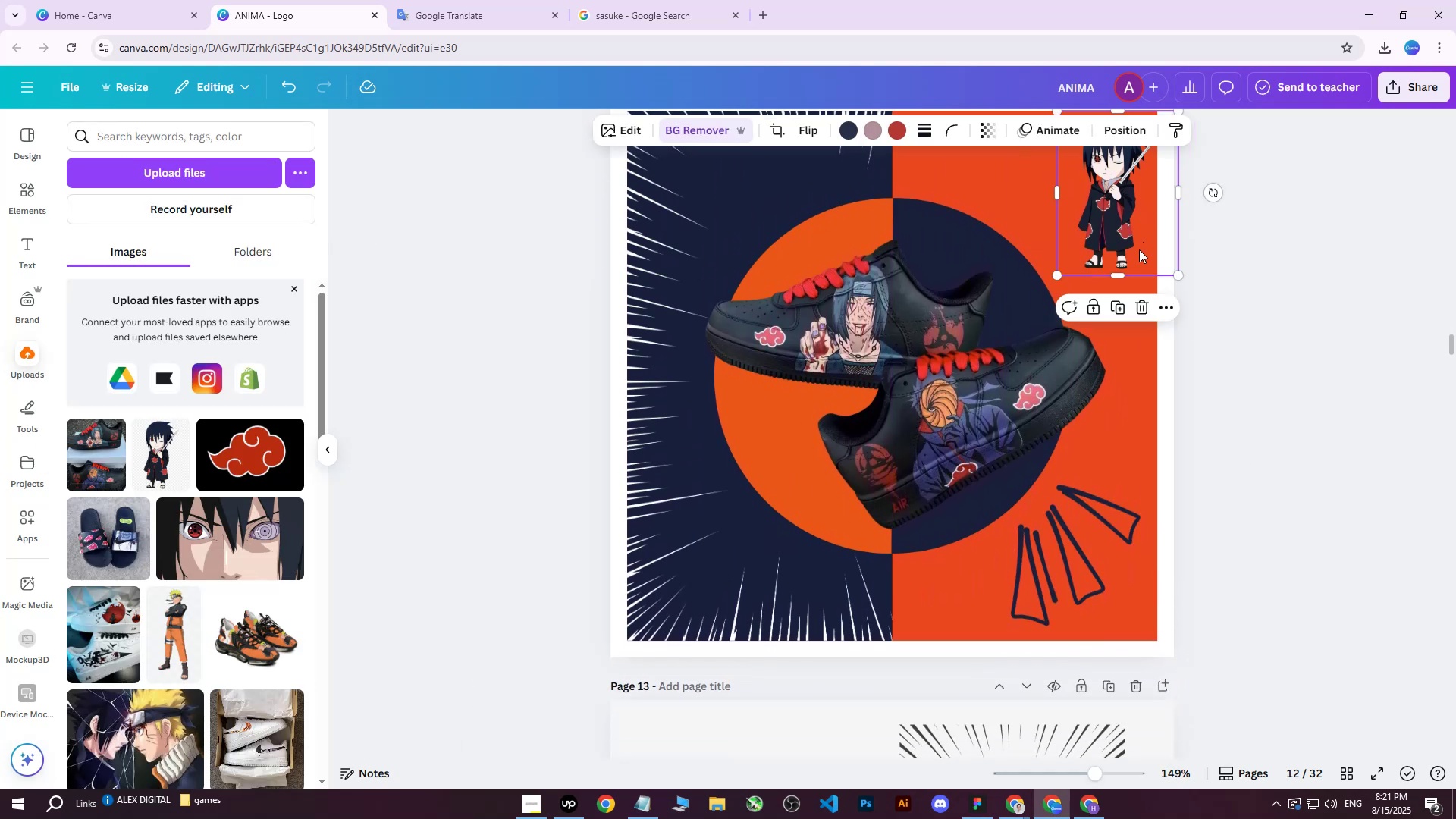 
scroll: coordinate [1133, 264], scroll_direction: up, amount: 2.0
 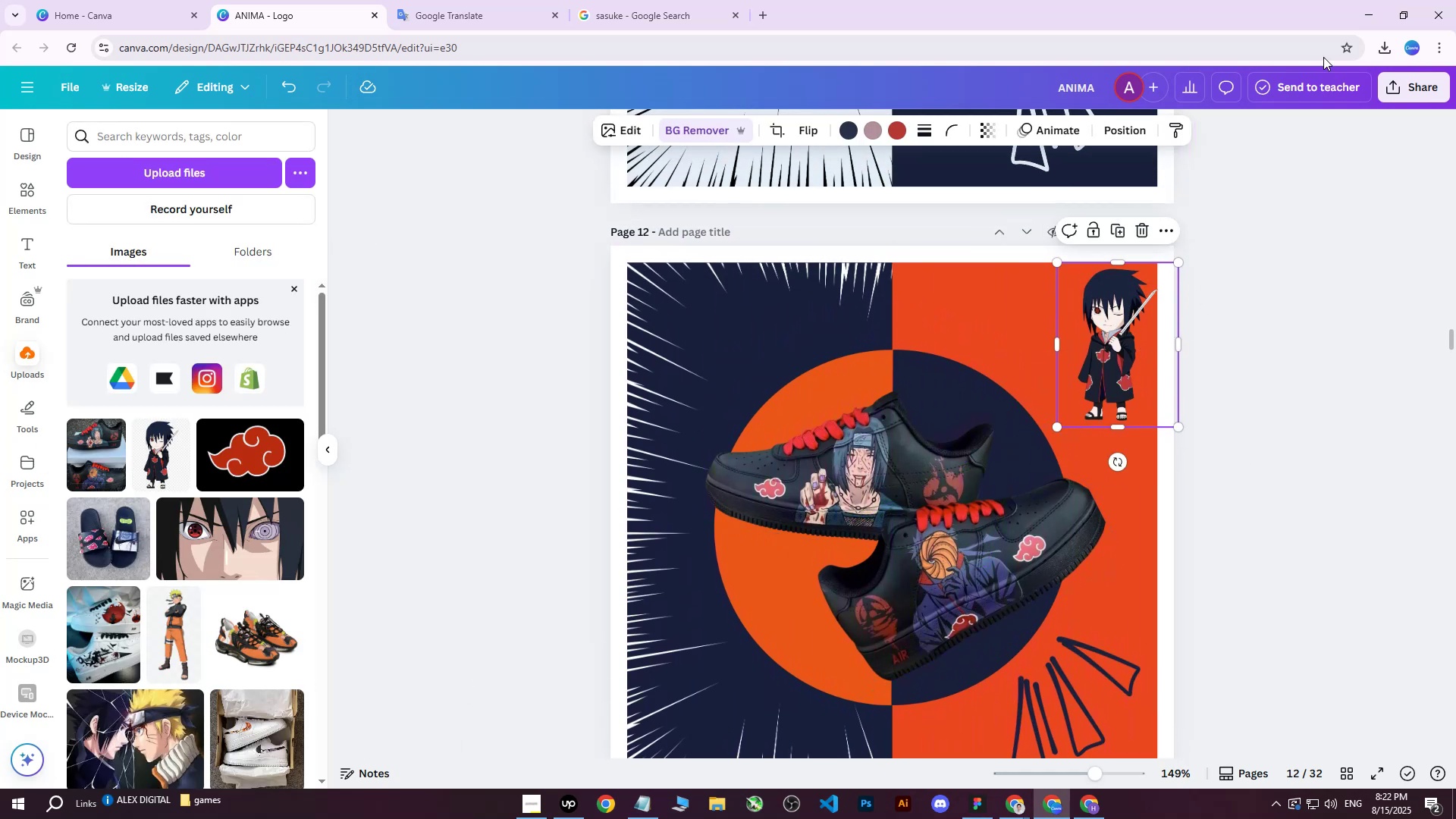 
left_click([686, 0])
 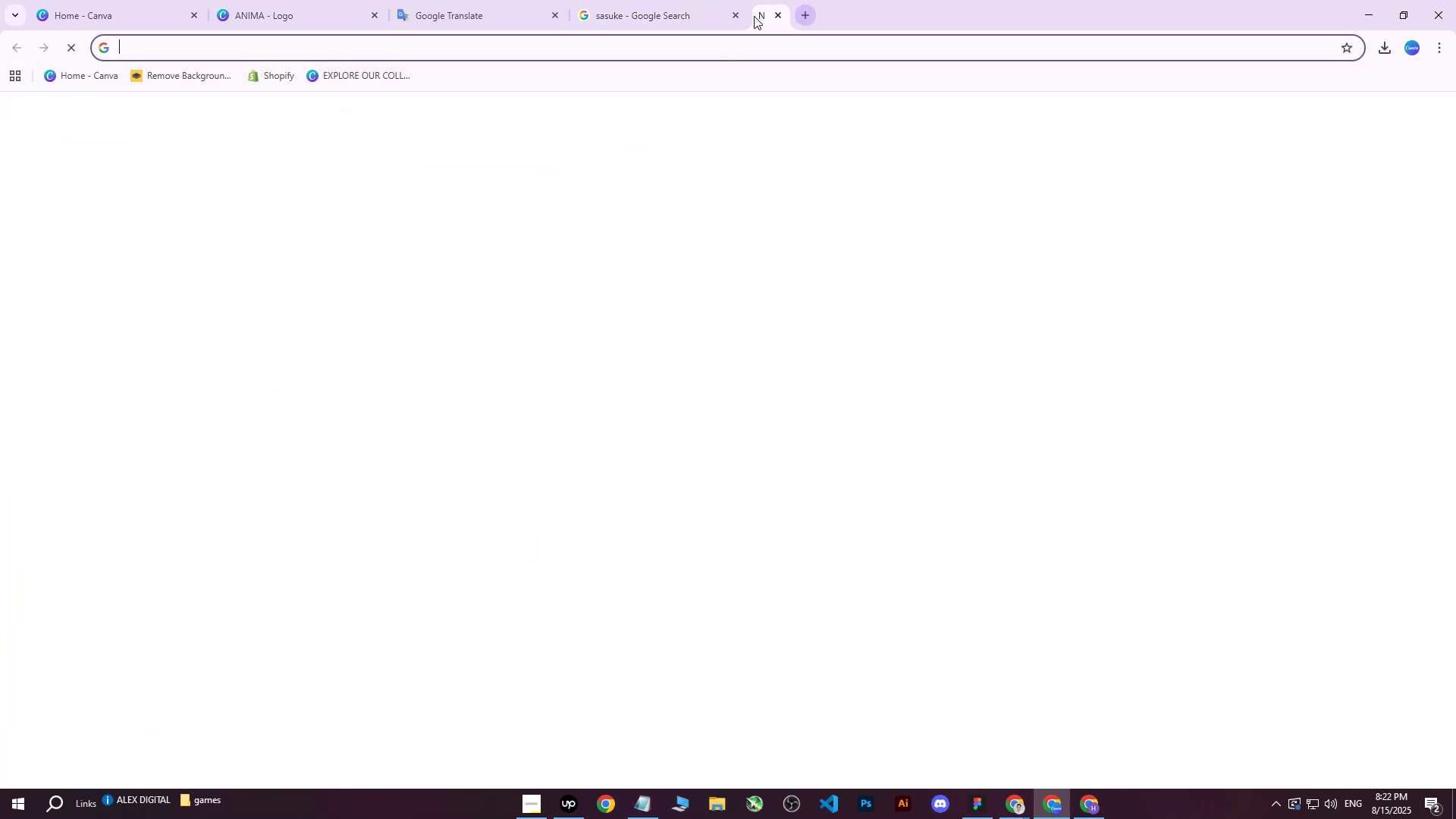 
double_click([735, 14])
 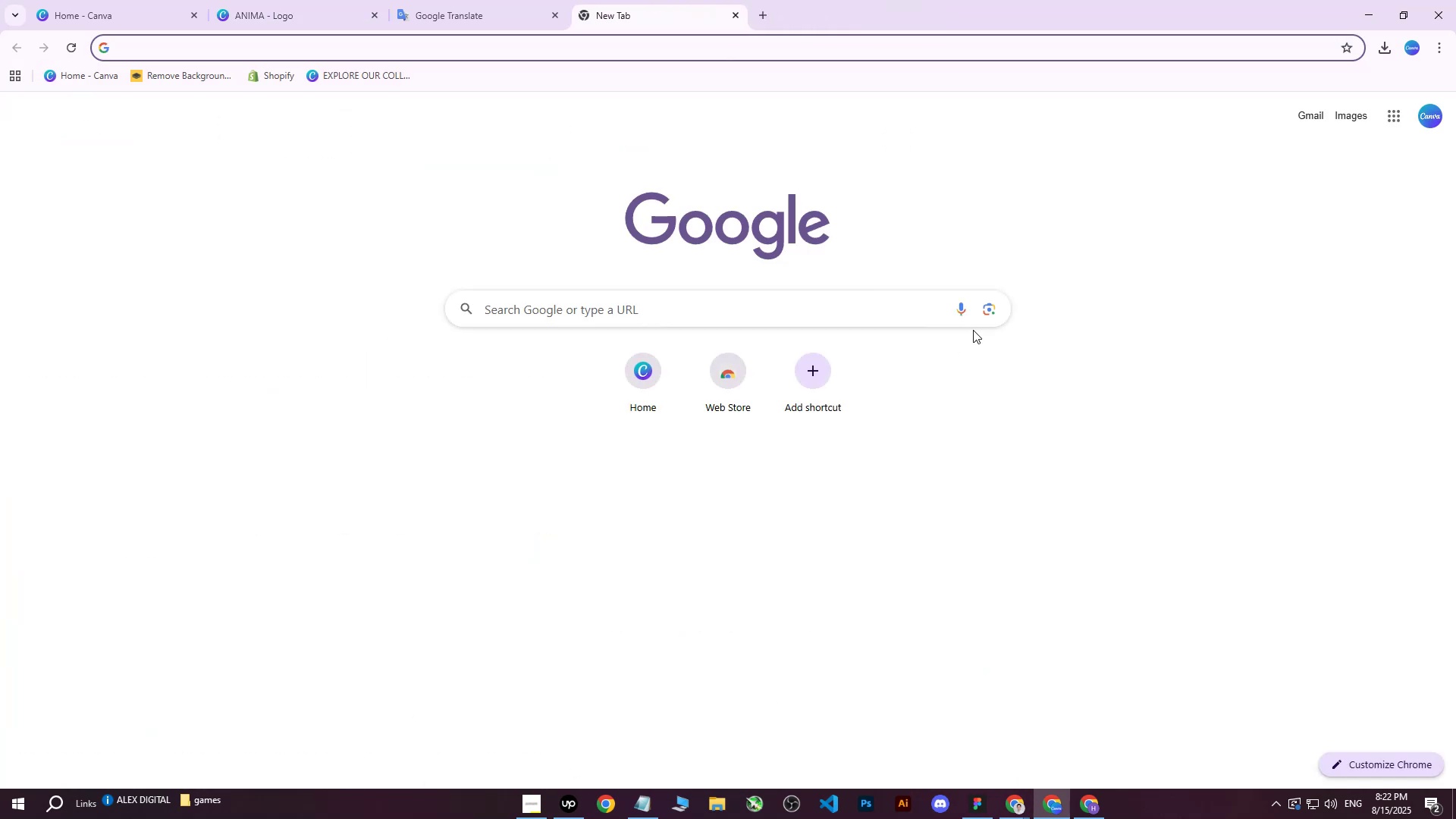 
left_click([986, 312])
 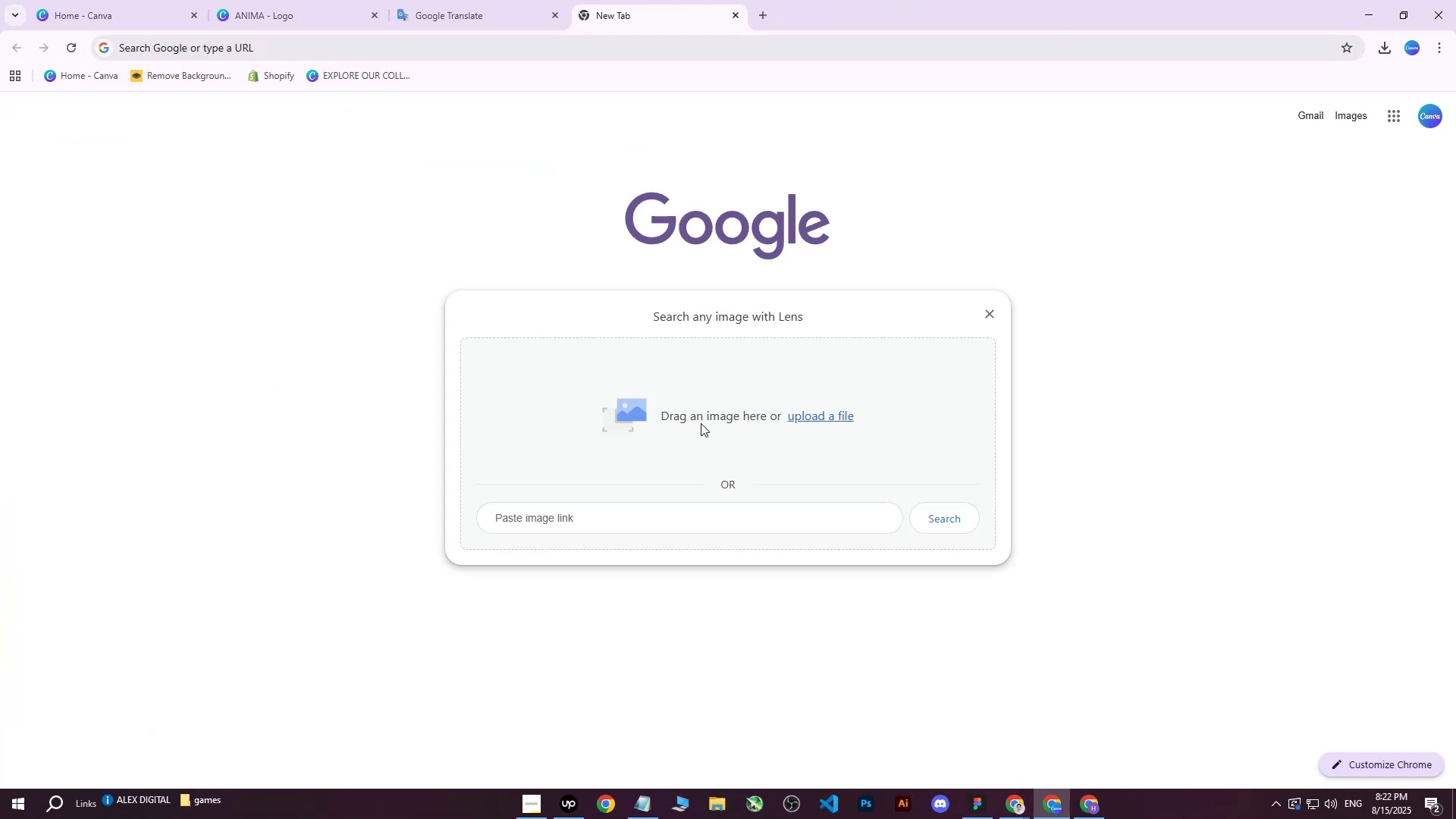 
left_click([804, 422])
 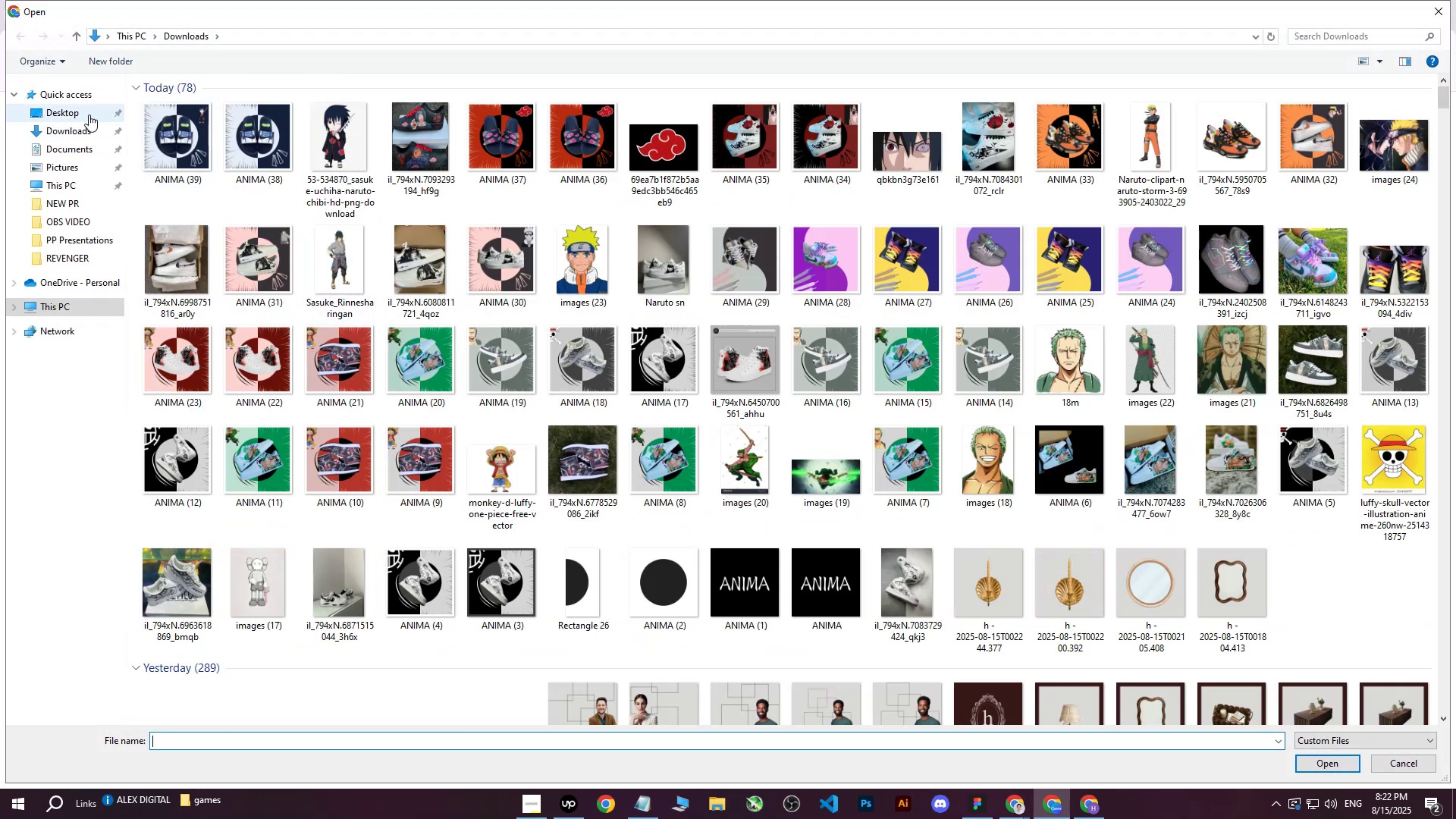 
left_click([406, 124])
 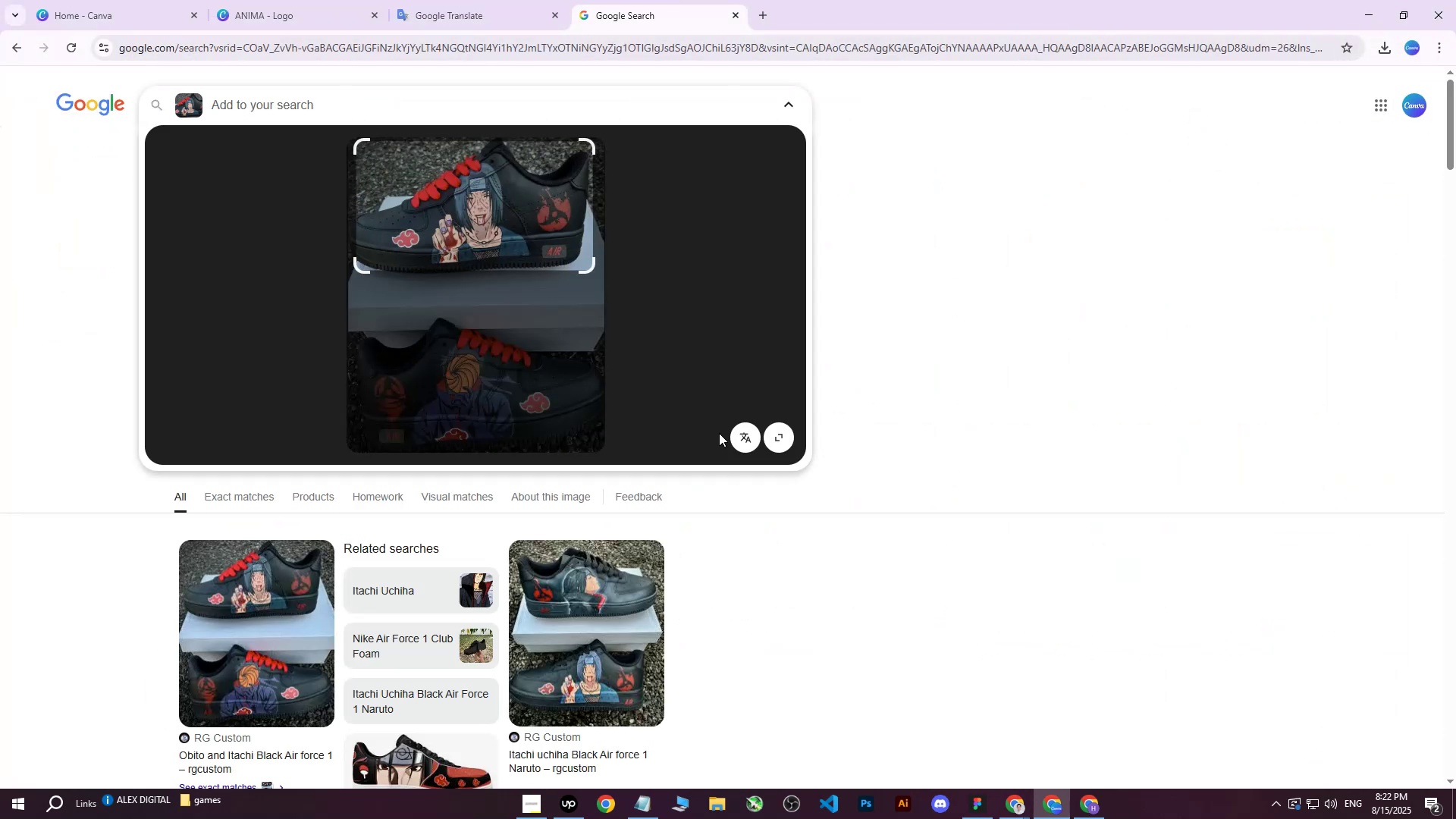 
scroll: coordinate [726, 498], scroll_direction: down, amount: 1.0
 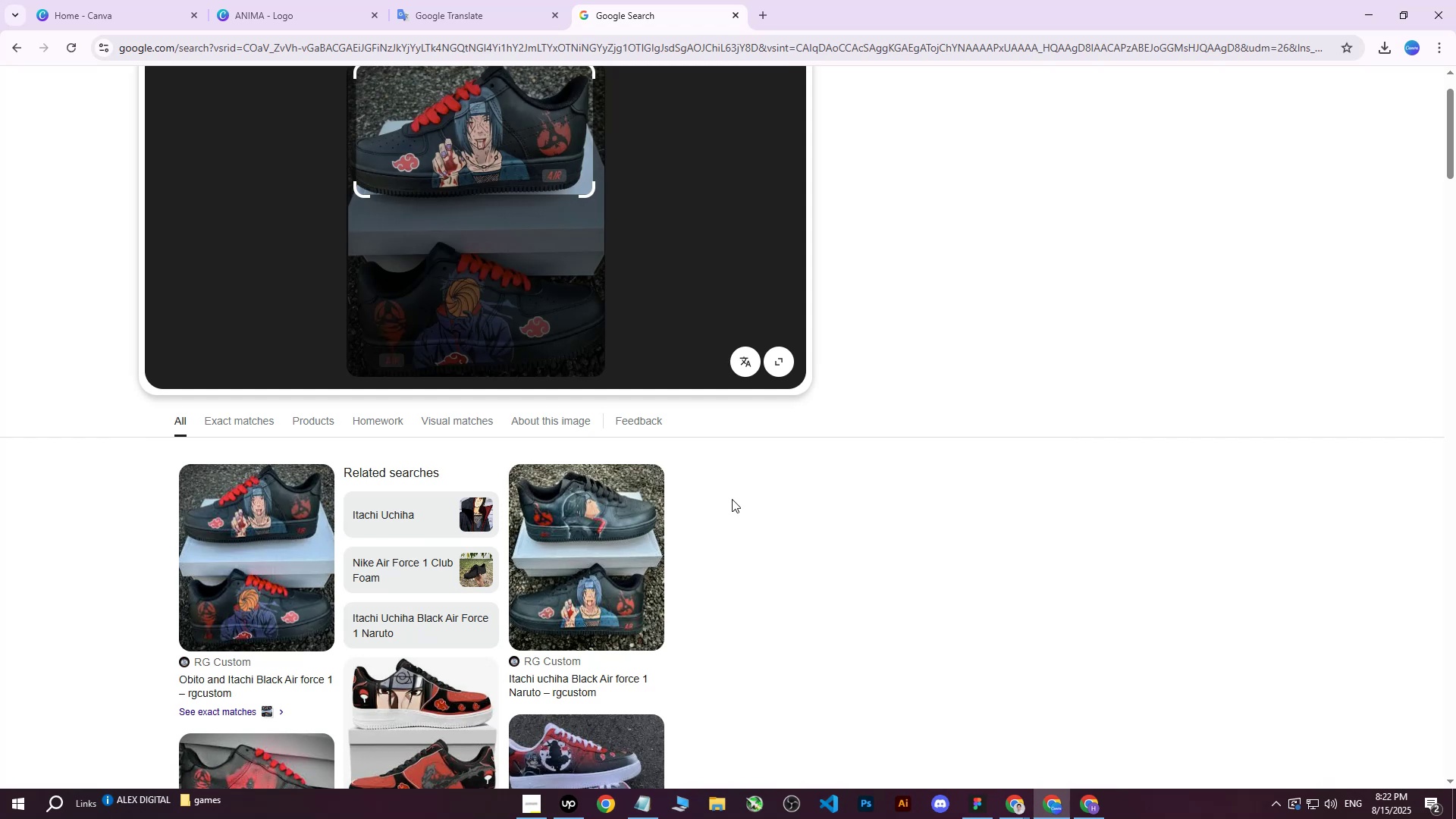 
scroll: coordinate [732, 499], scroll_direction: up, amount: 1.0
 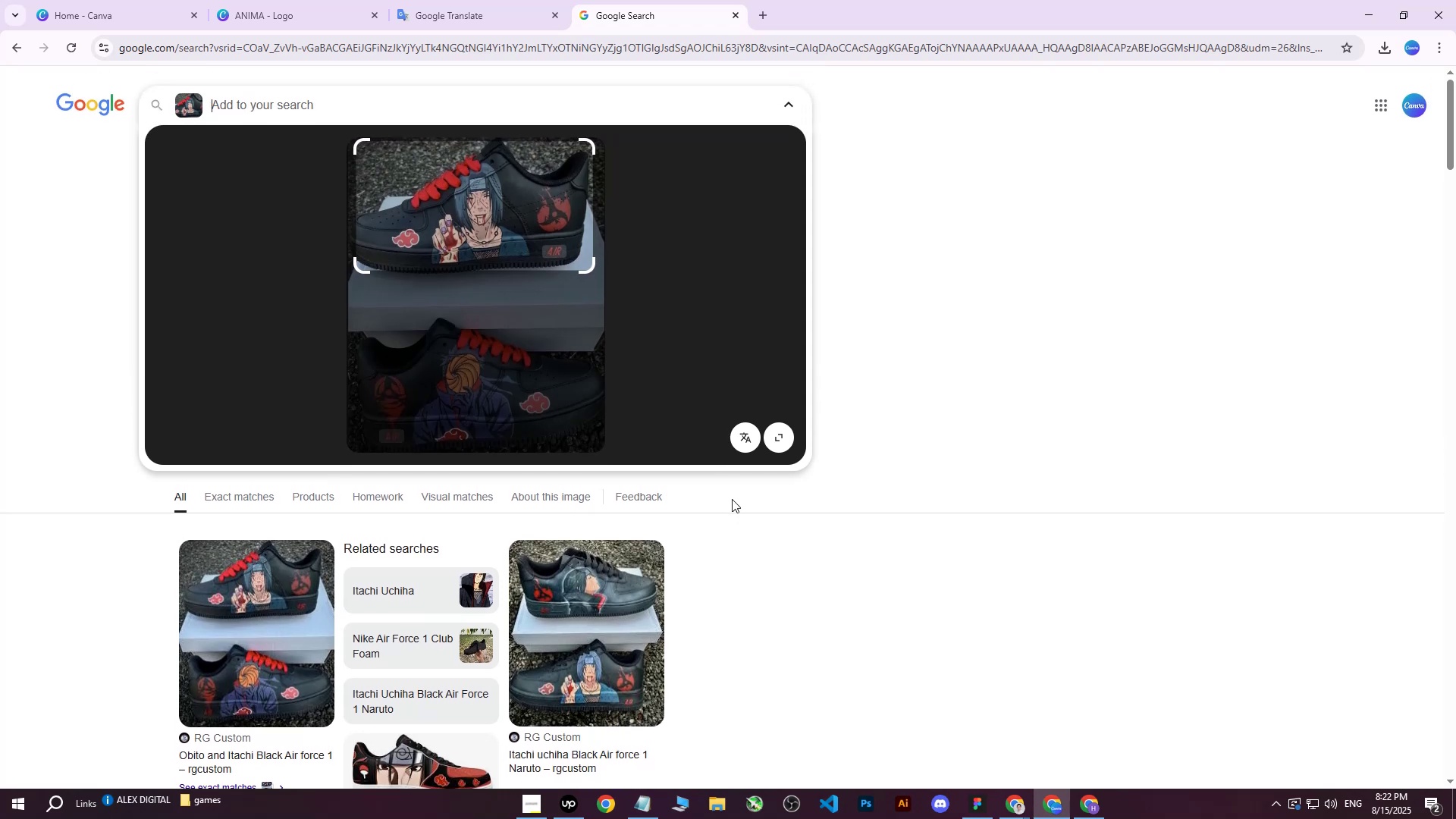 
scroll: coordinate [732, 499], scroll_direction: down, amount: 1.0
 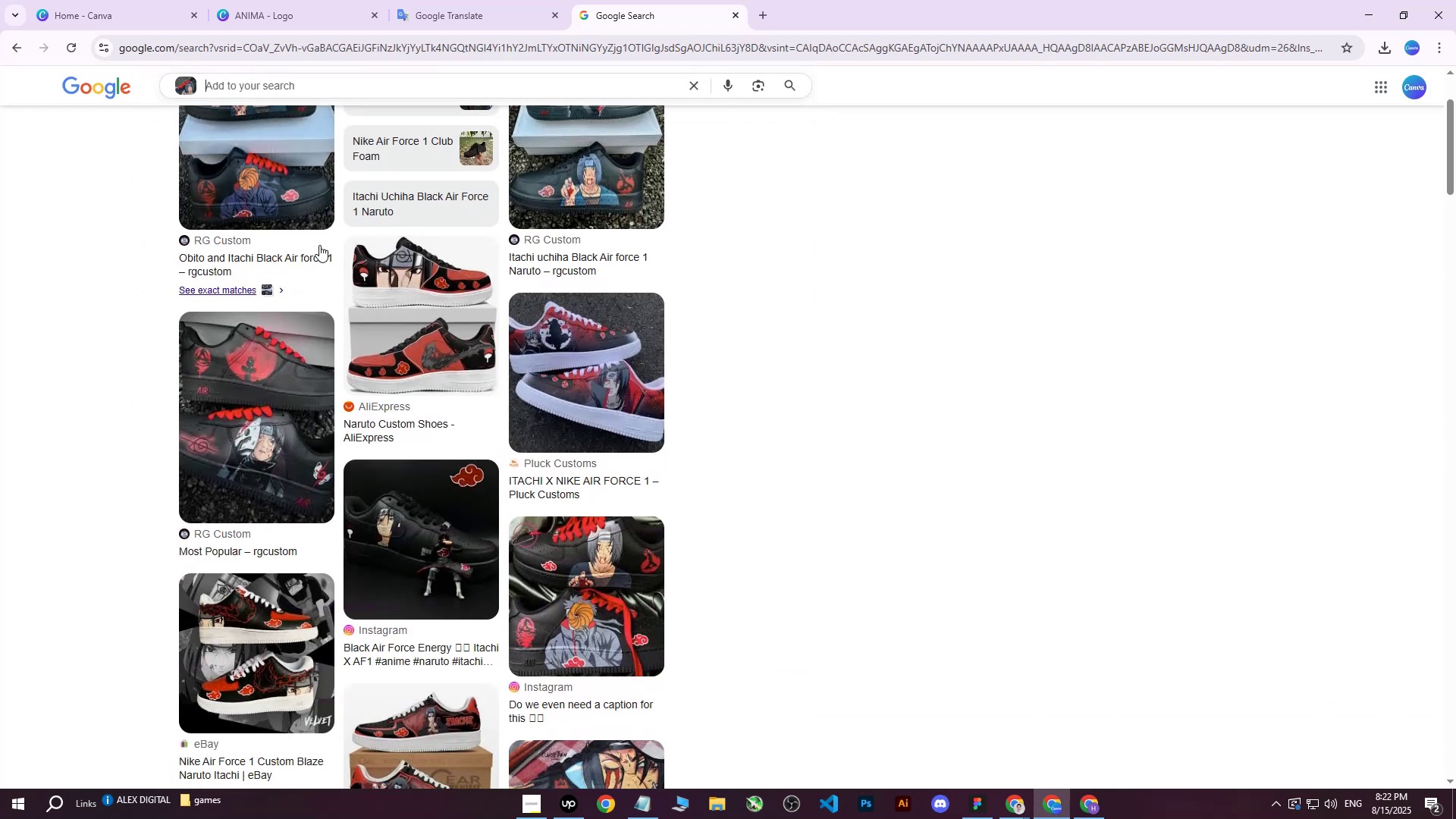 
scroll: coordinate [366, 308], scroll_direction: up, amount: 4.0
 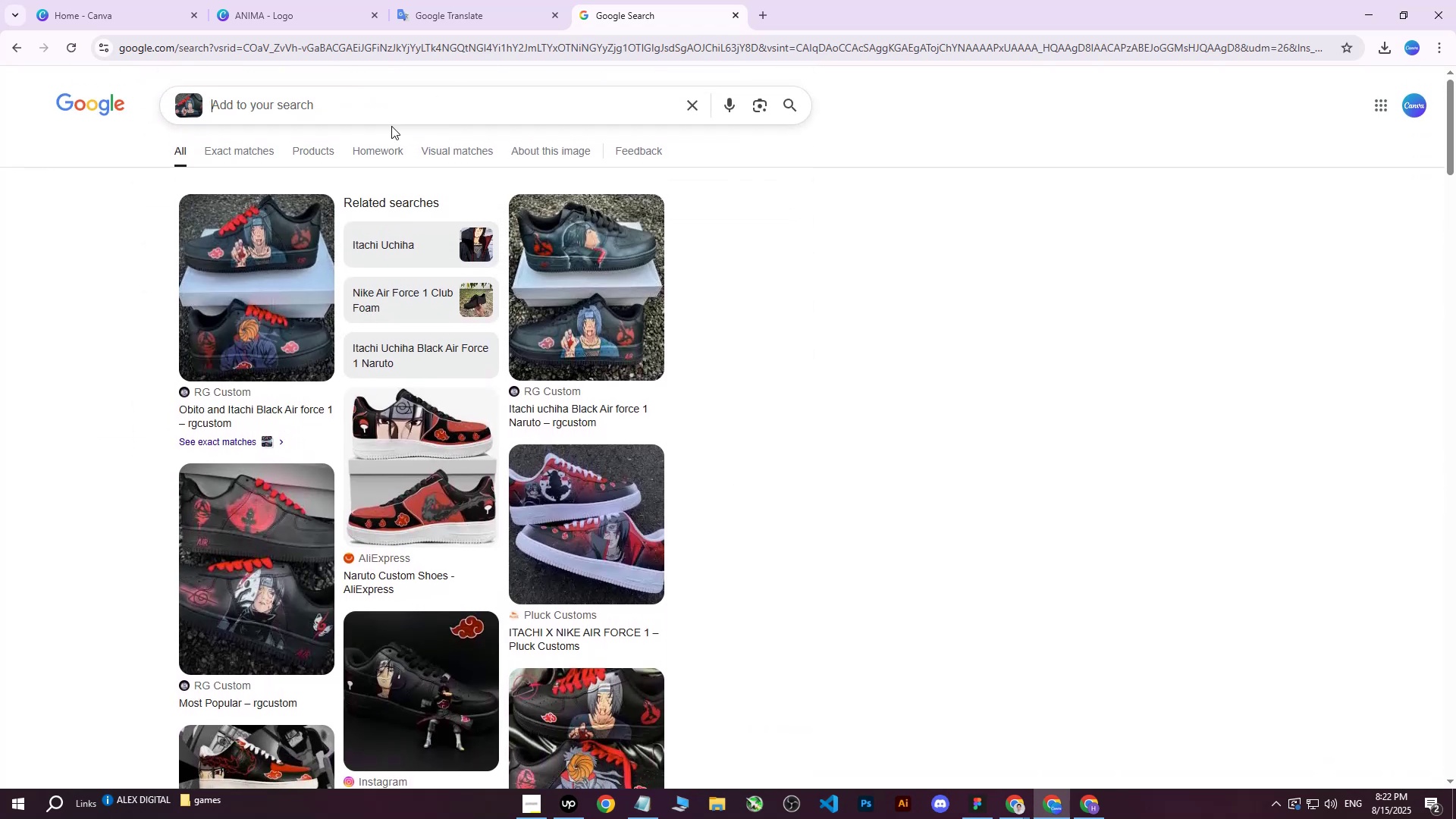 
left_click_drag(start_coordinate=[393, 118], to_coordinate=[274, 117])
 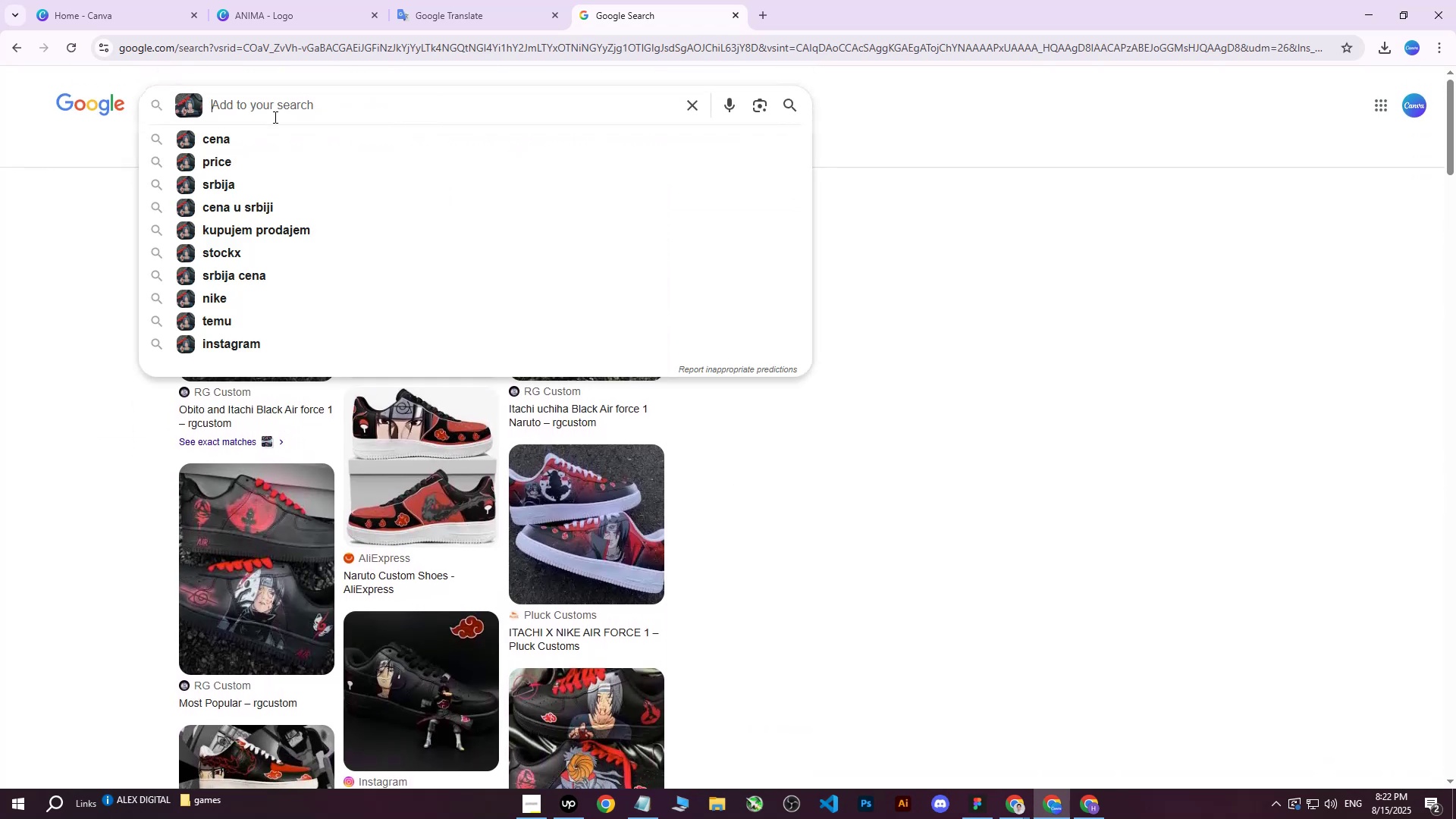 
type(itach and obito)
 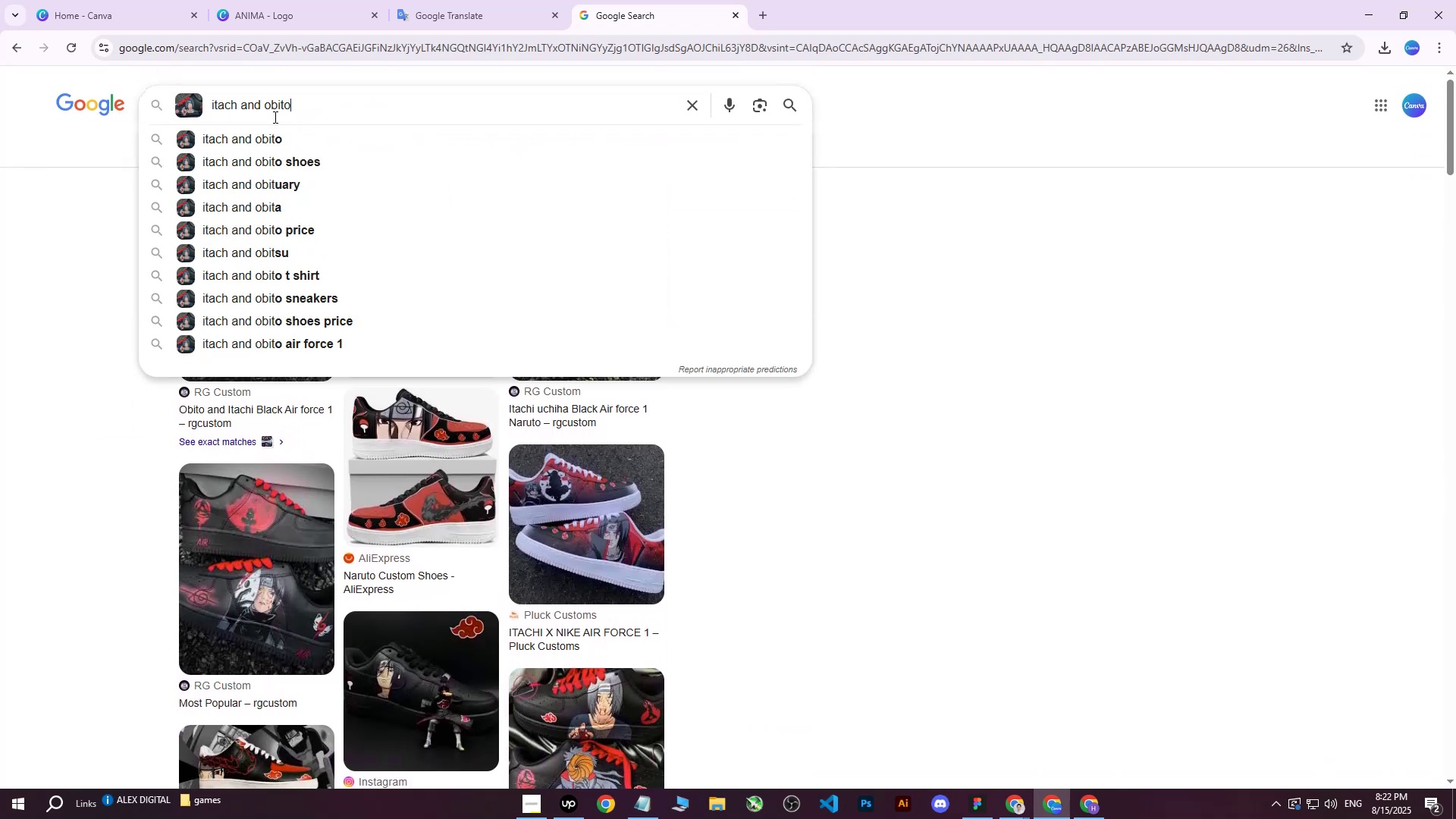 
key(Enter)
 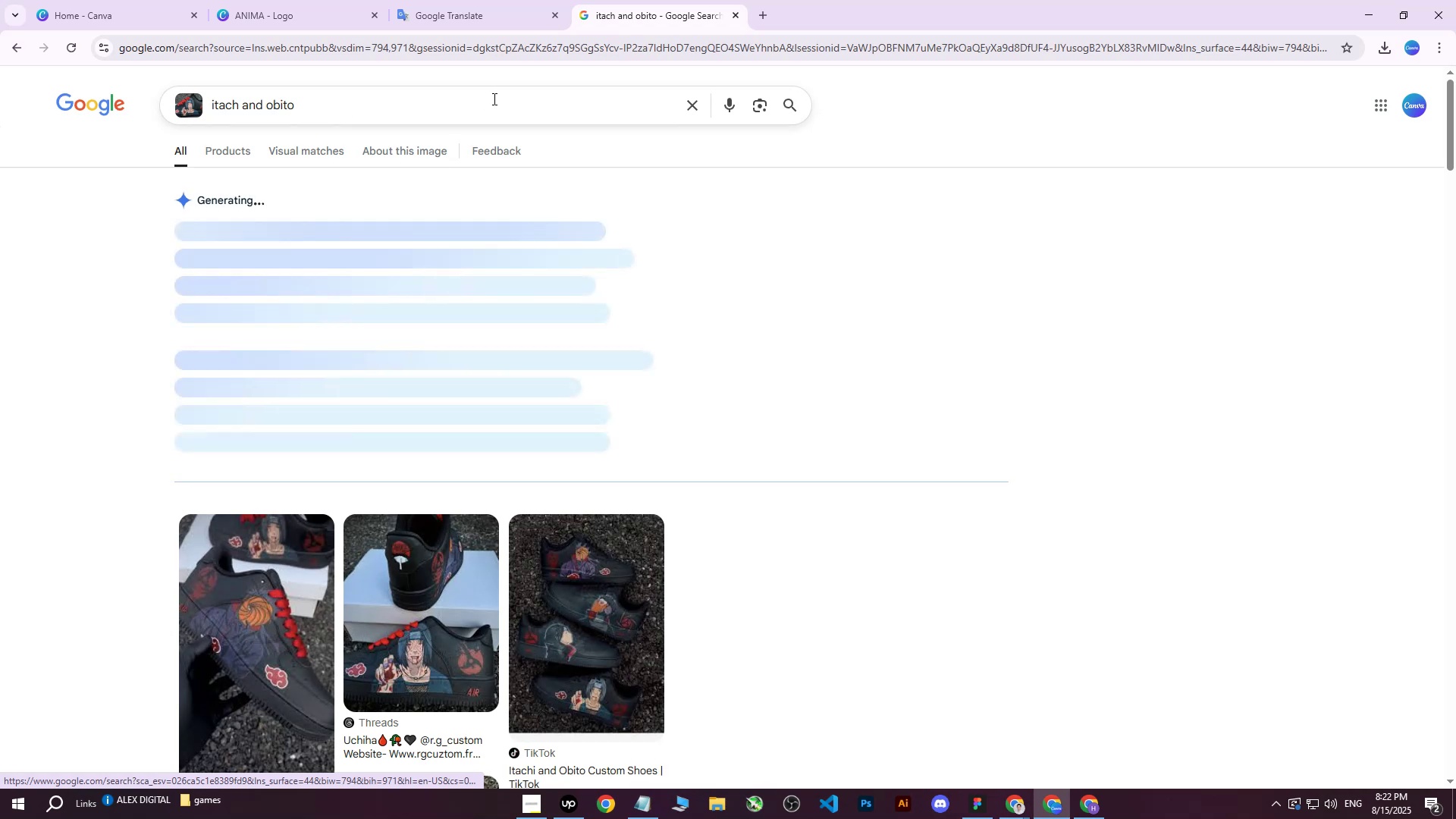 
left_click([219, 150])
 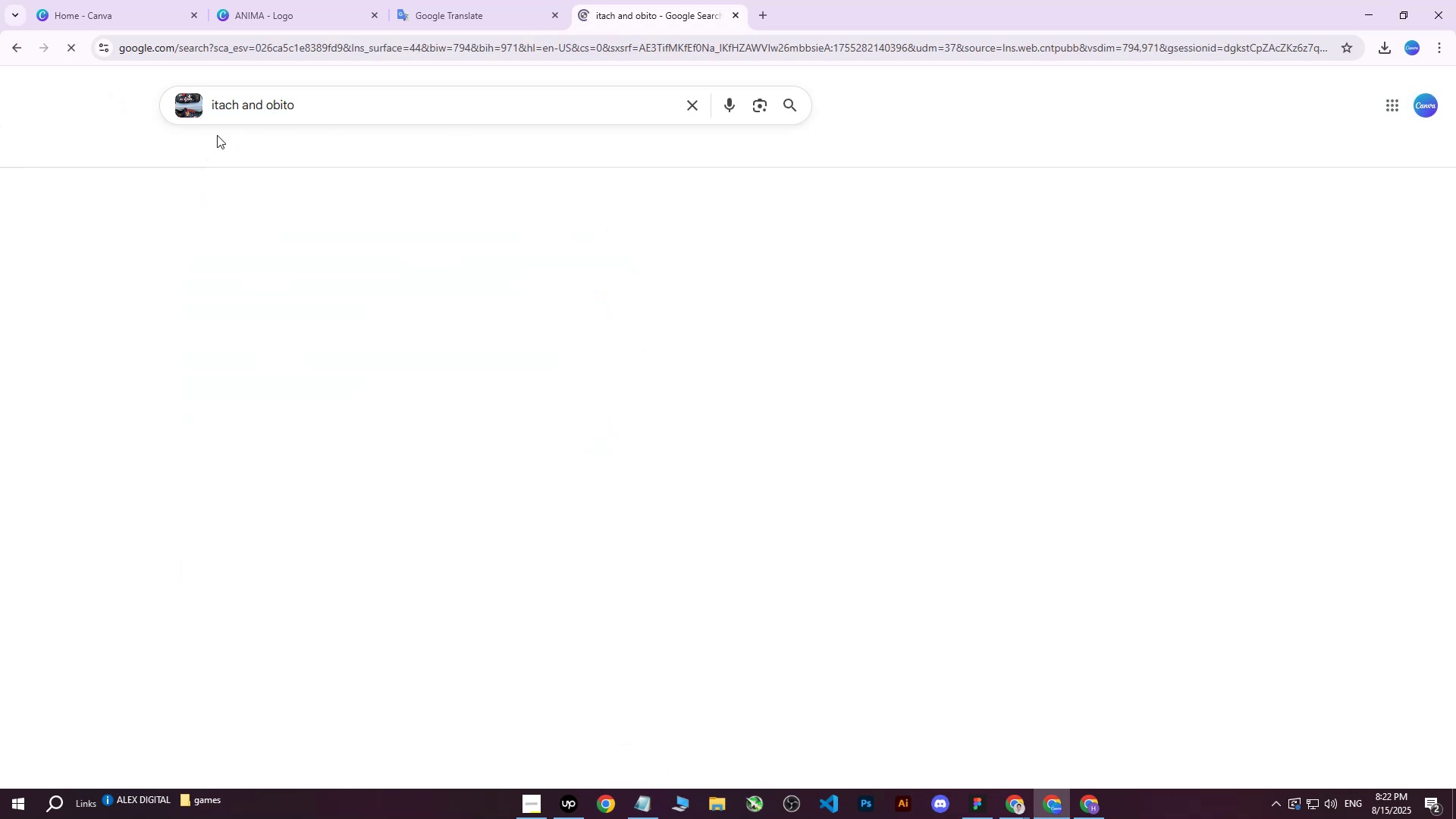 
left_click_drag(start_coordinate=[323, 108], to_coordinate=[202, 113])
 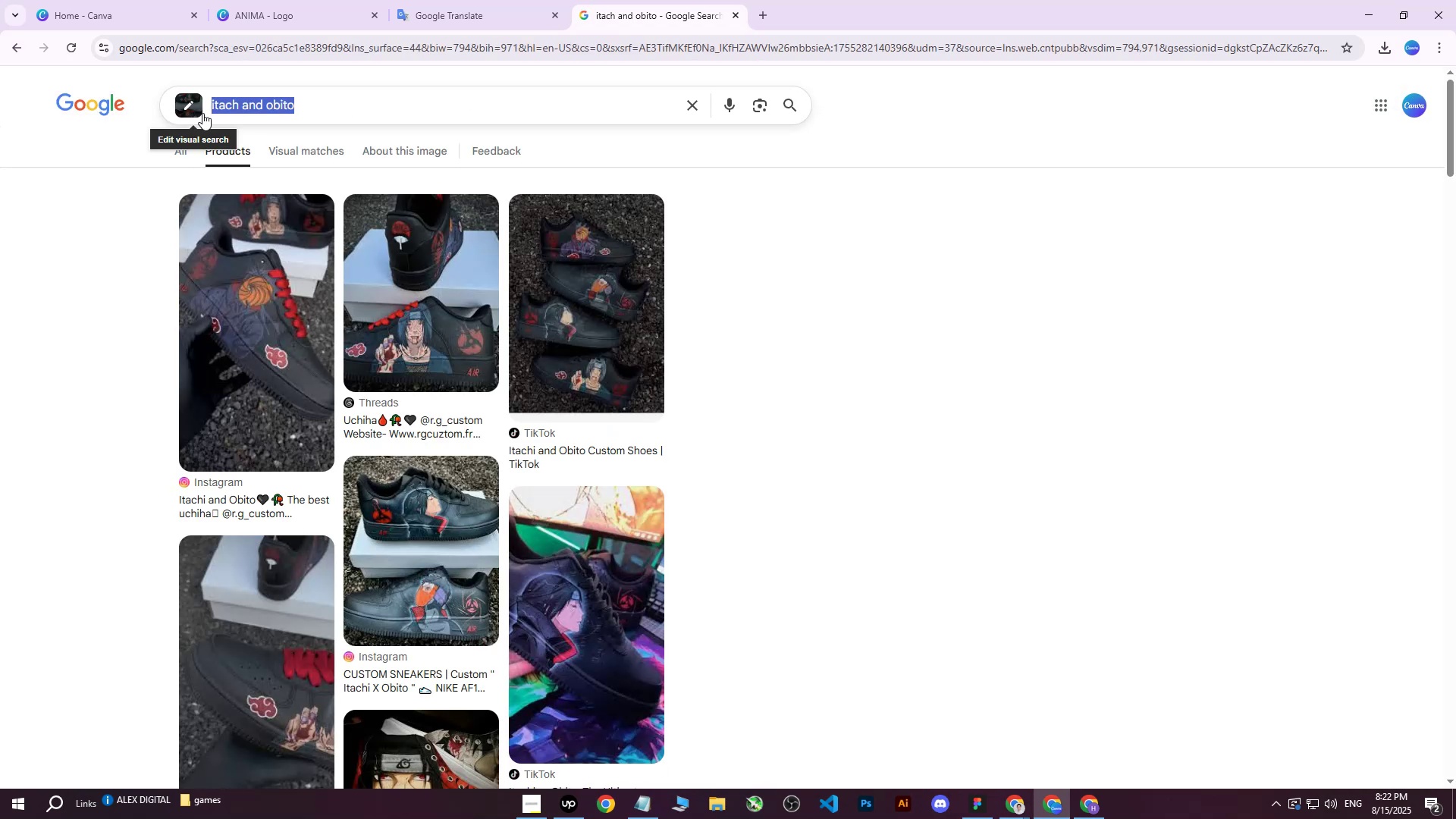 
key(Control+ControlLeft)
 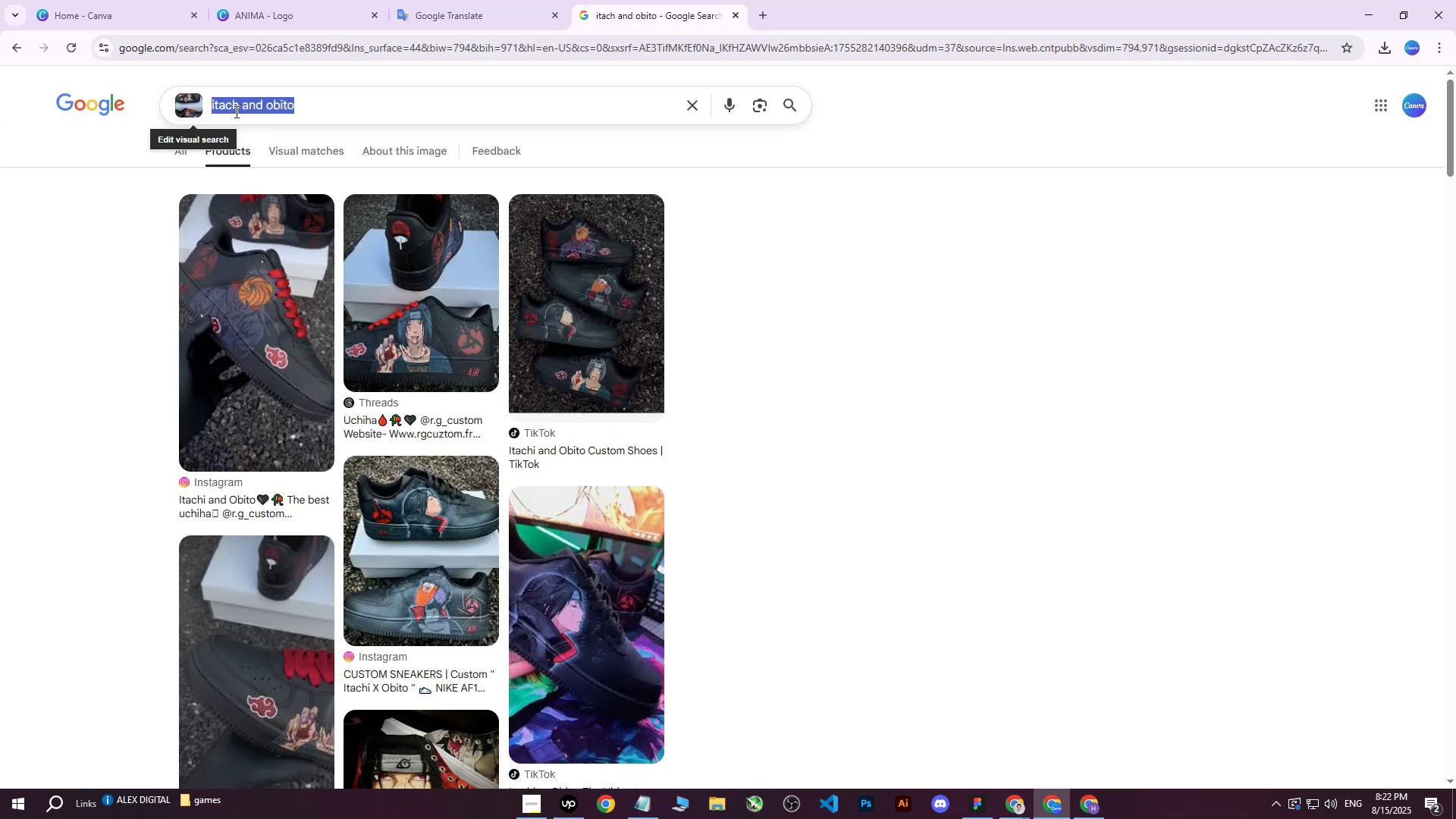 
key(Control+C)
 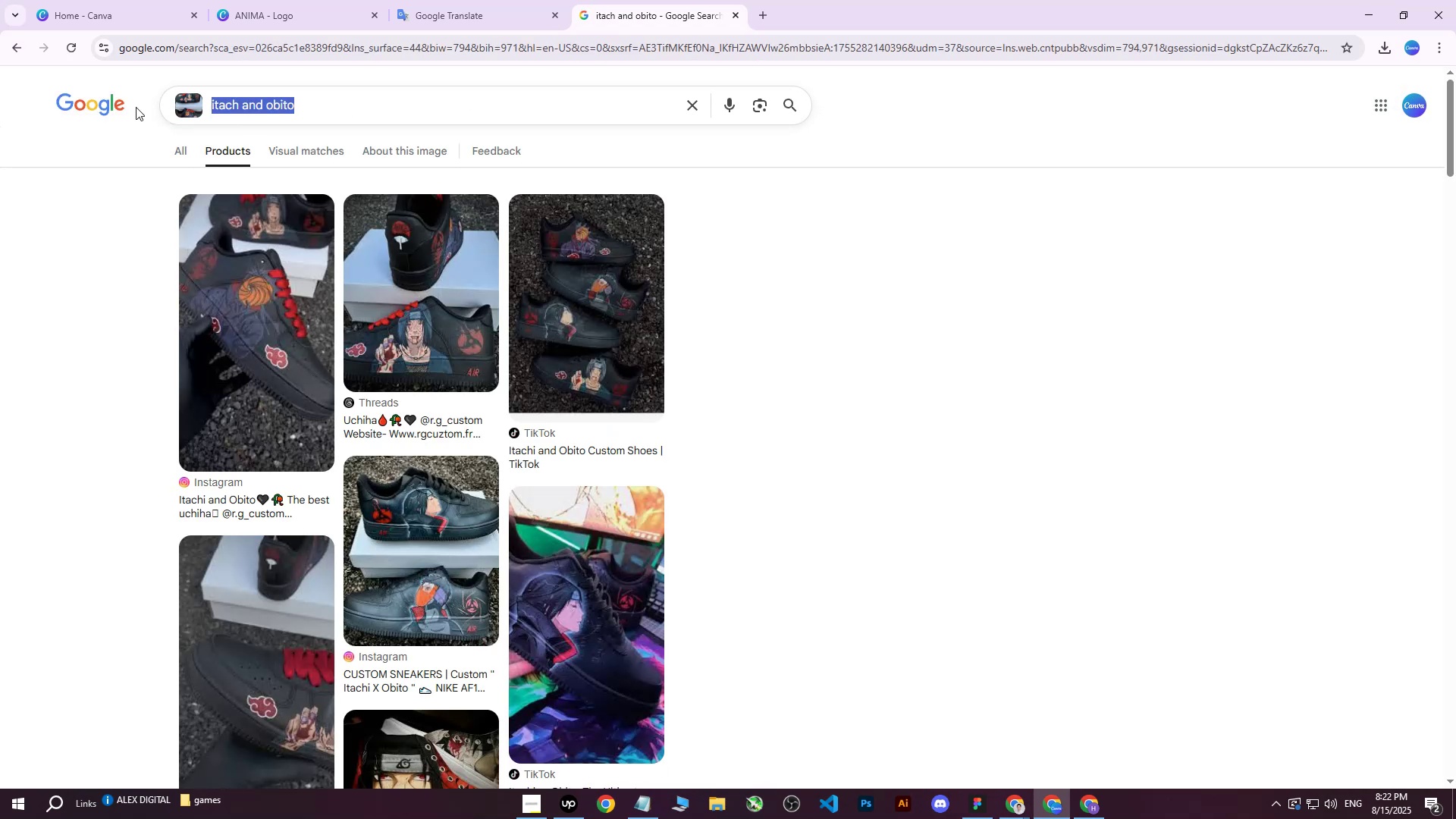 
left_click([114, 107])
 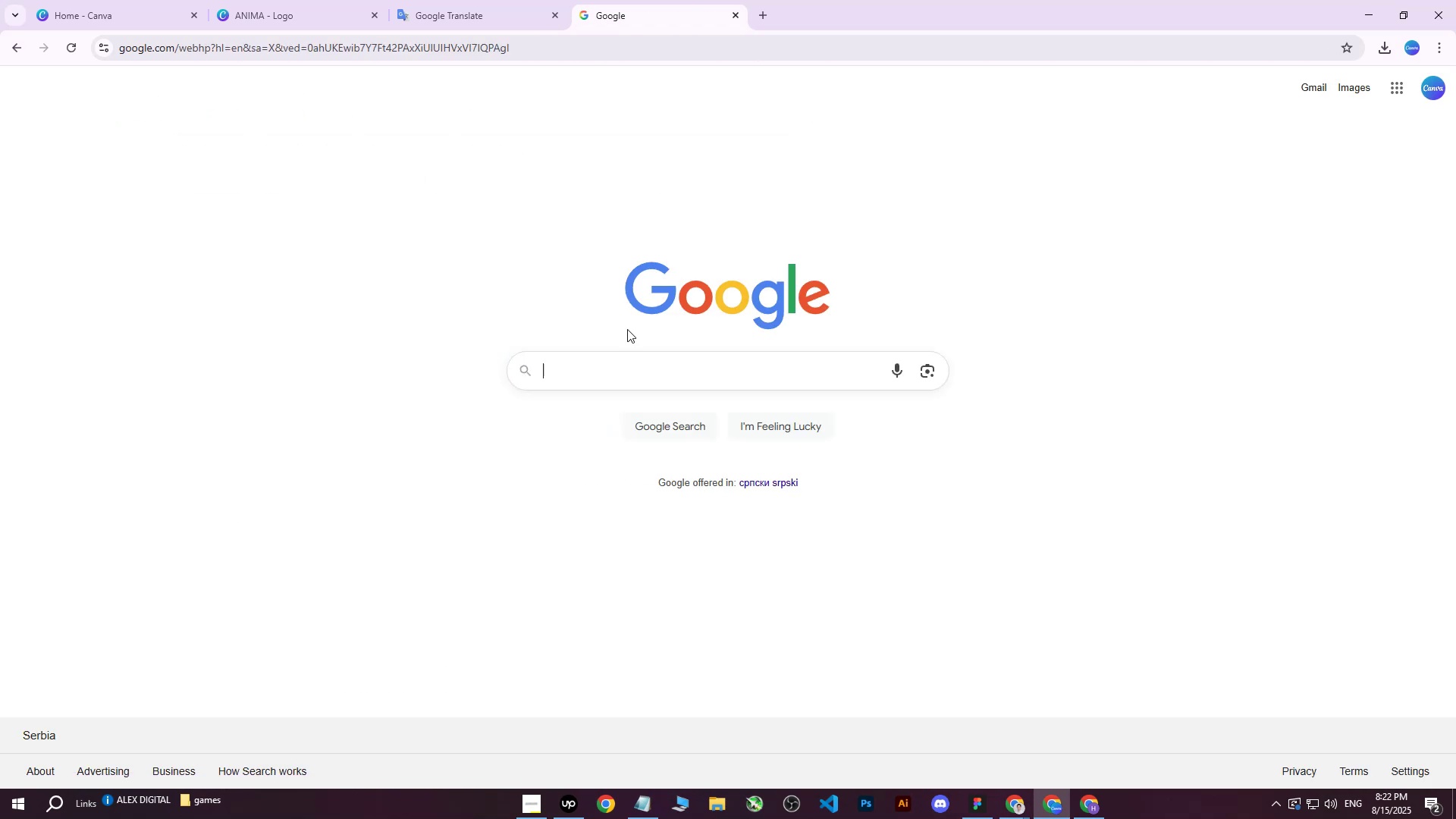 
left_click([608, 385])
 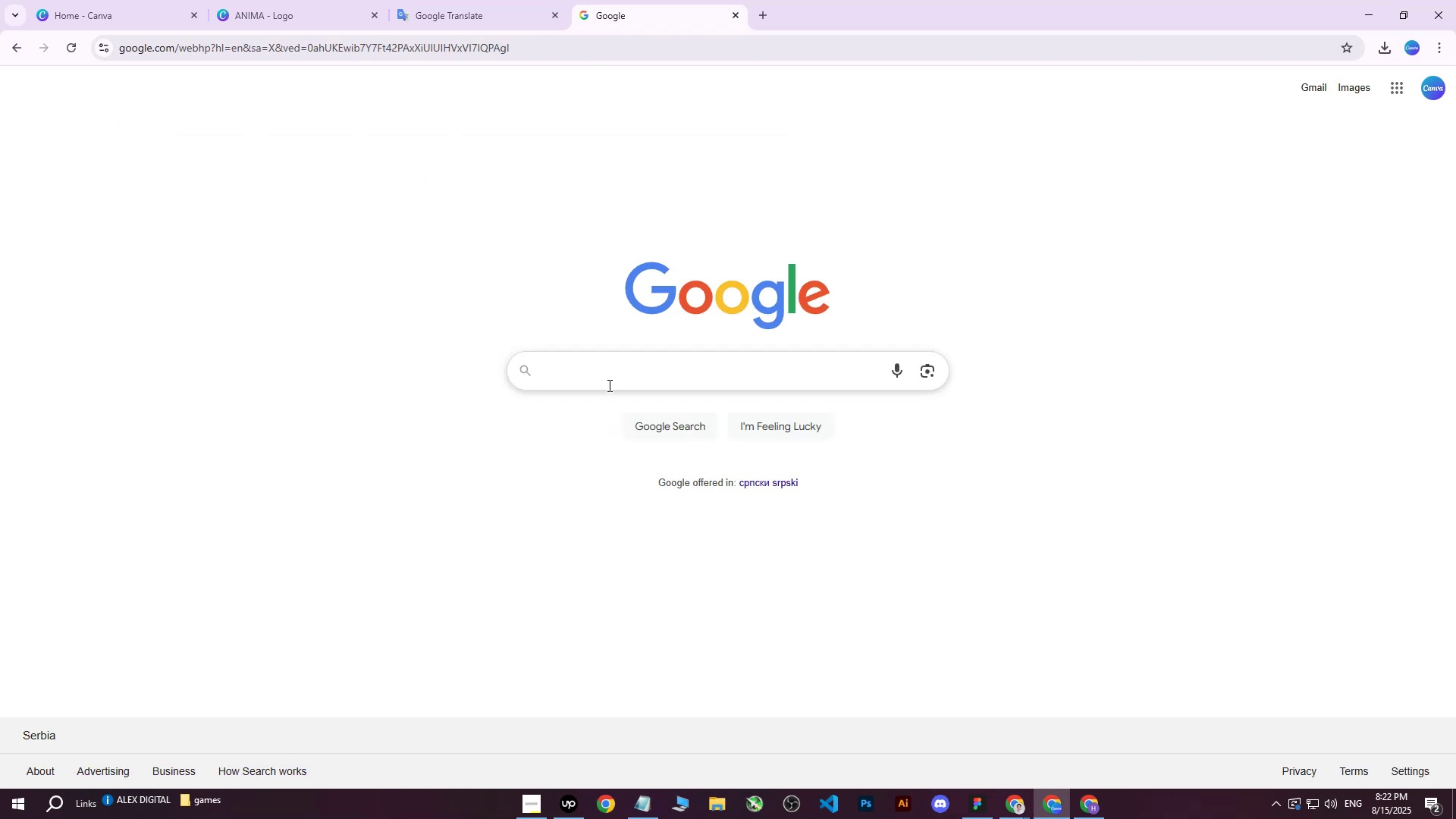 
key(Control+ControlLeft)
 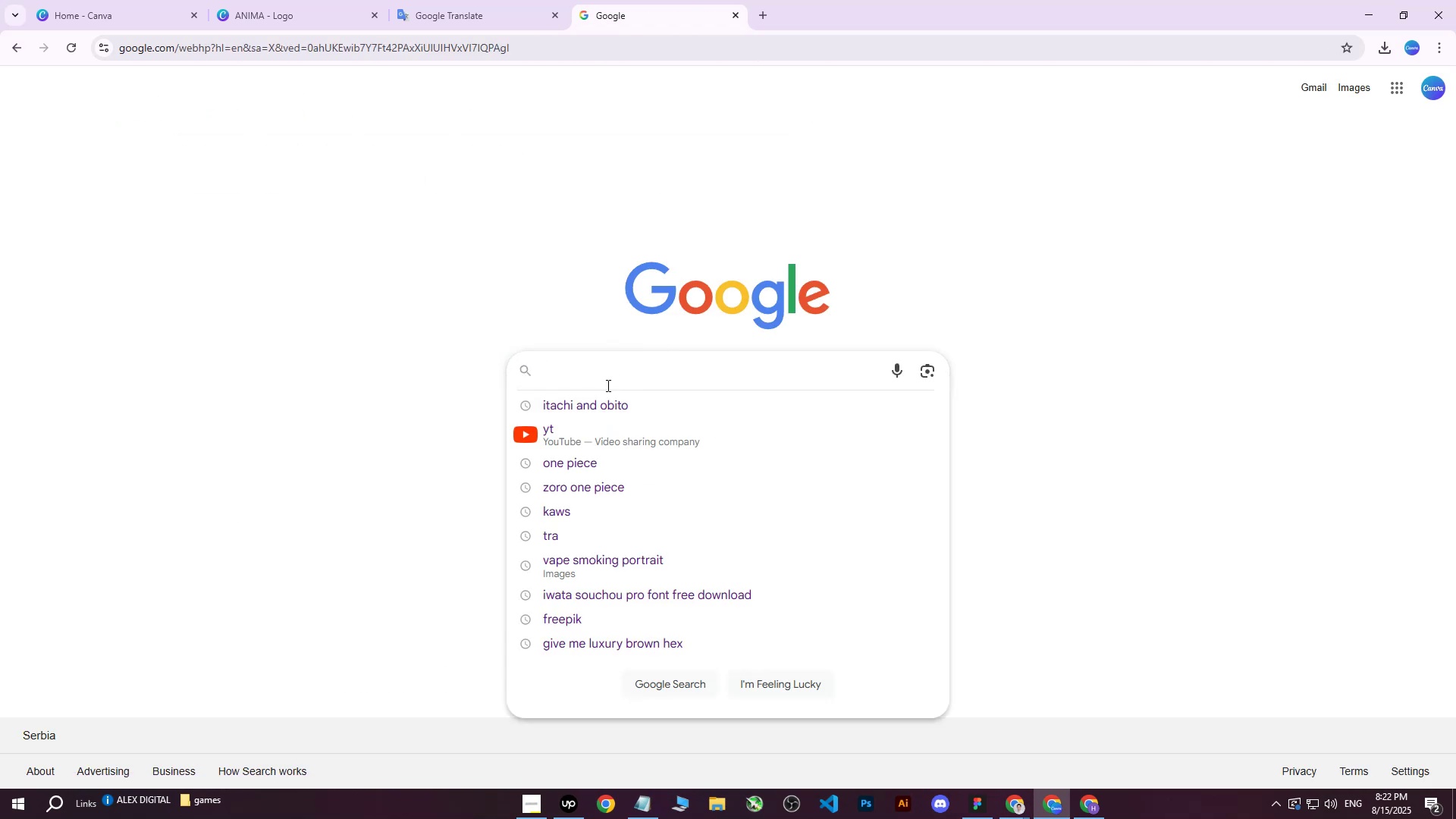 
key(Control+V)
 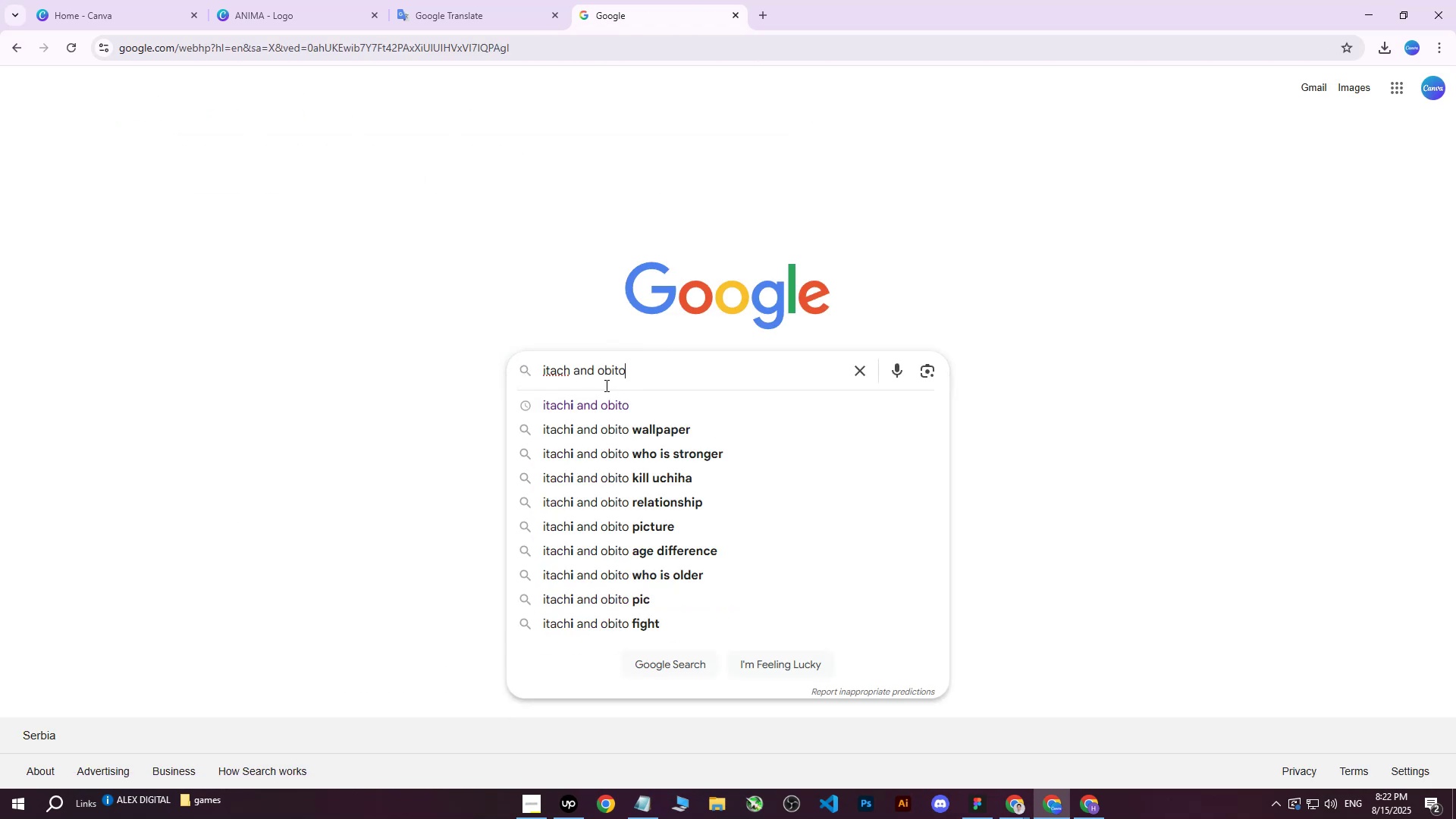 
key(Enter)
 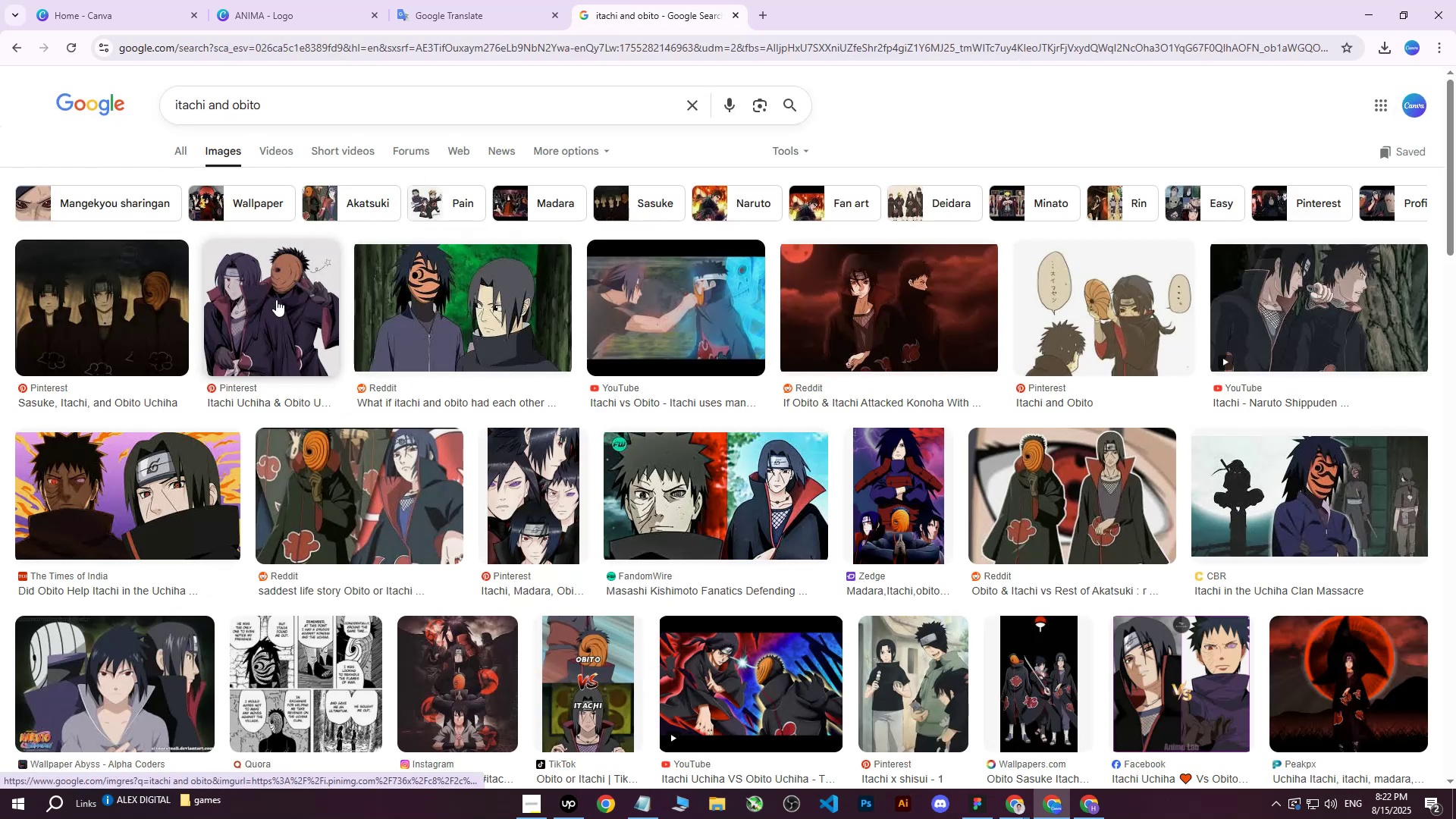 
left_click([276, 300])
 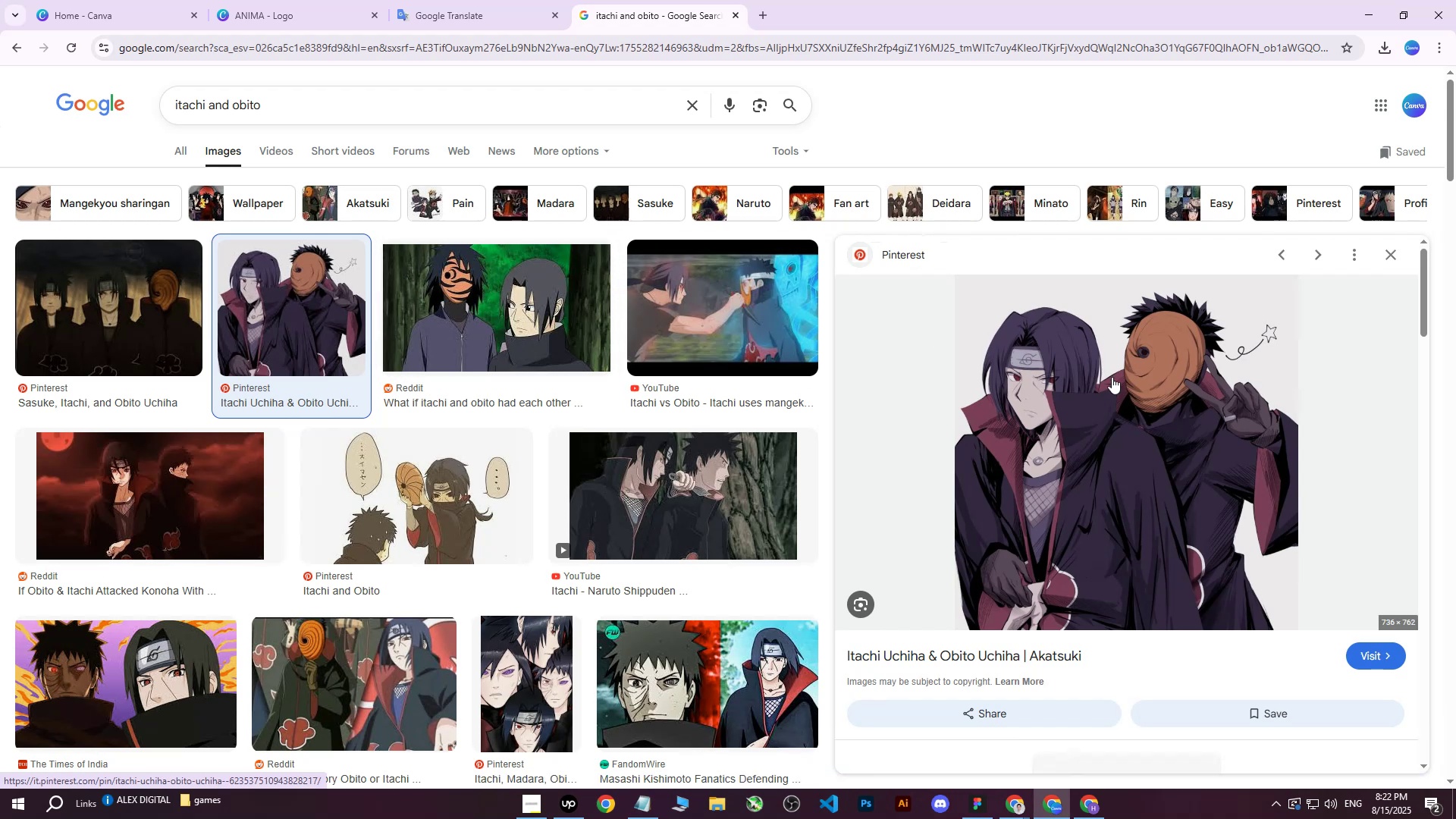 
right_click([1112, 377])
 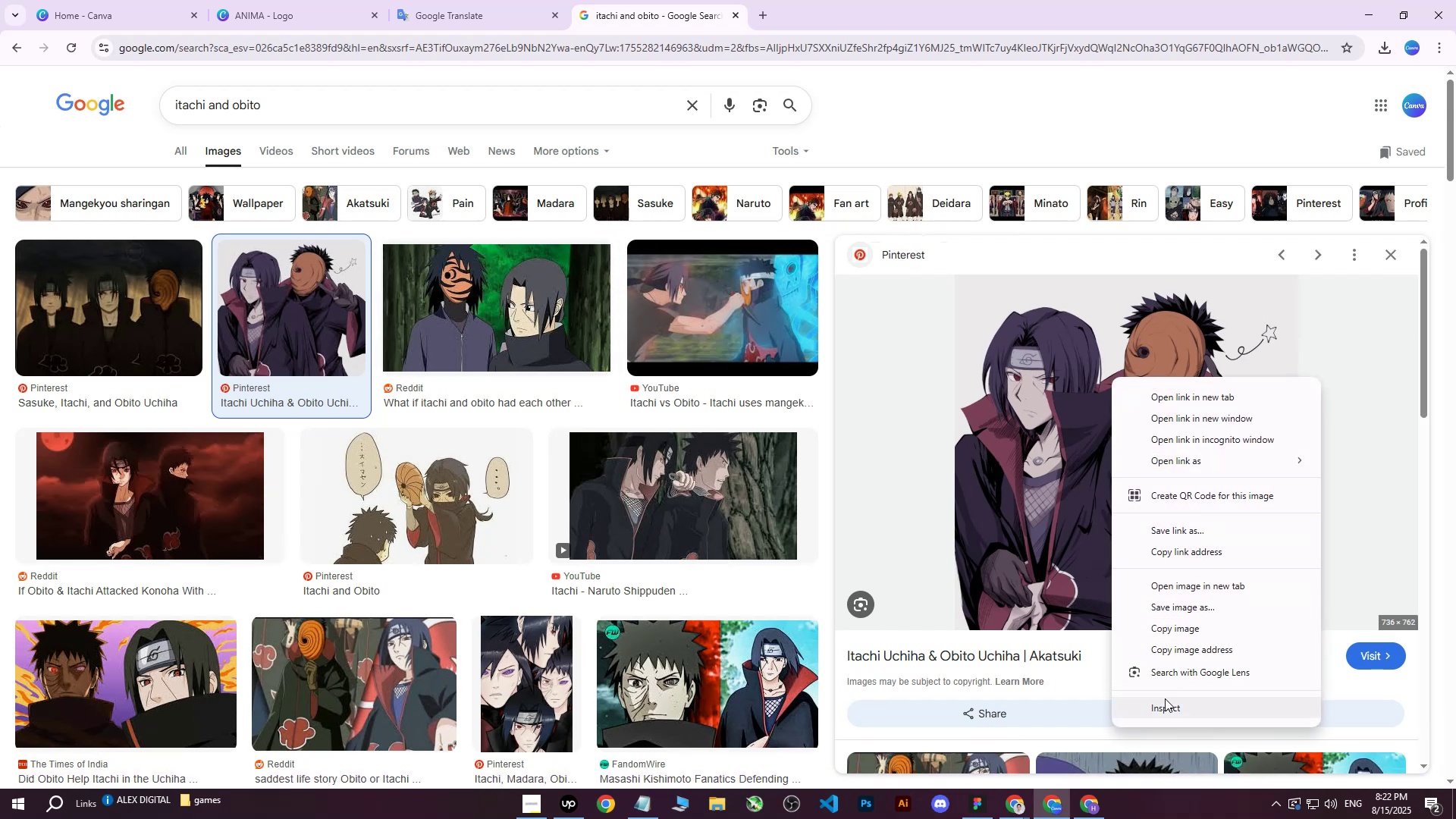 
left_click([1164, 708])
 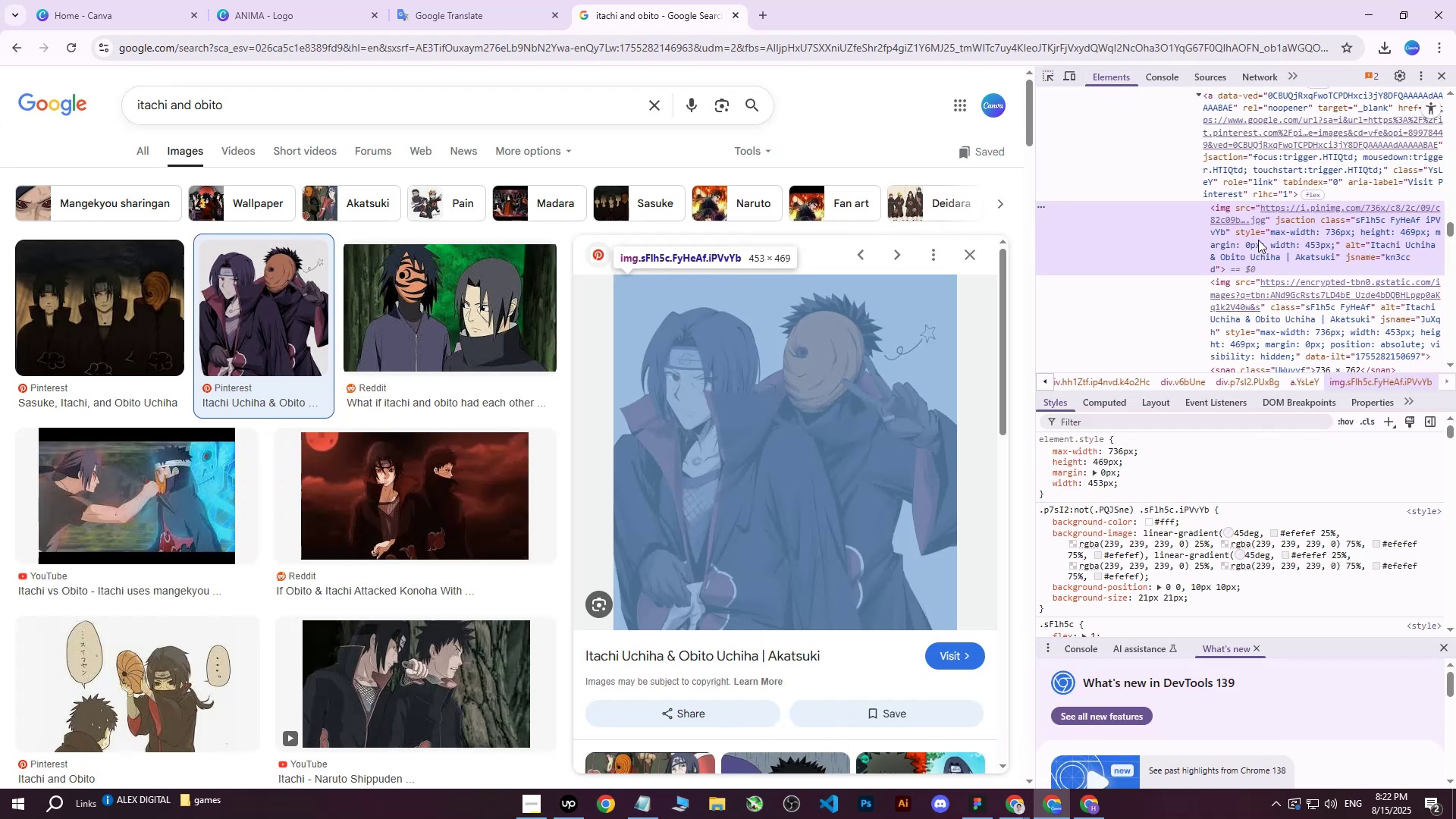 
left_click([1264, 240])
 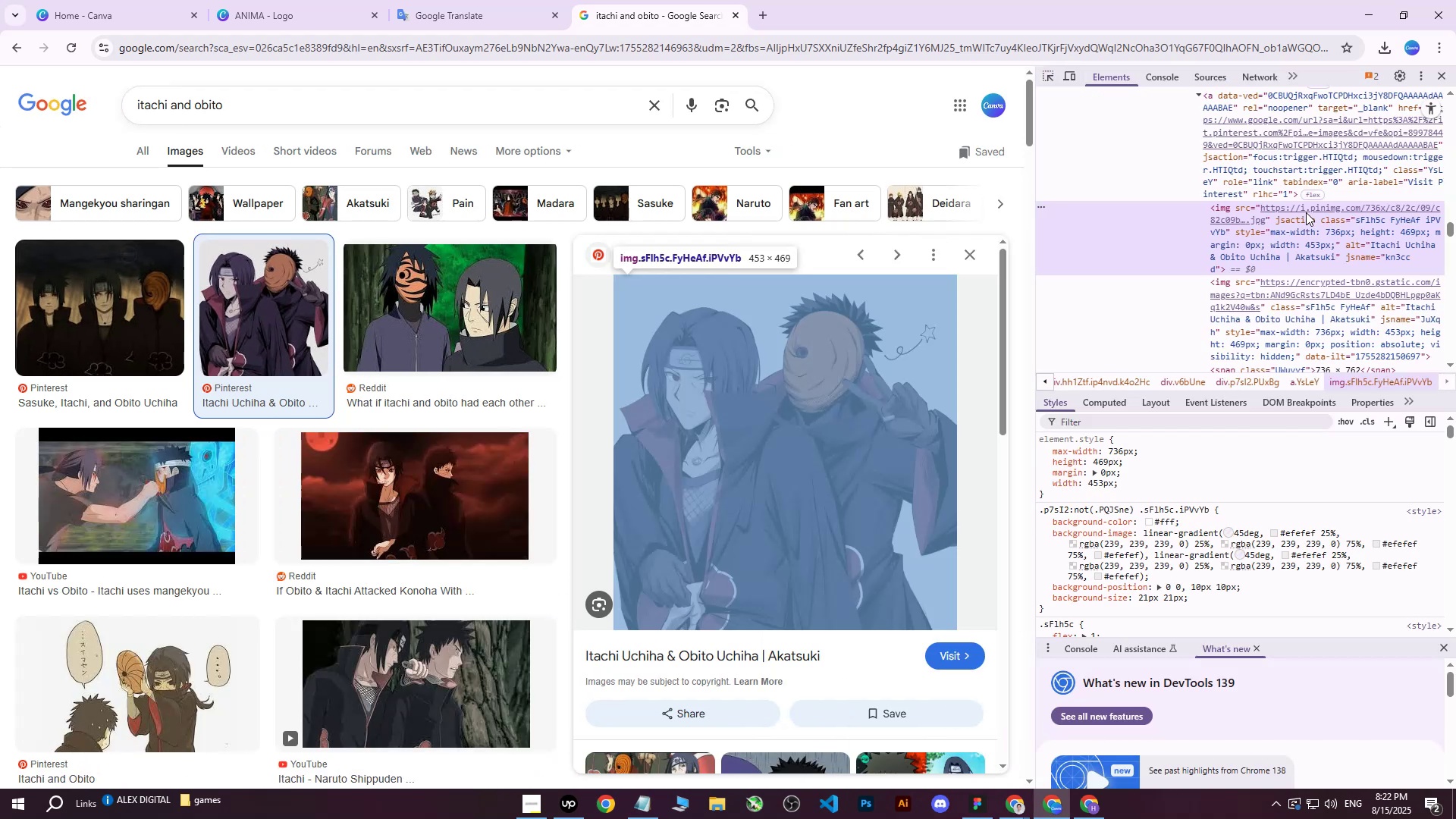 
left_click([1307, 210])
 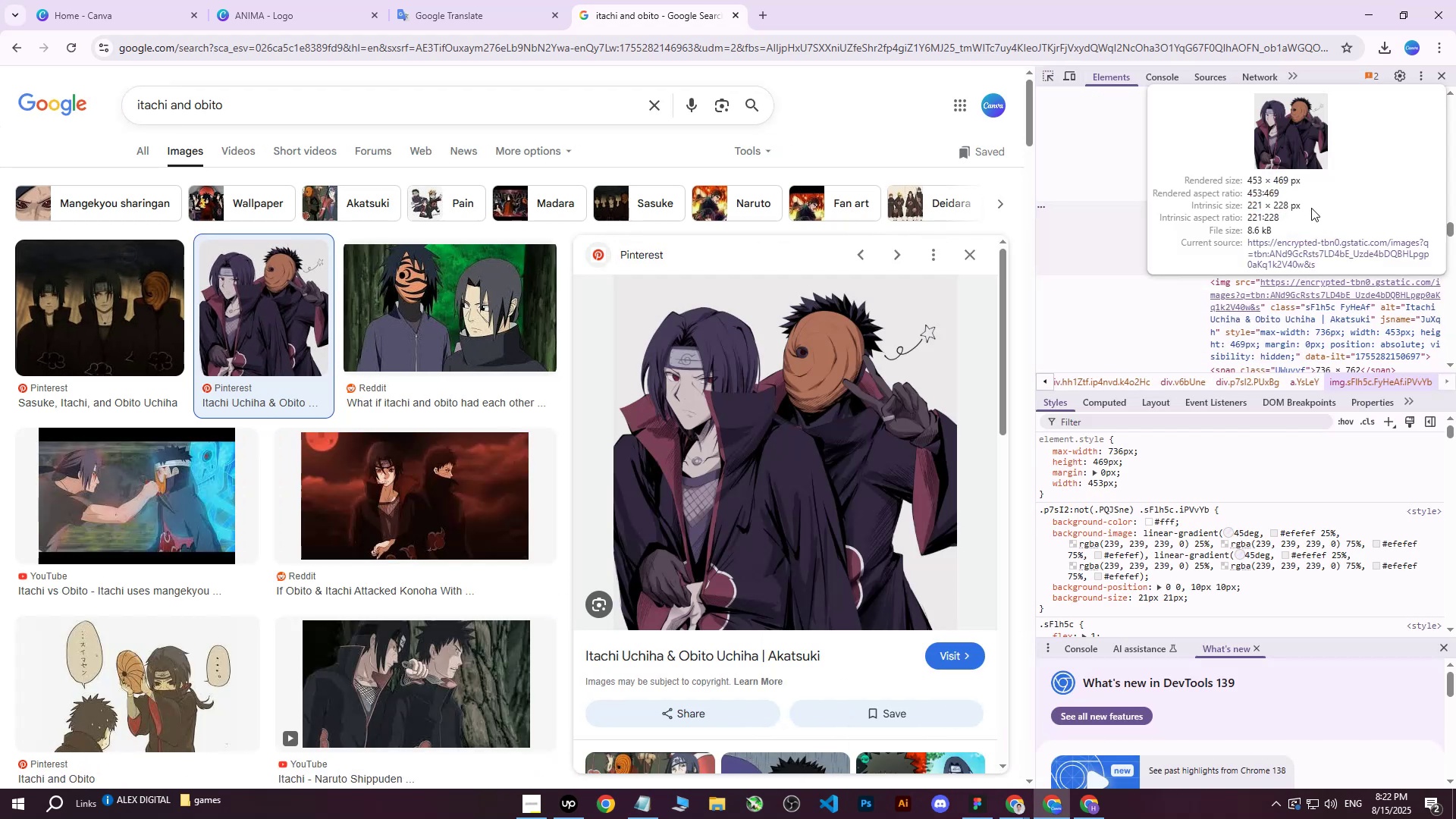 
left_click([1308, 255])
 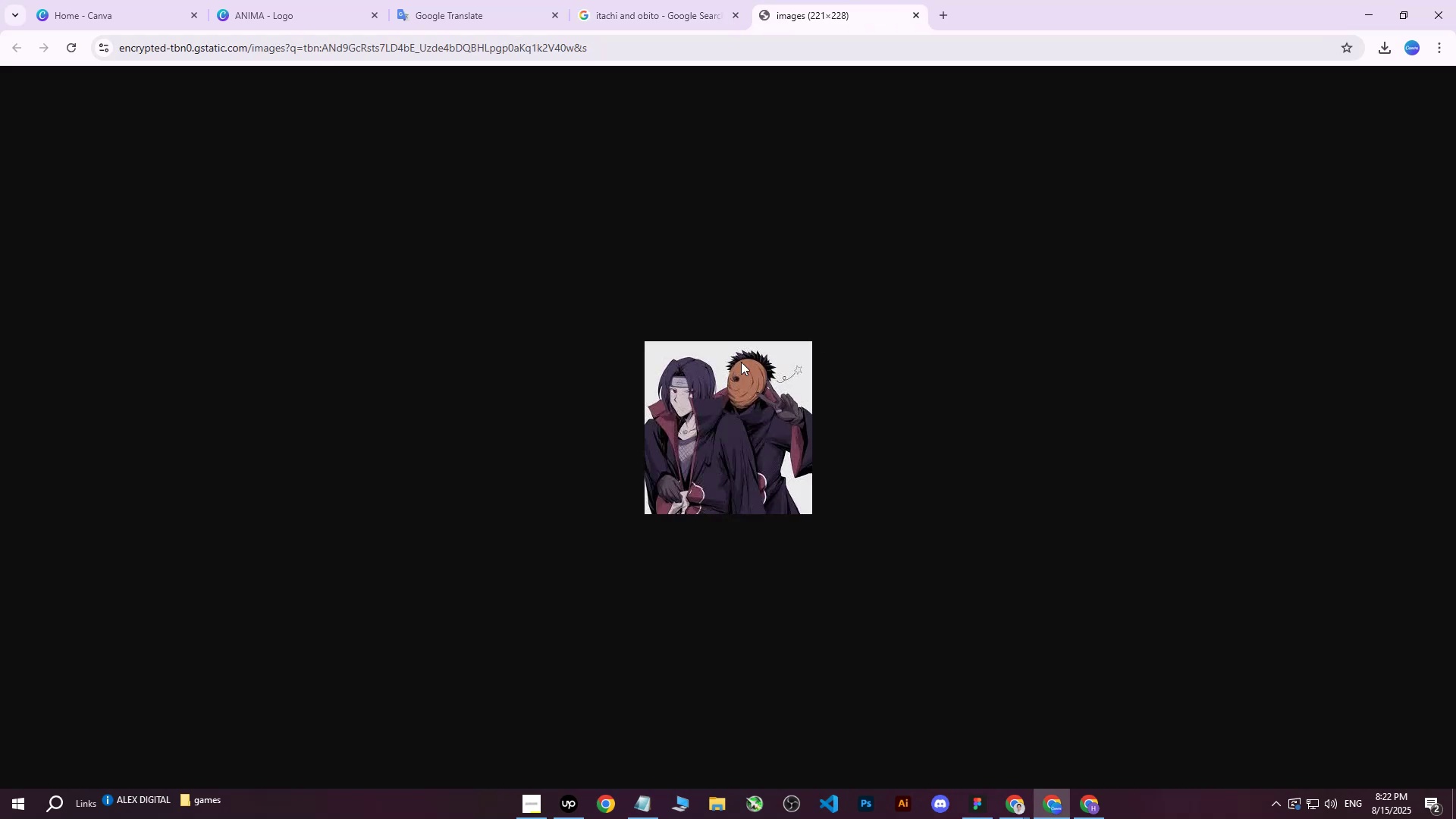 
right_click([669, 386])
 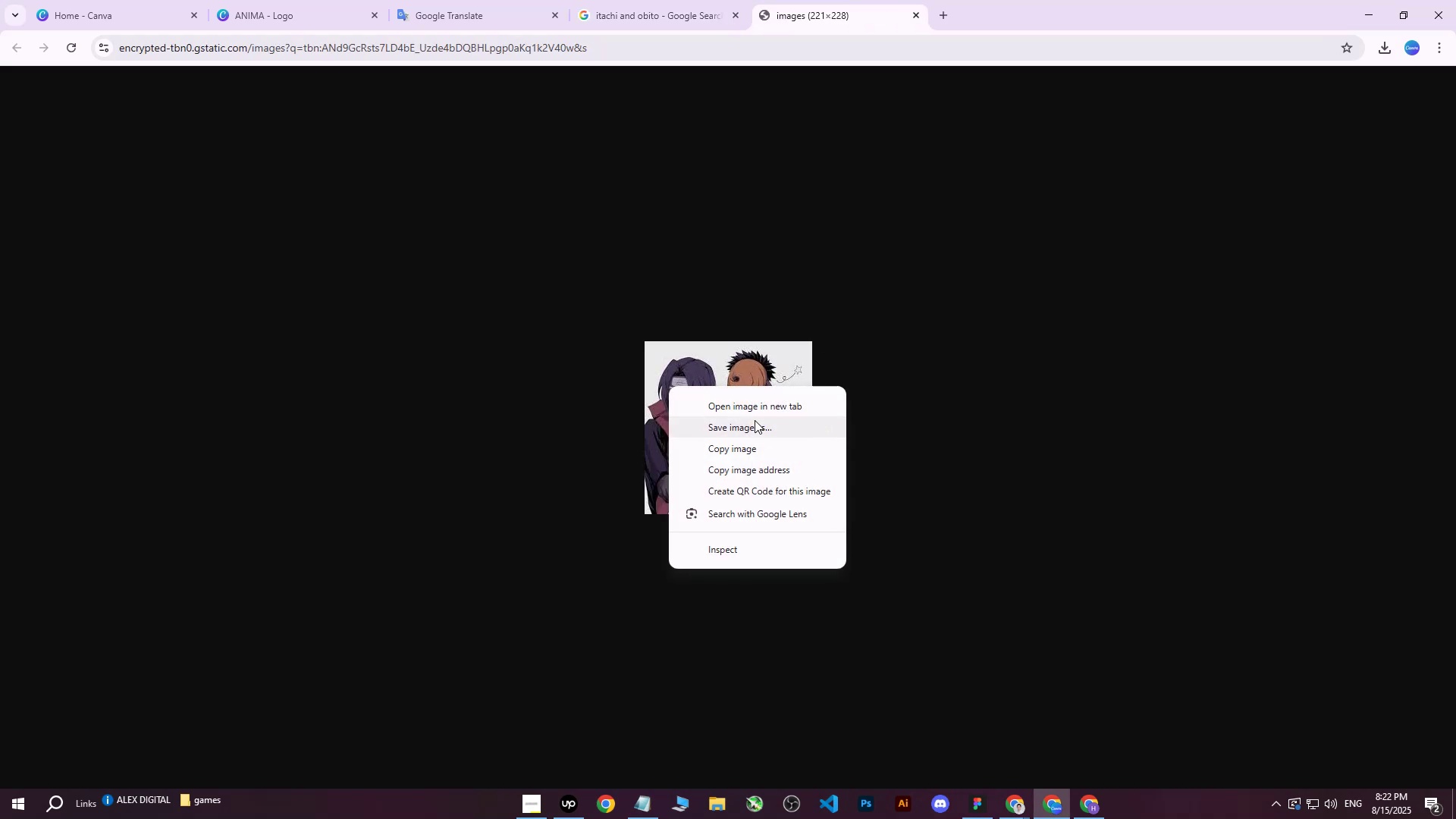 
left_click([755, 420])
 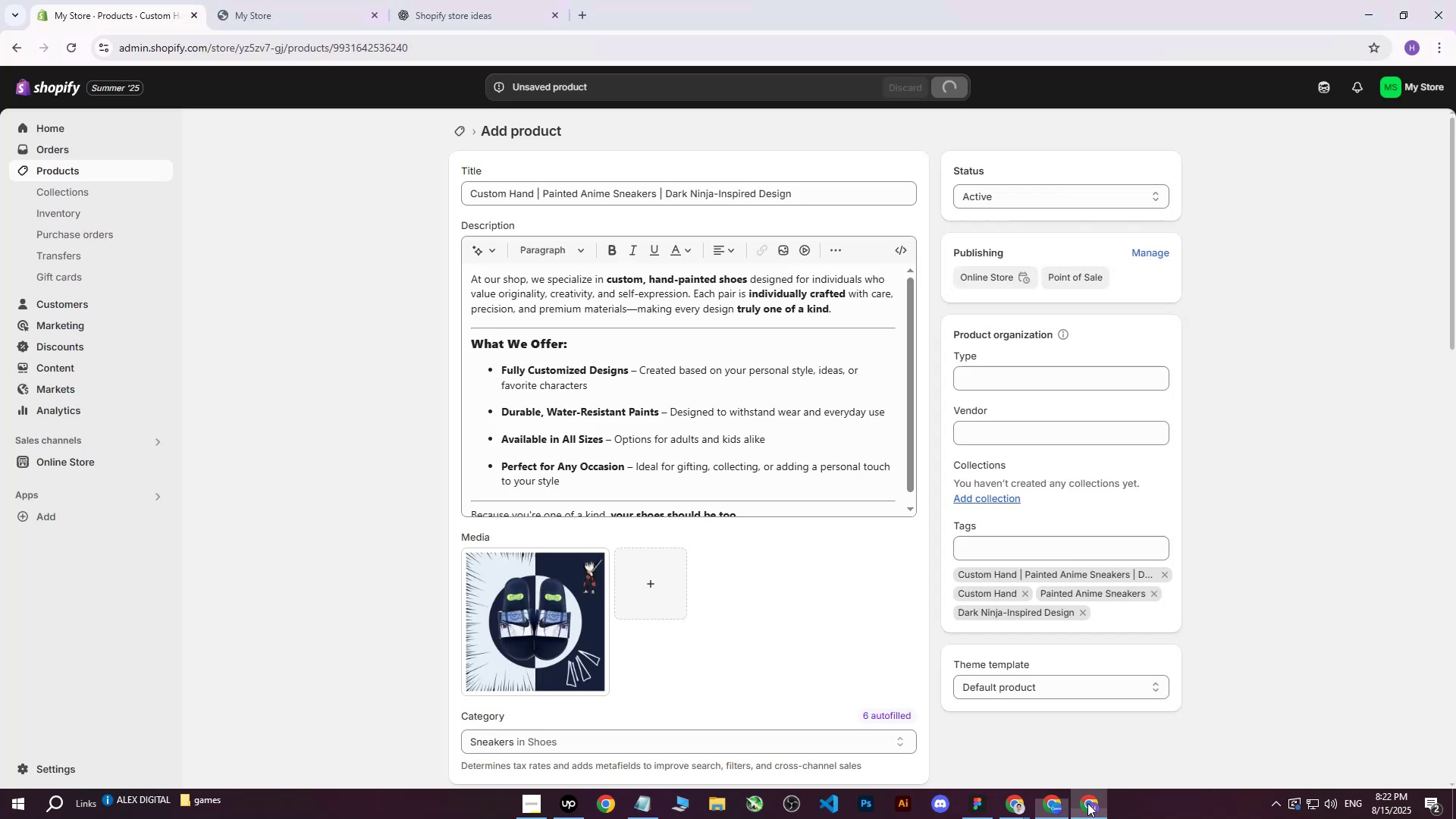 
left_click([1046, 808])
 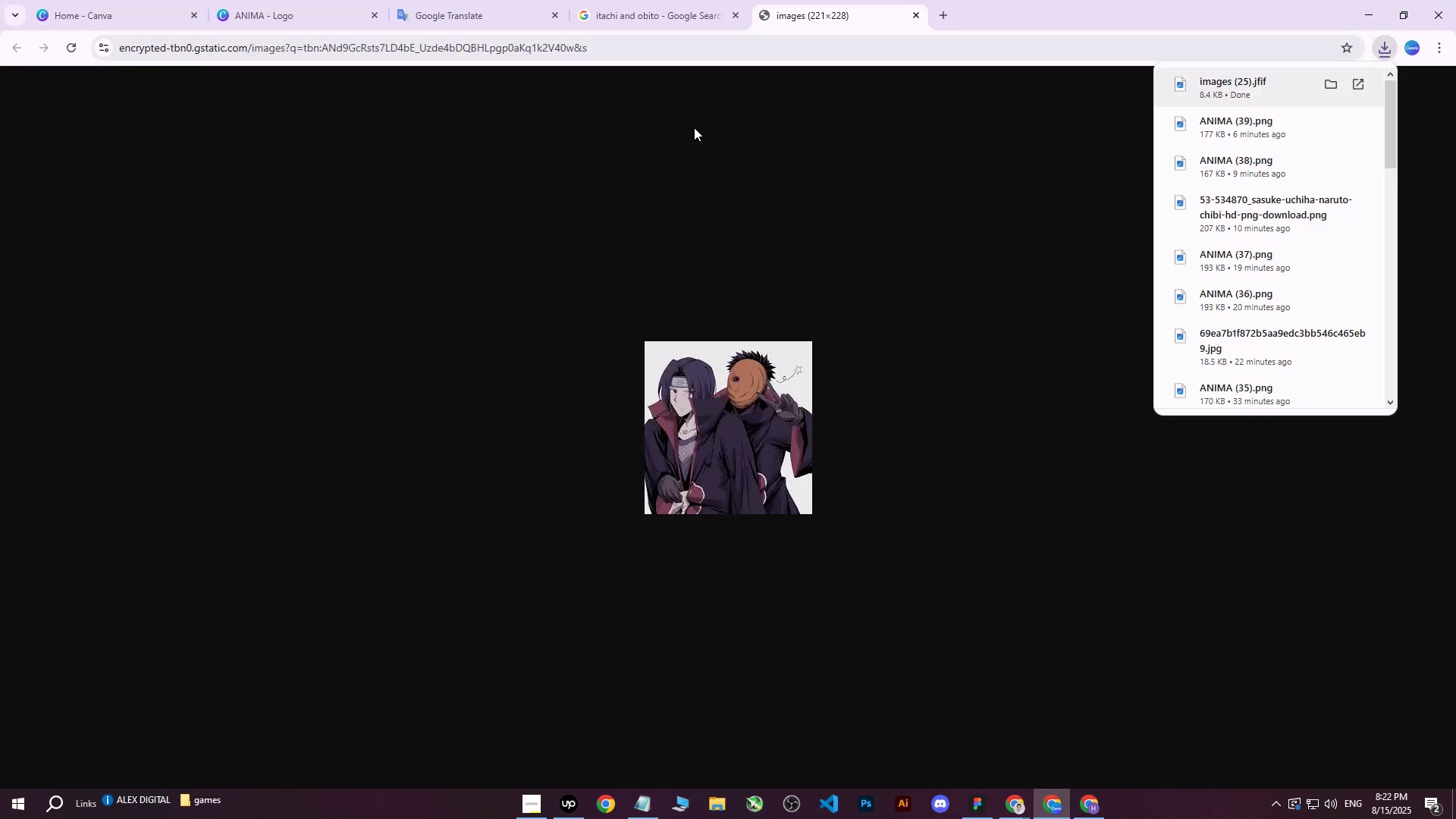 
left_click([676, 0])
 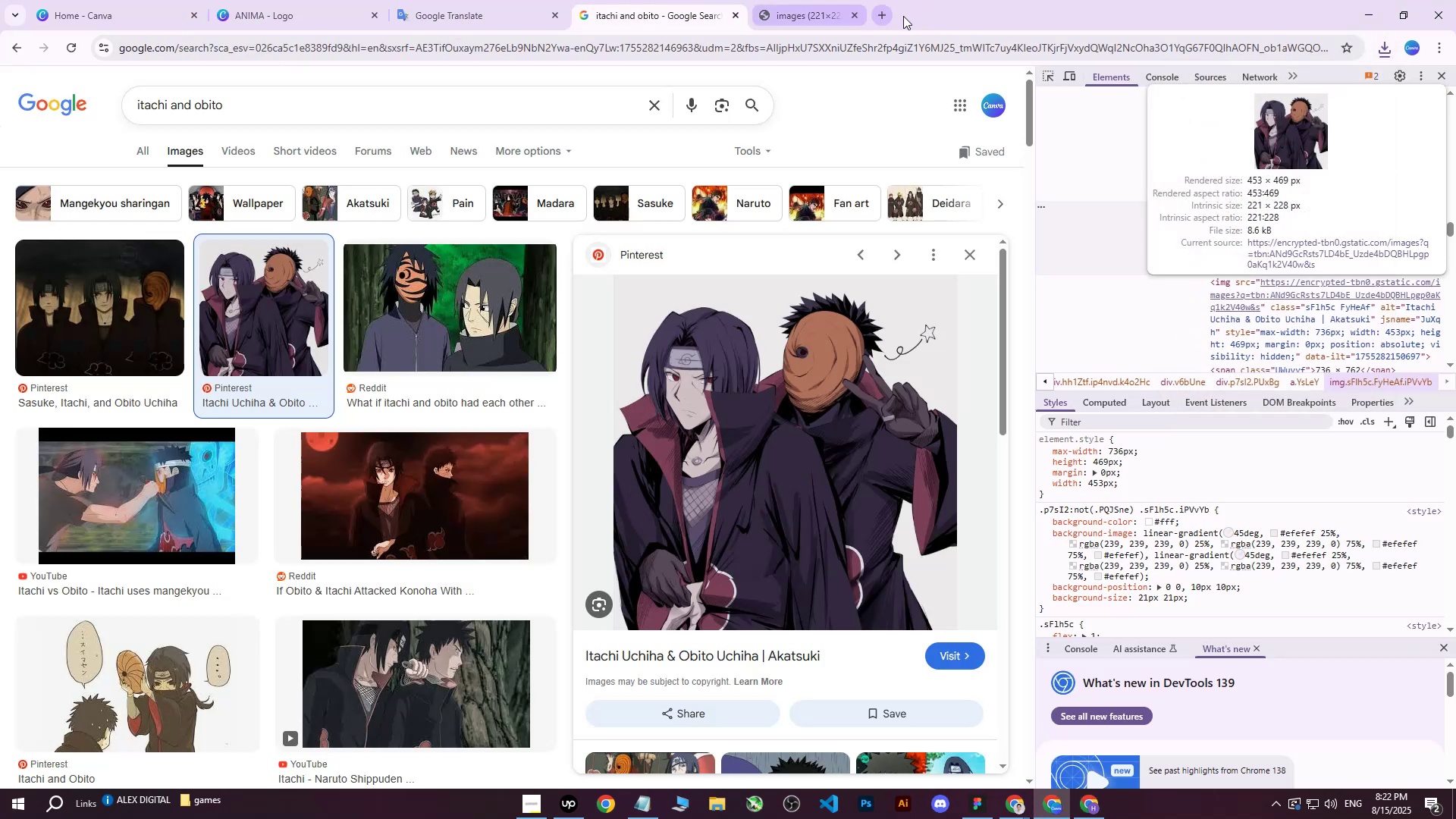 
double_click([354, 0])
 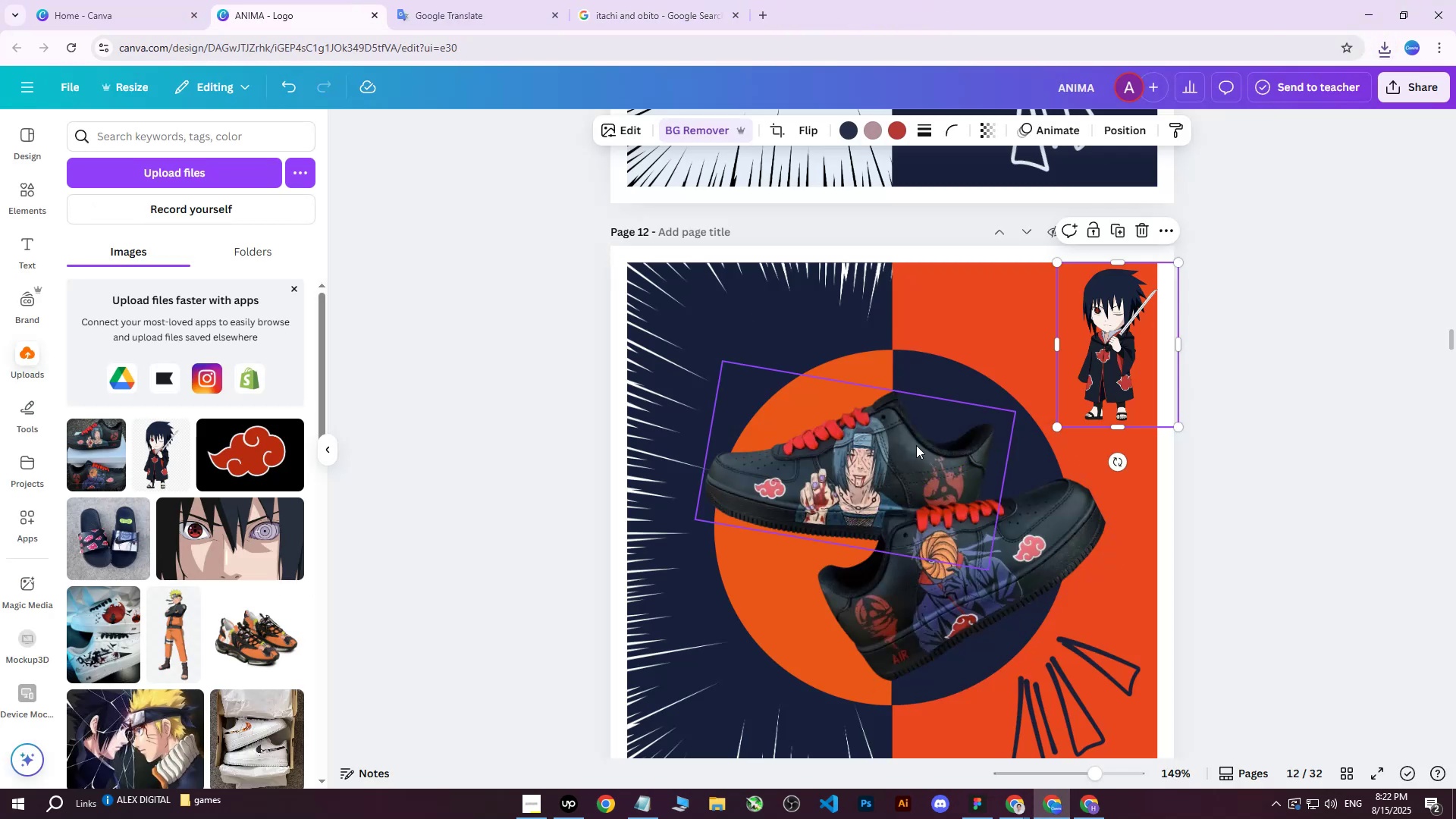 
left_click_drag(start_coordinate=[1117, 315], to_coordinate=[1098, 317])
 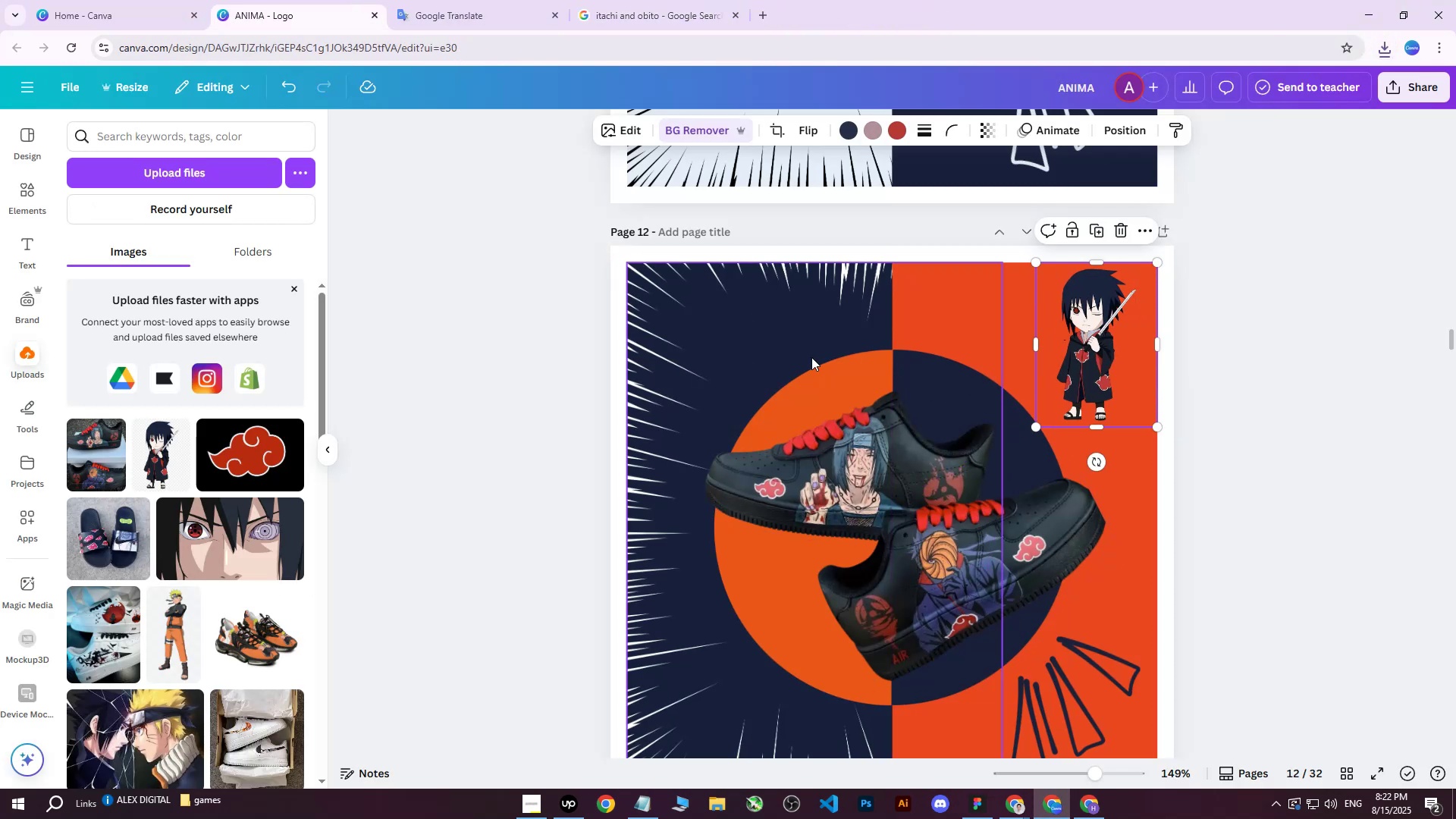 
key(Delete)
 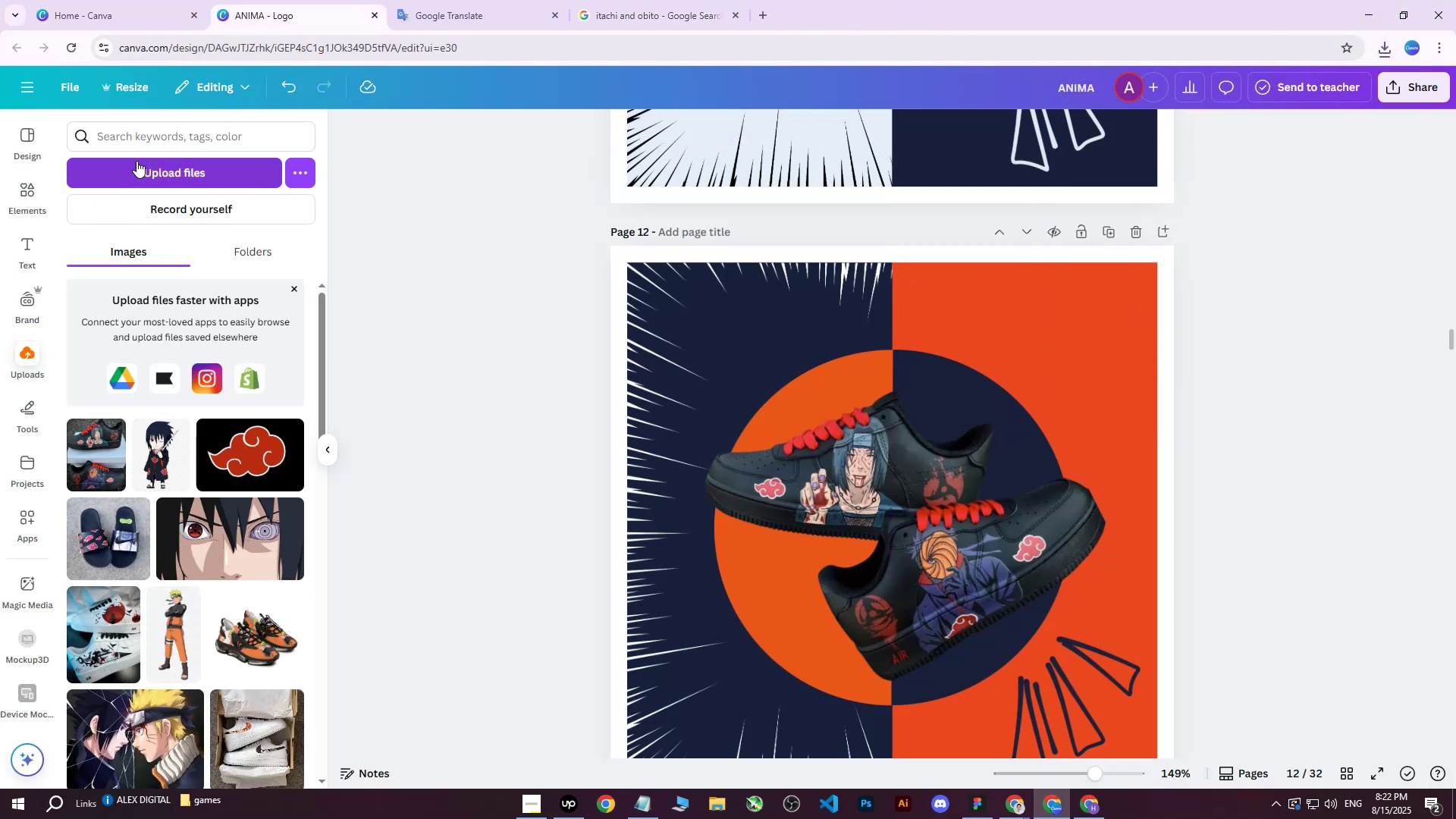 
left_click([138, 170])
 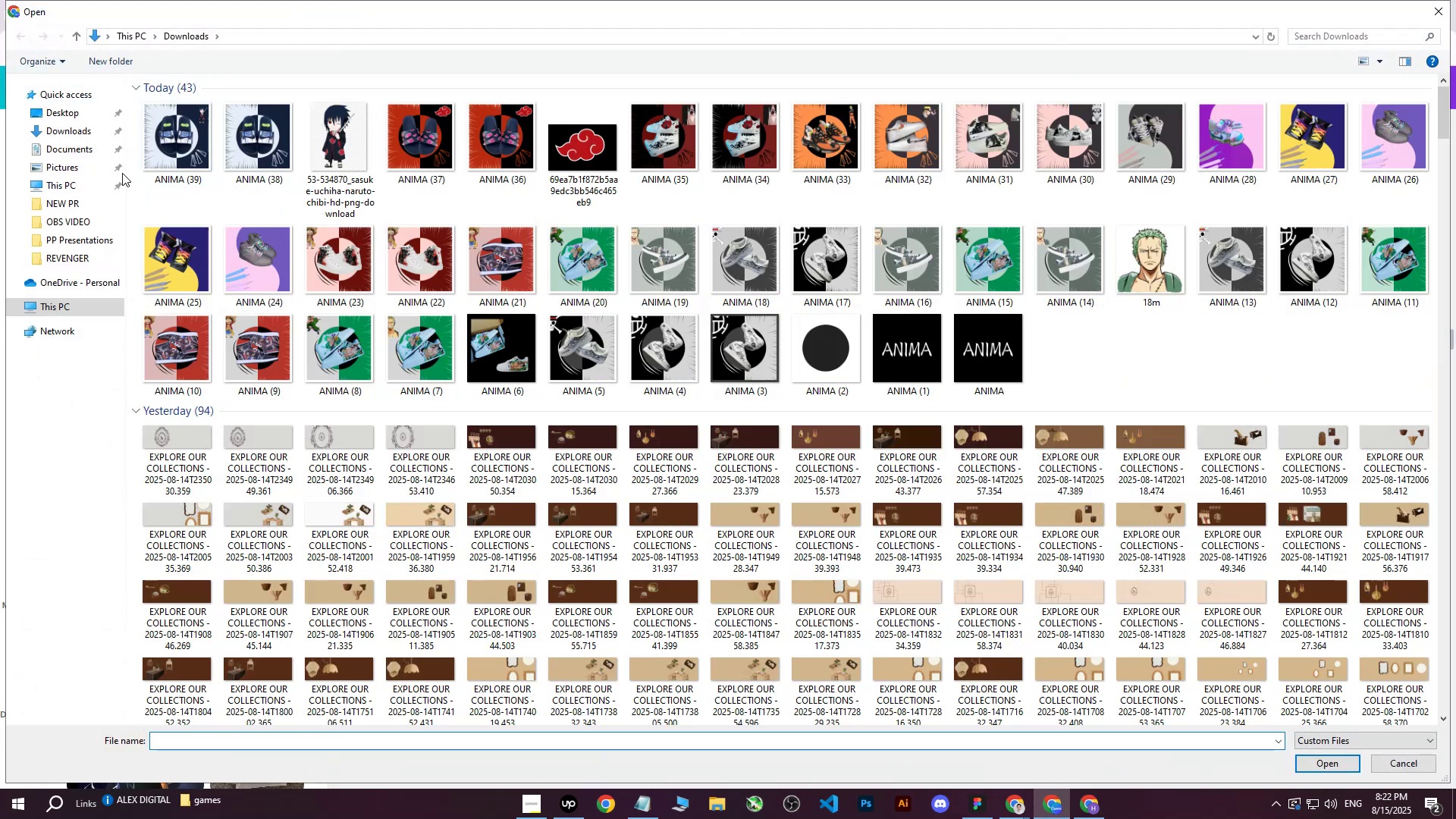 
left_click([184, 154])
 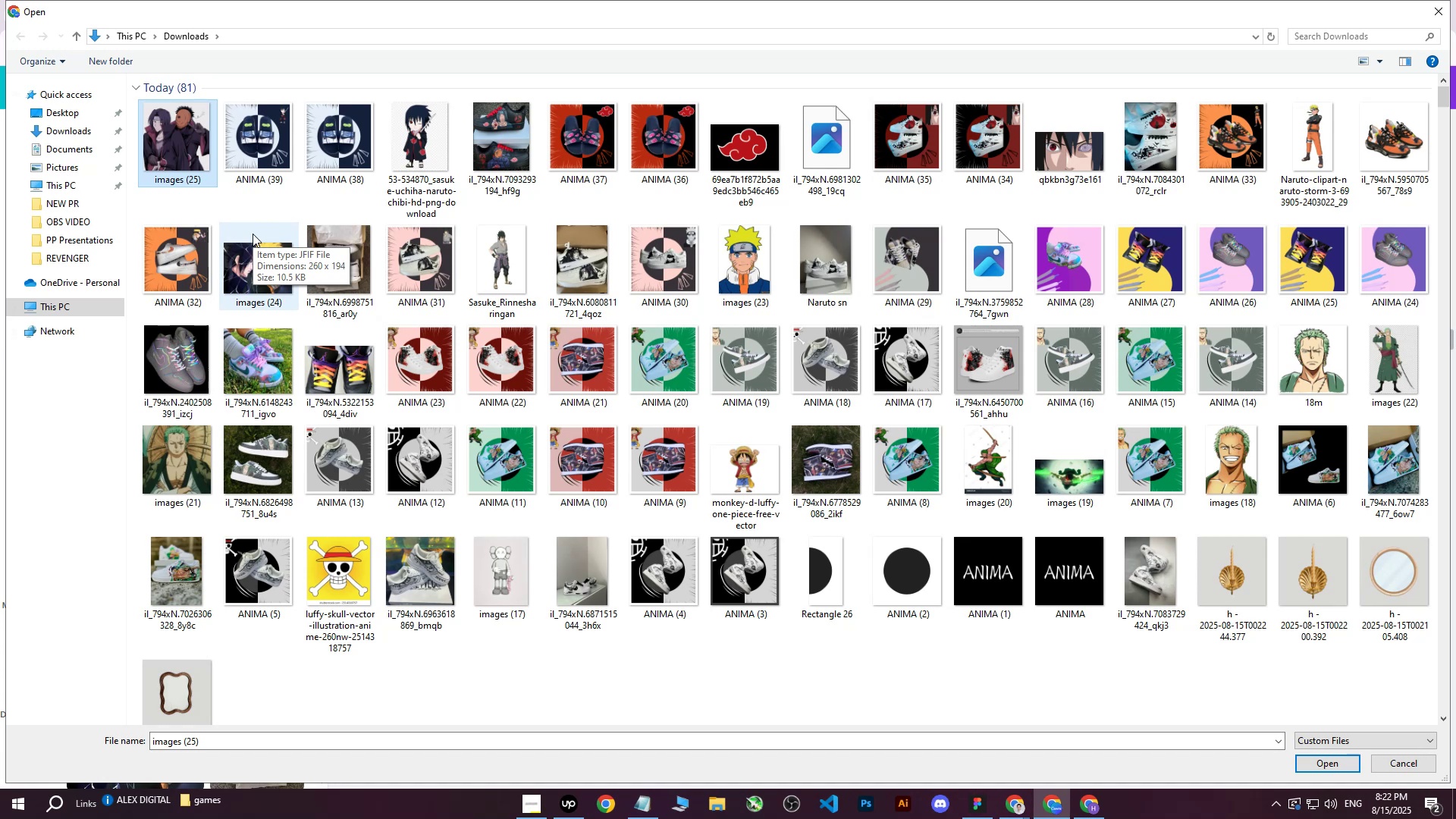 
wait(14.38)
 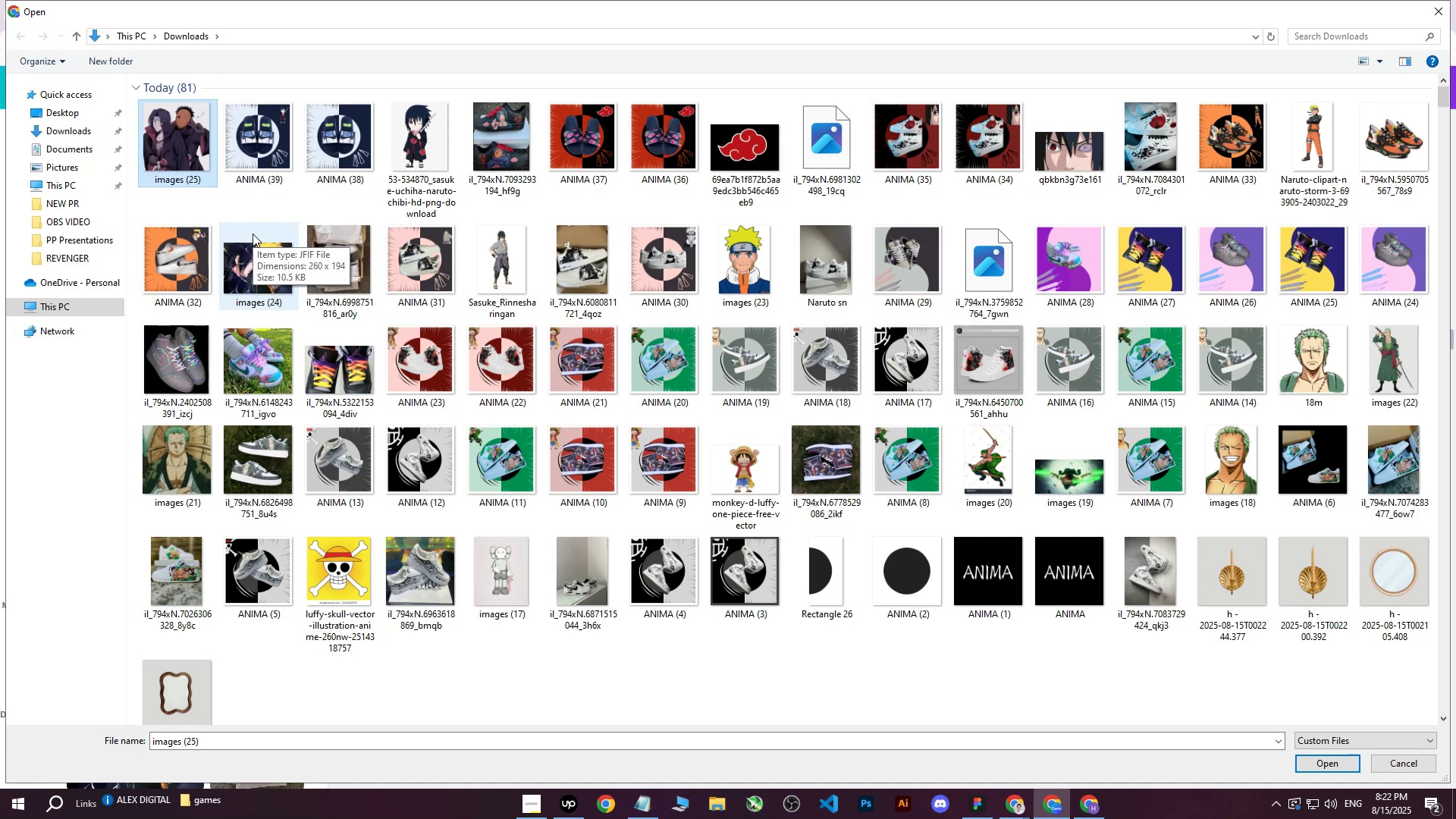 
left_click([1322, 765])
 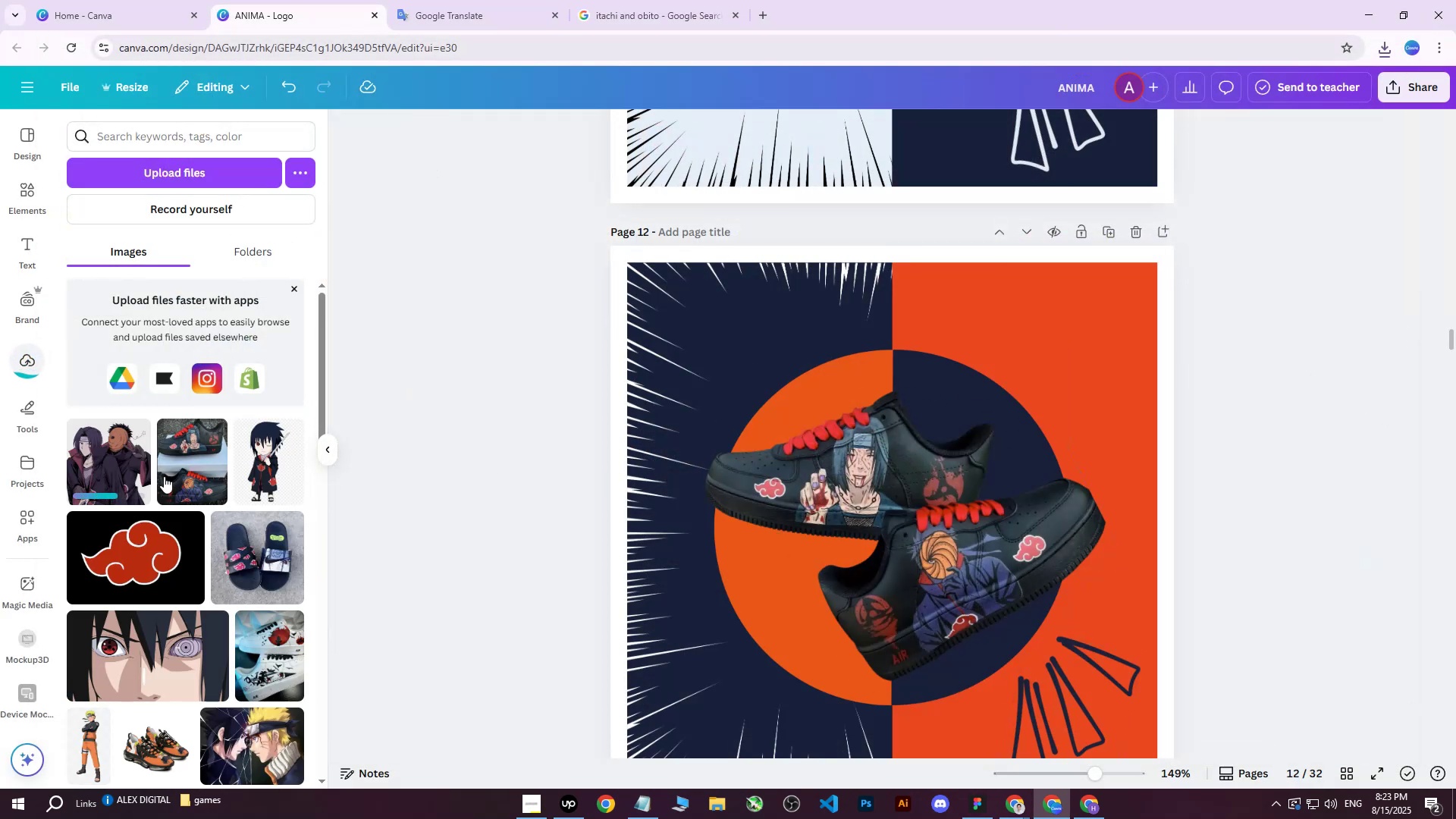 
left_click([83, 455])
 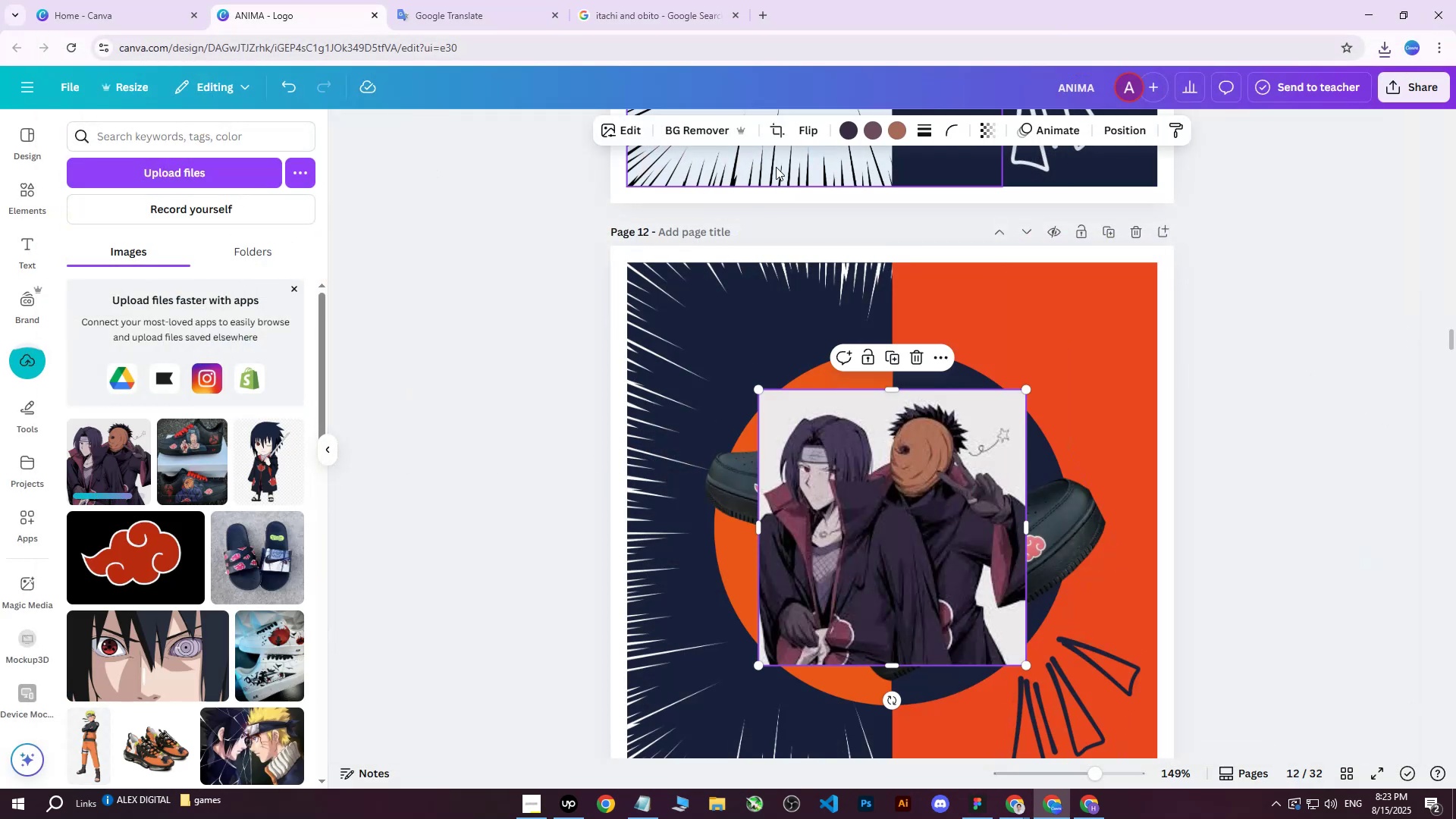 
left_click([715, 133])
 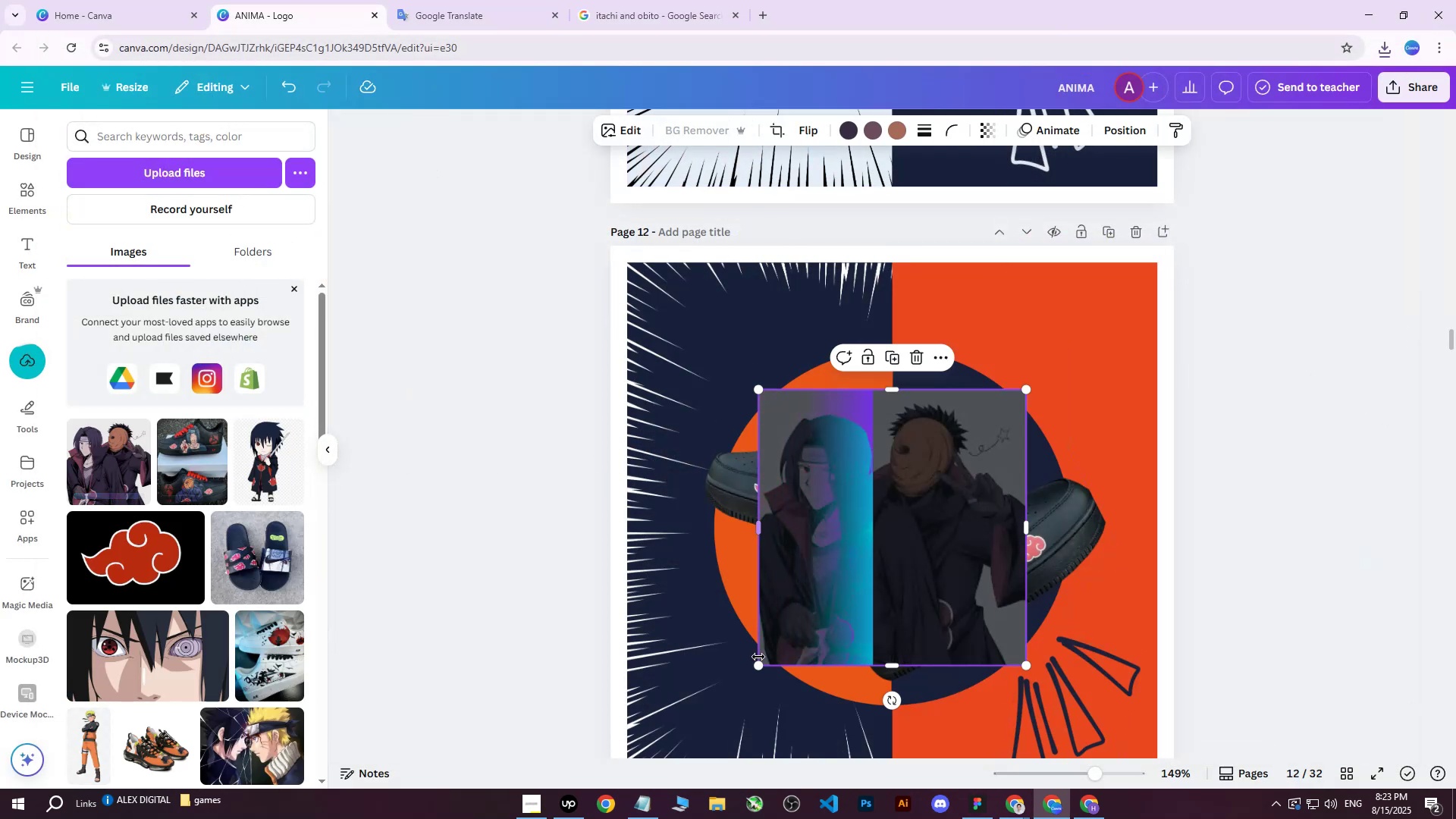 
left_click_drag(start_coordinate=[754, 665], to_coordinate=[921, 499])
 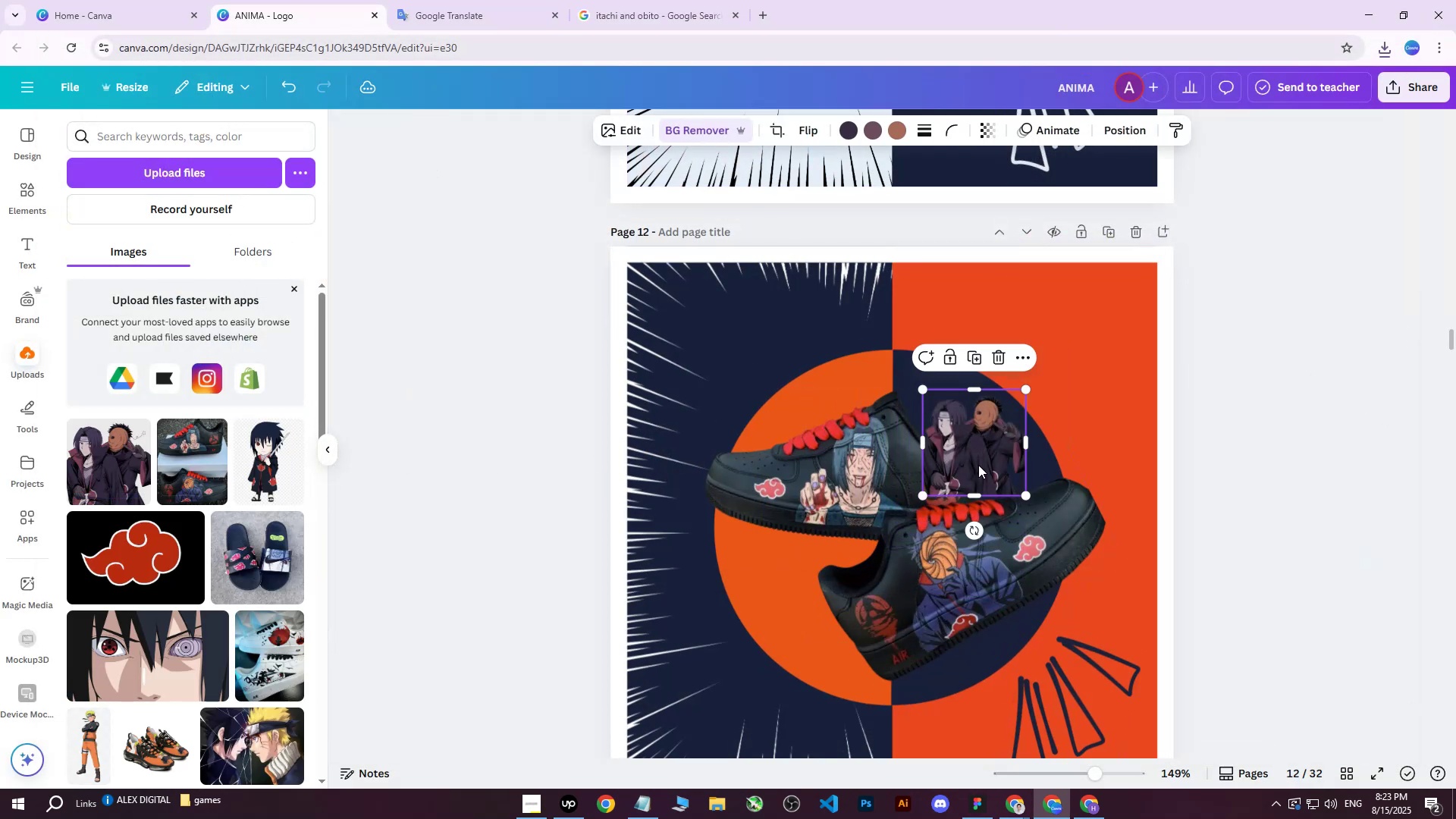 
left_click_drag(start_coordinate=[979, 462], to_coordinate=[1103, 344])
 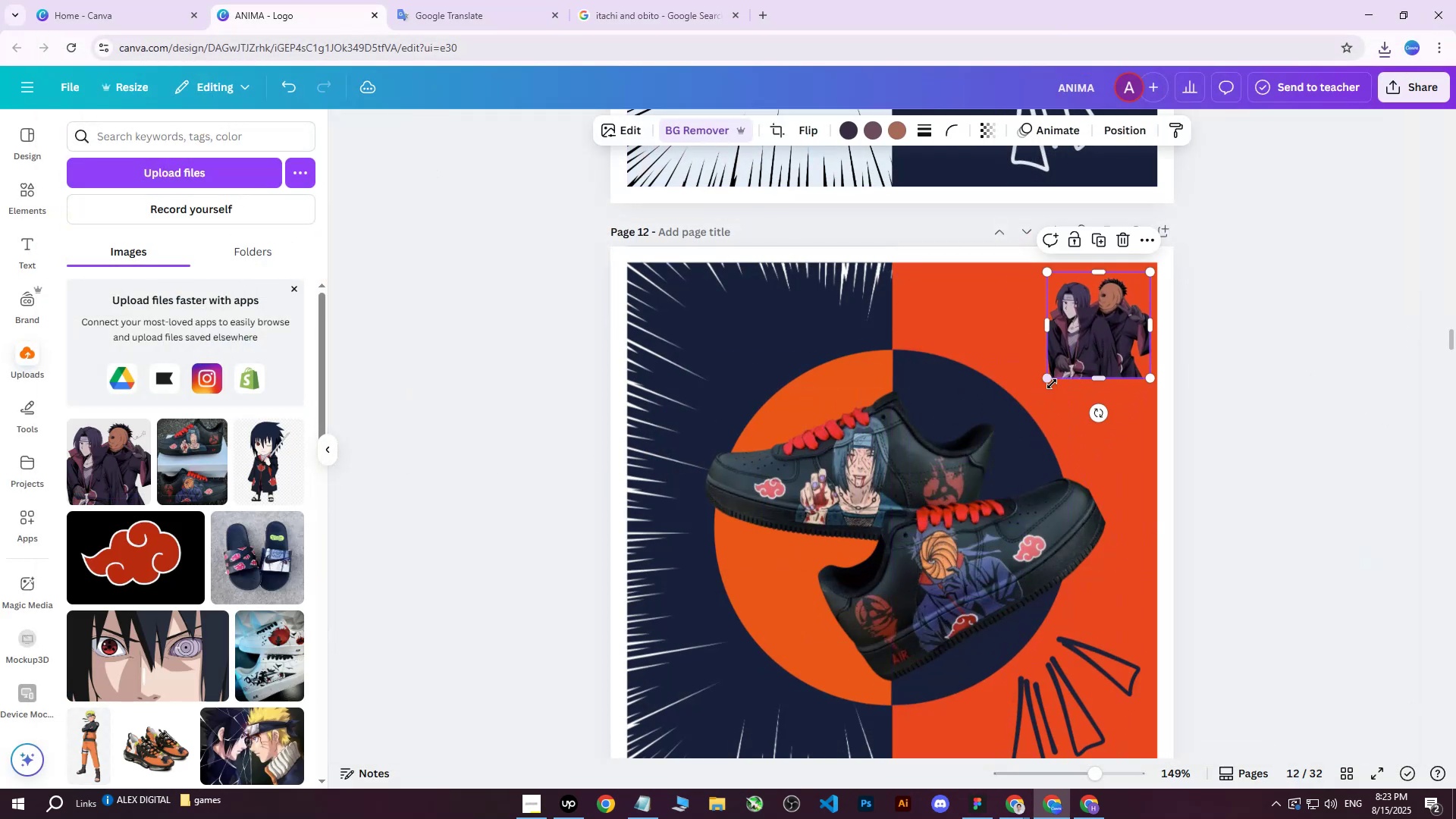 
left_click_drag(start_coordinate=[1046, 379], to_coordinate=[1026, 411])
 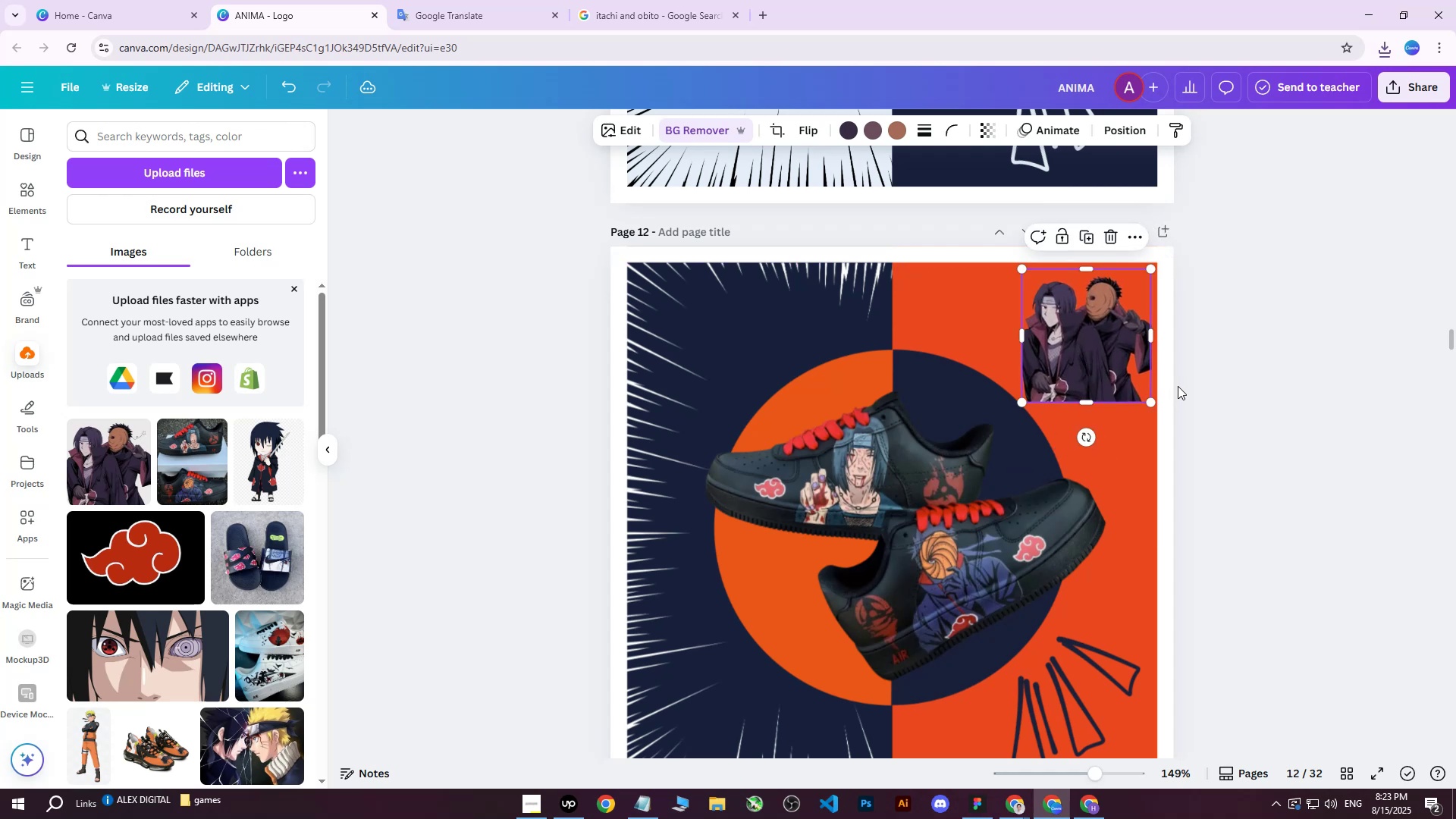 
scroll: coordinate [1293, 300], scroll_direction: down, amount: 3.0
 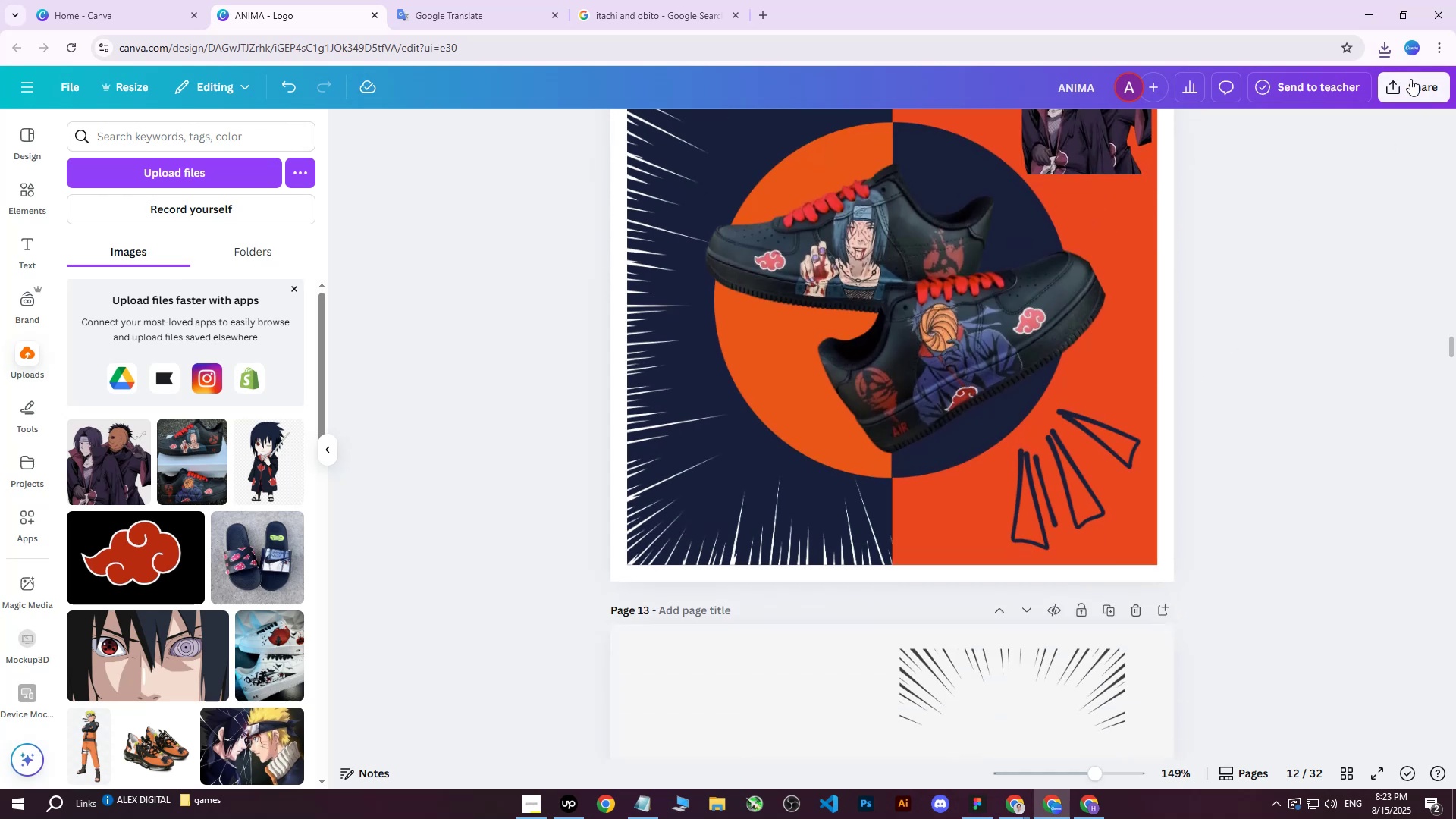 
double_click([1410, 80])
 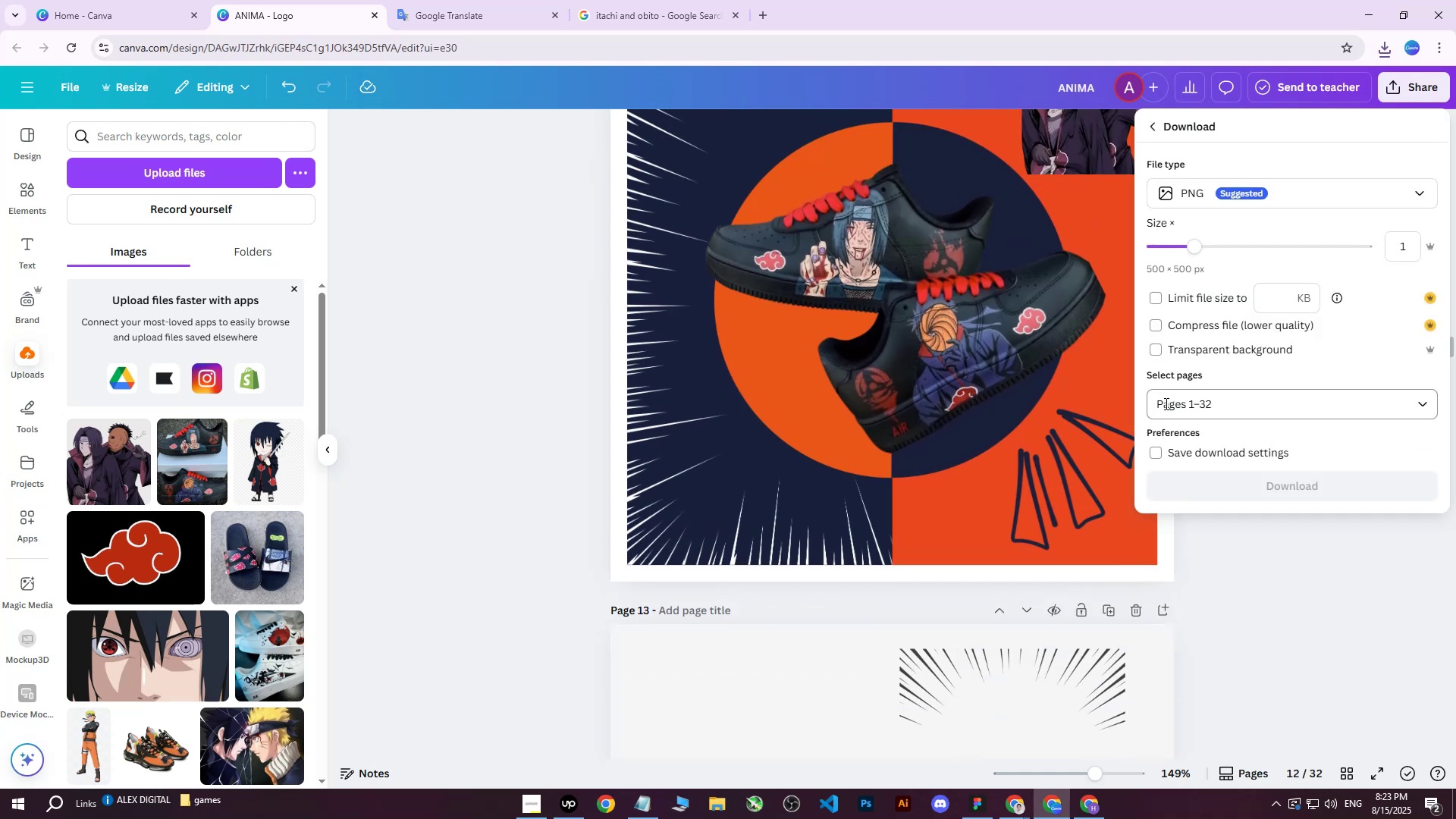 
double_click([1213, 398])
 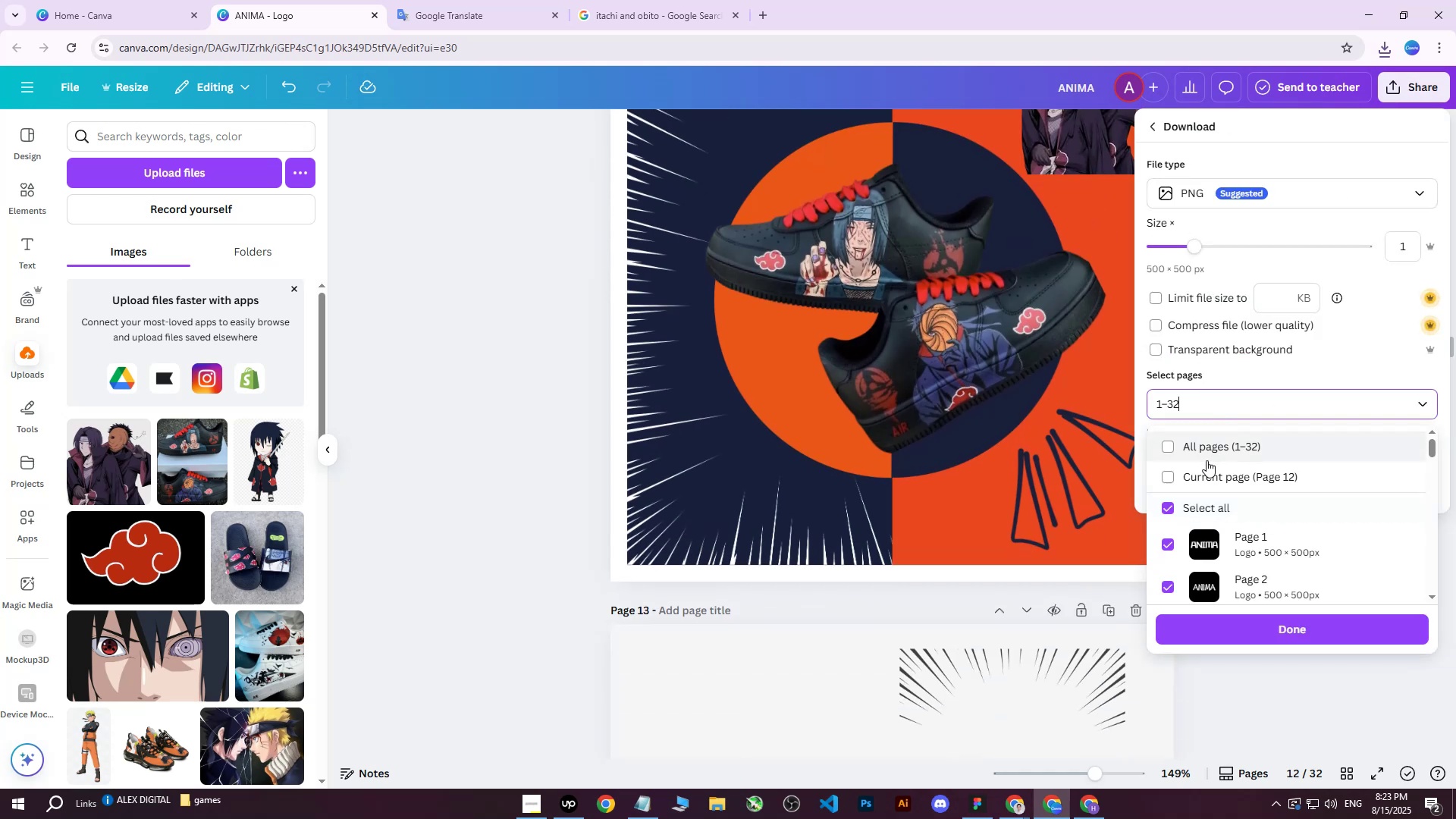 
triple_click([1207, 460])
 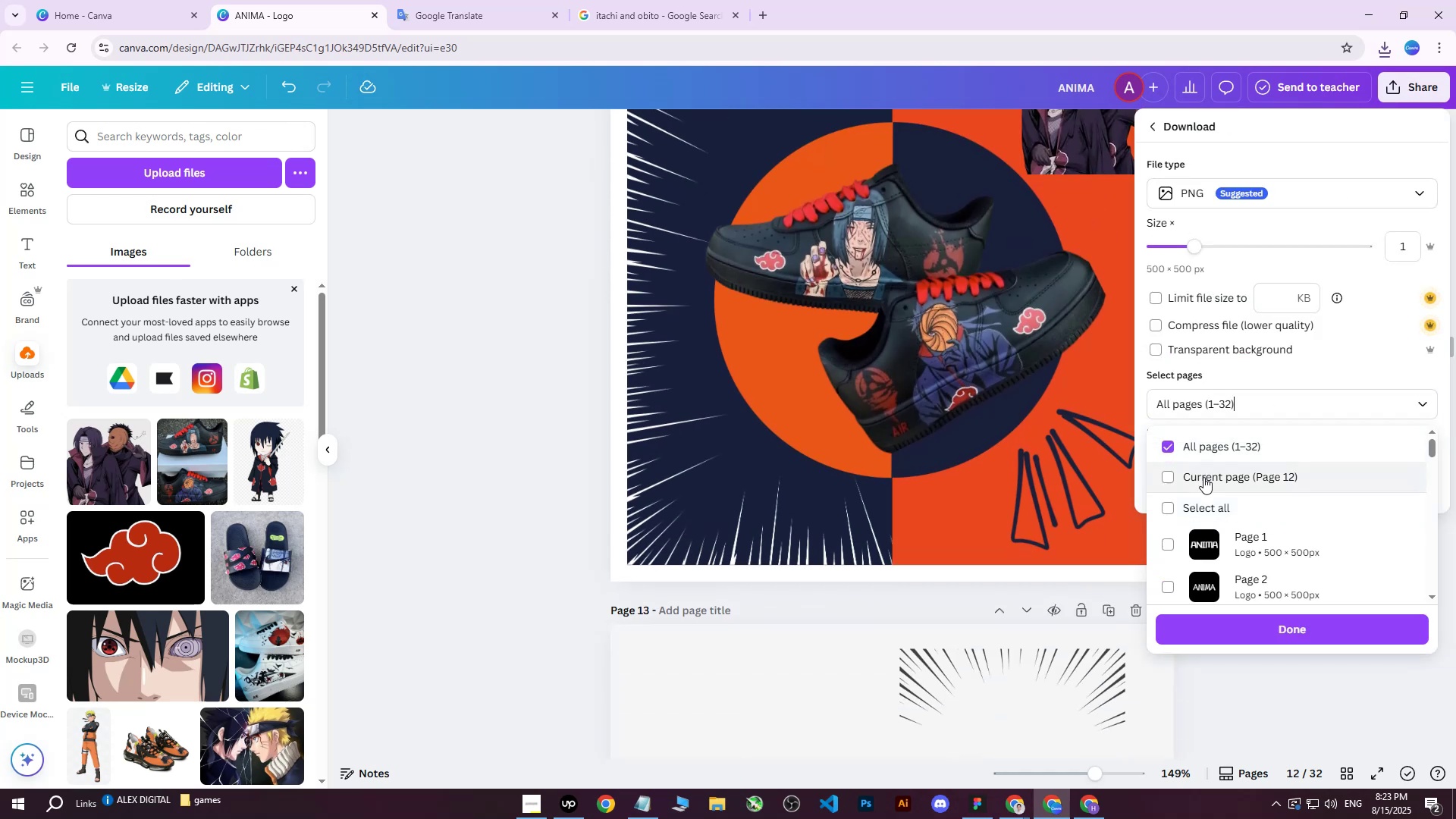 
triple_click([1203, 477])
 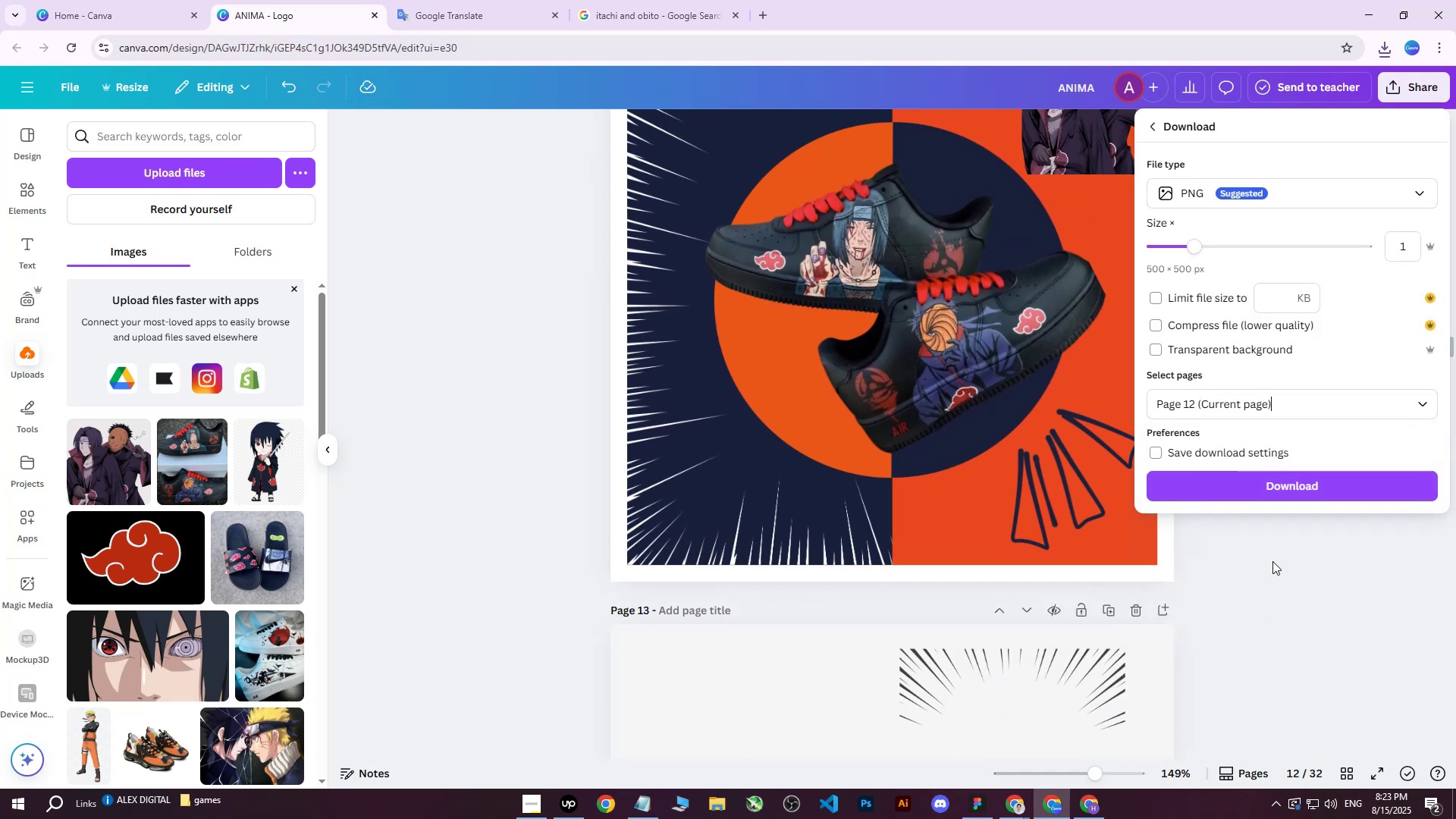 
left_click([1276, 484])
 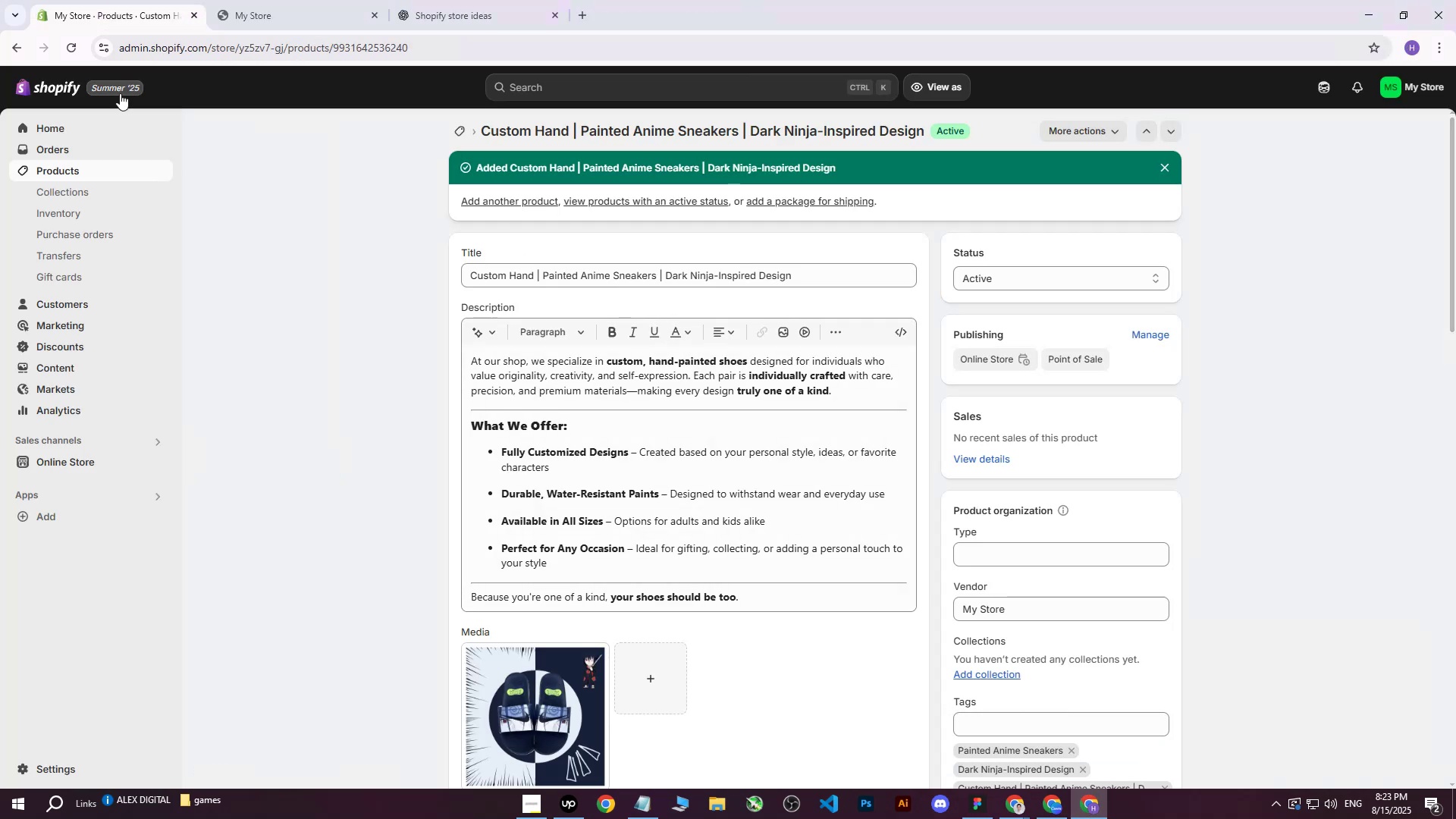 
left_click_drag(start_coordinate=[59, 173], to_coordinate=[273, 202])
 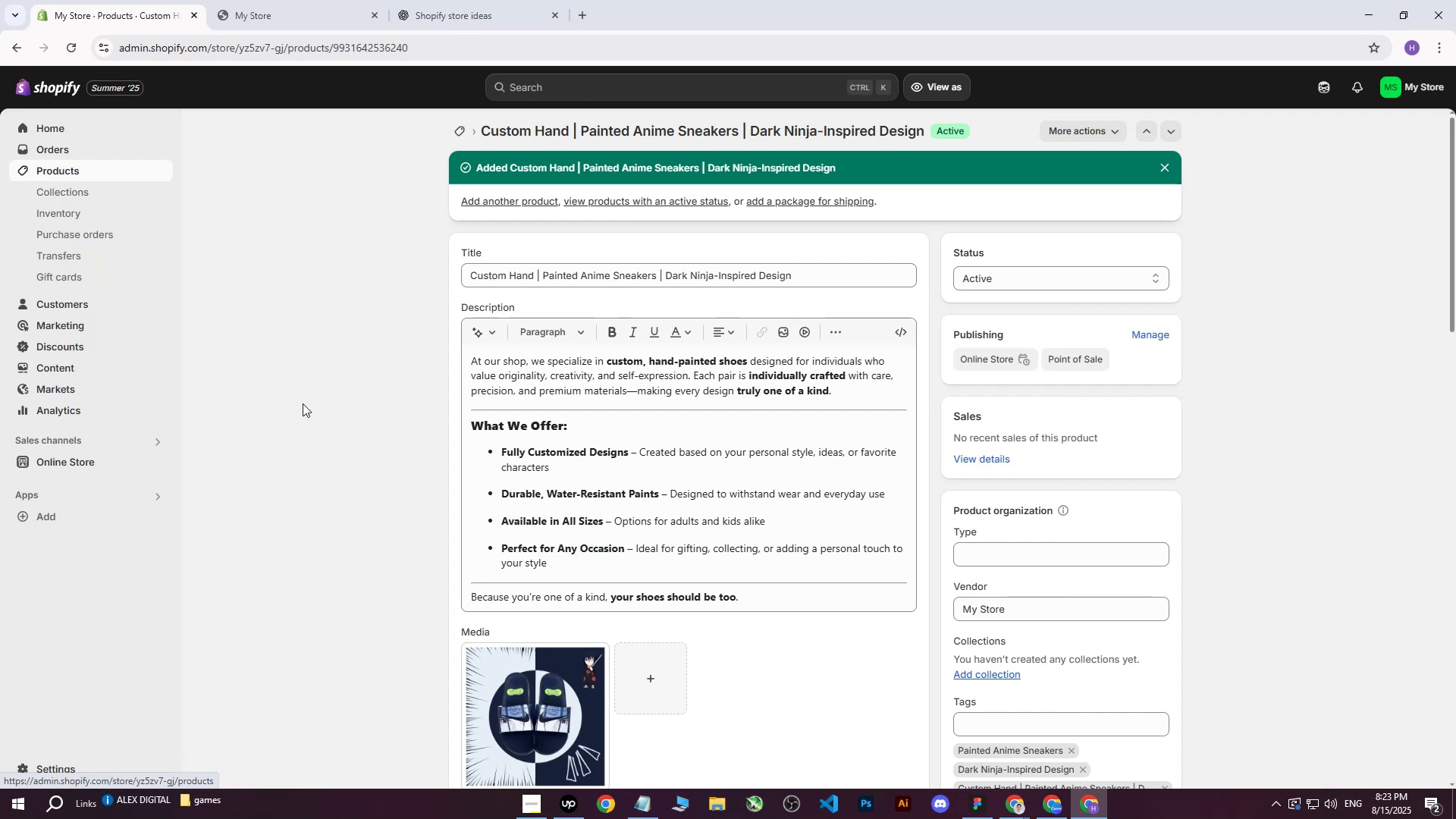 
left_click([302, 408])
 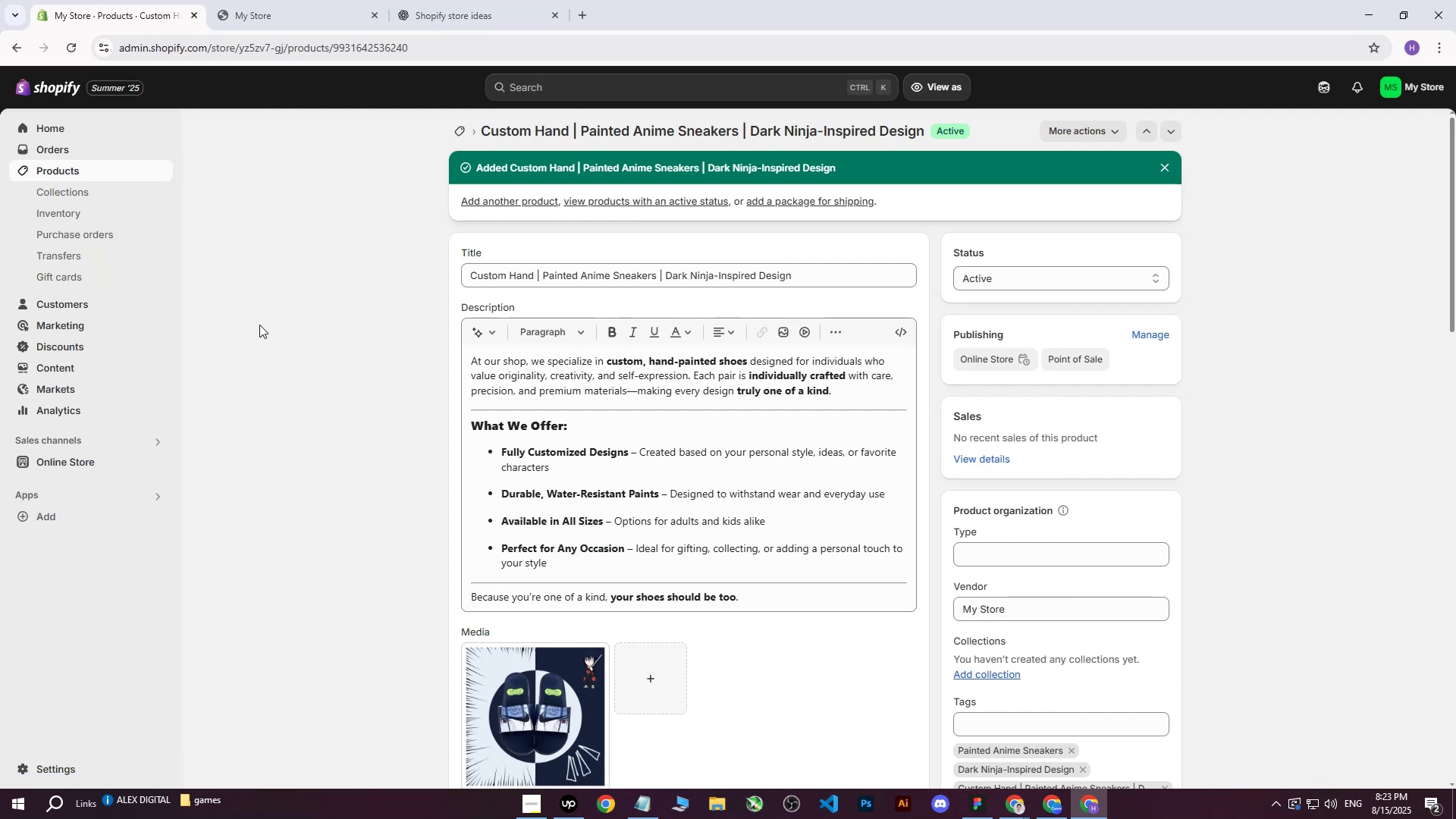 
wait(5.78)
 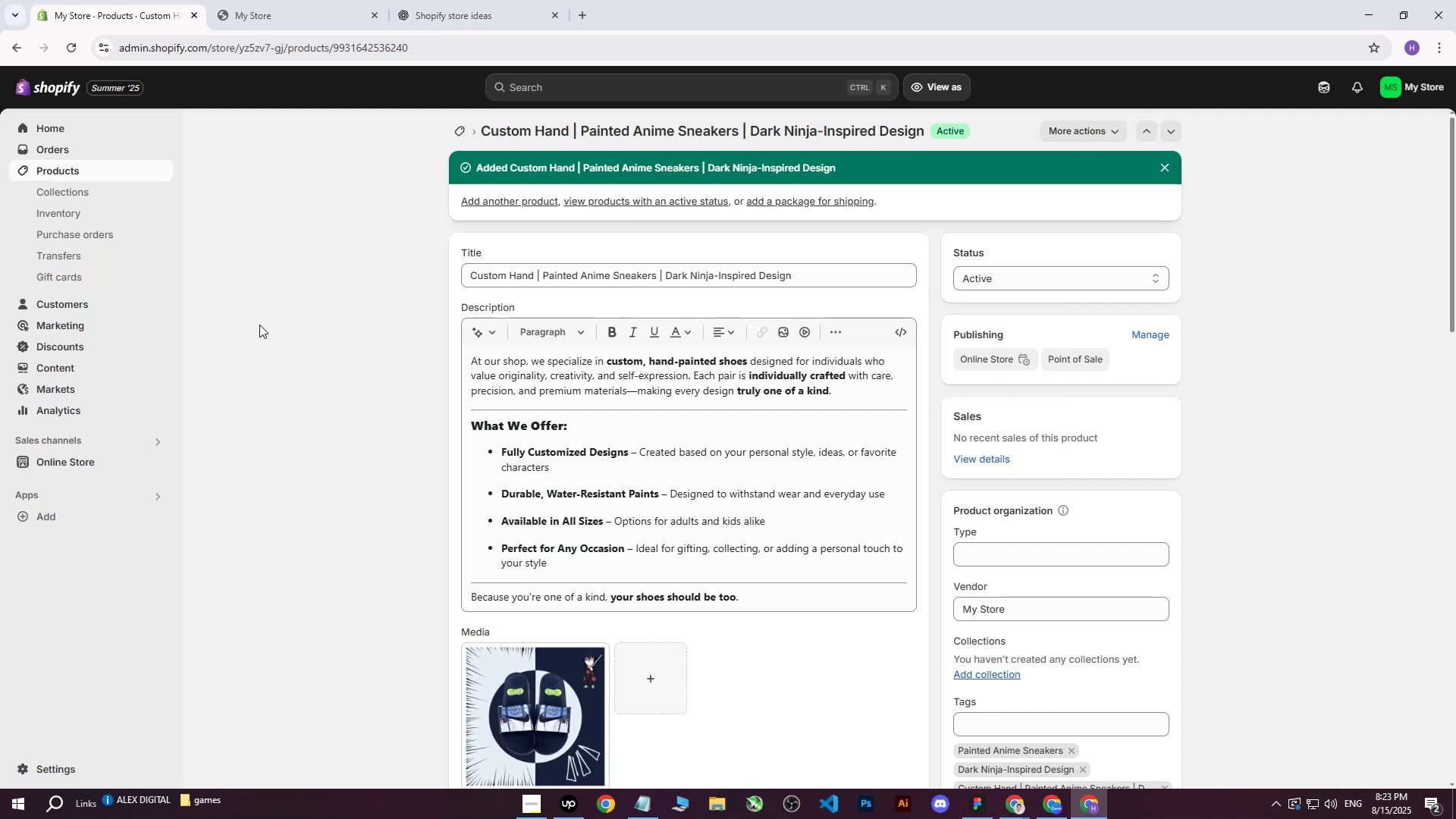 
left_click([61, 168])
 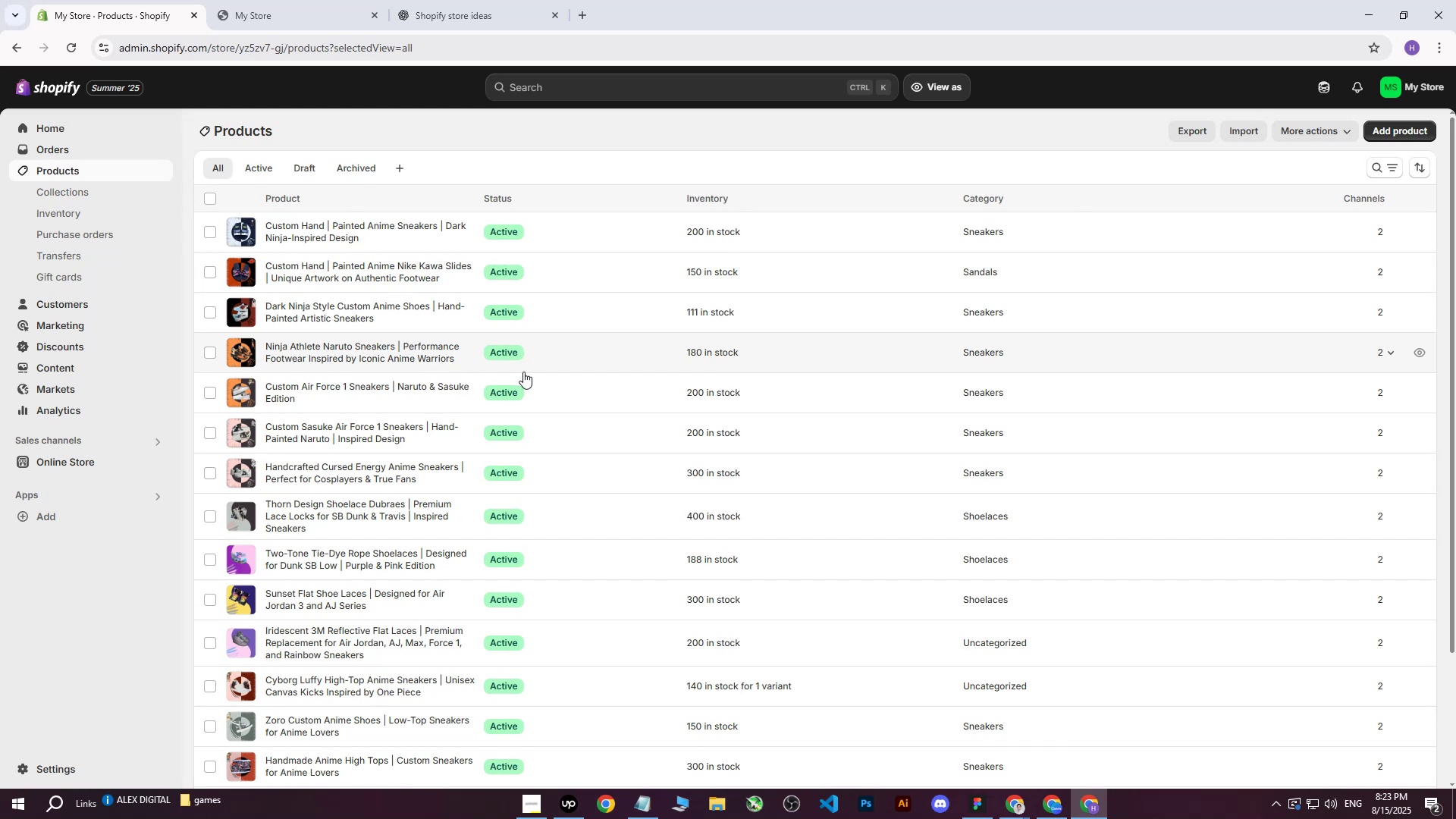 
wait(7.61)
 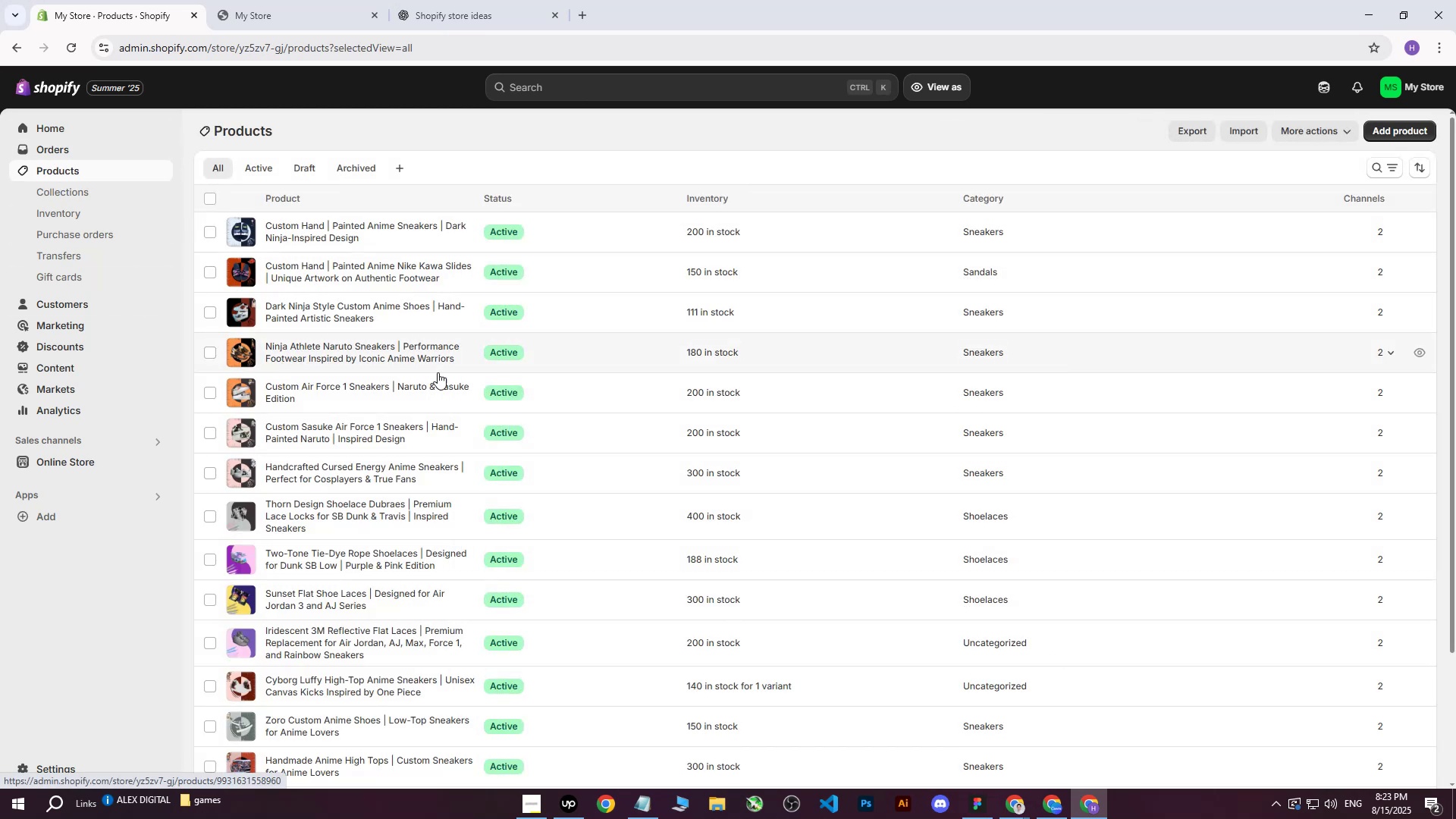 
left_click([1401, 131])
 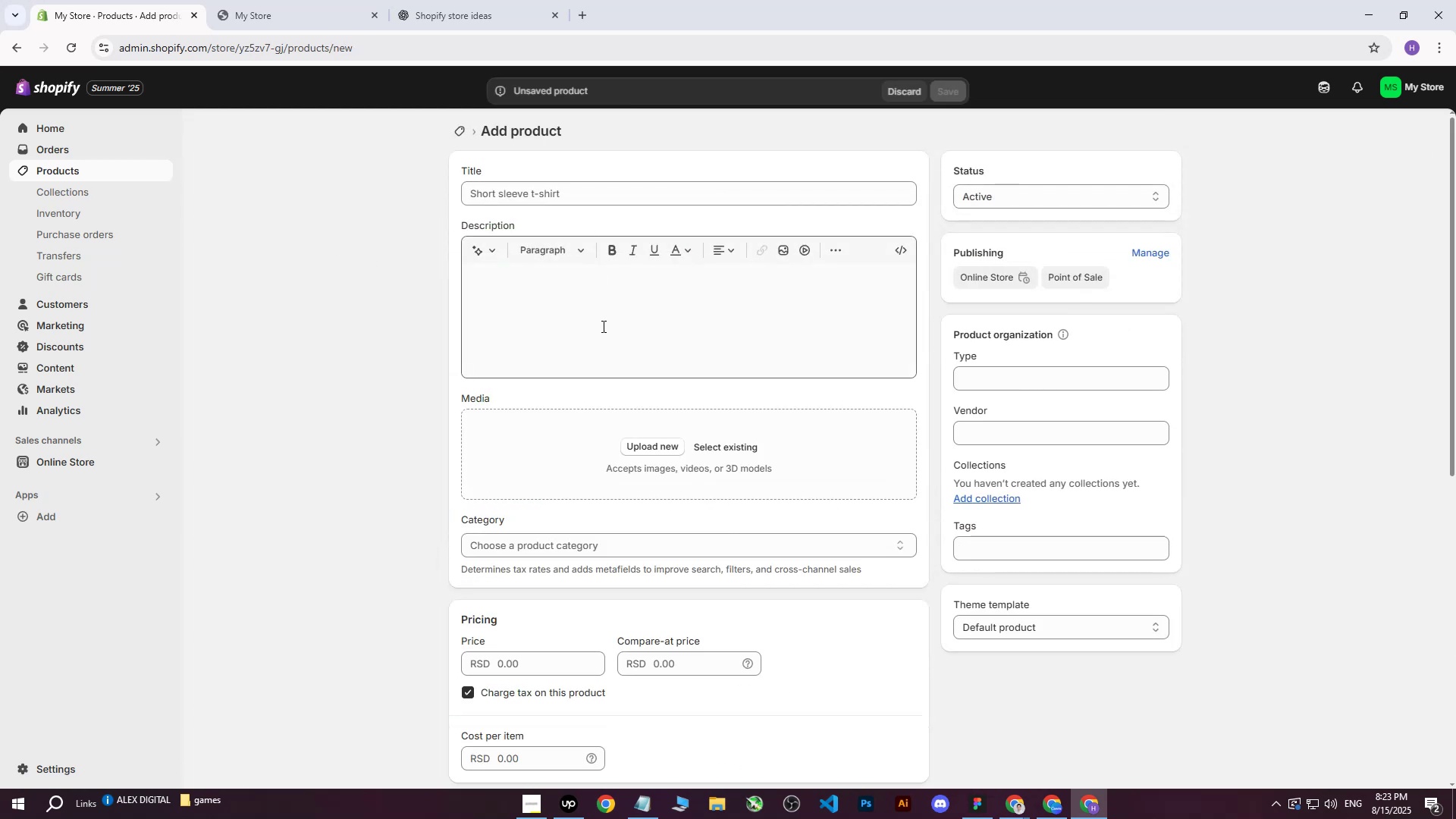 
left_click([614, 426])
 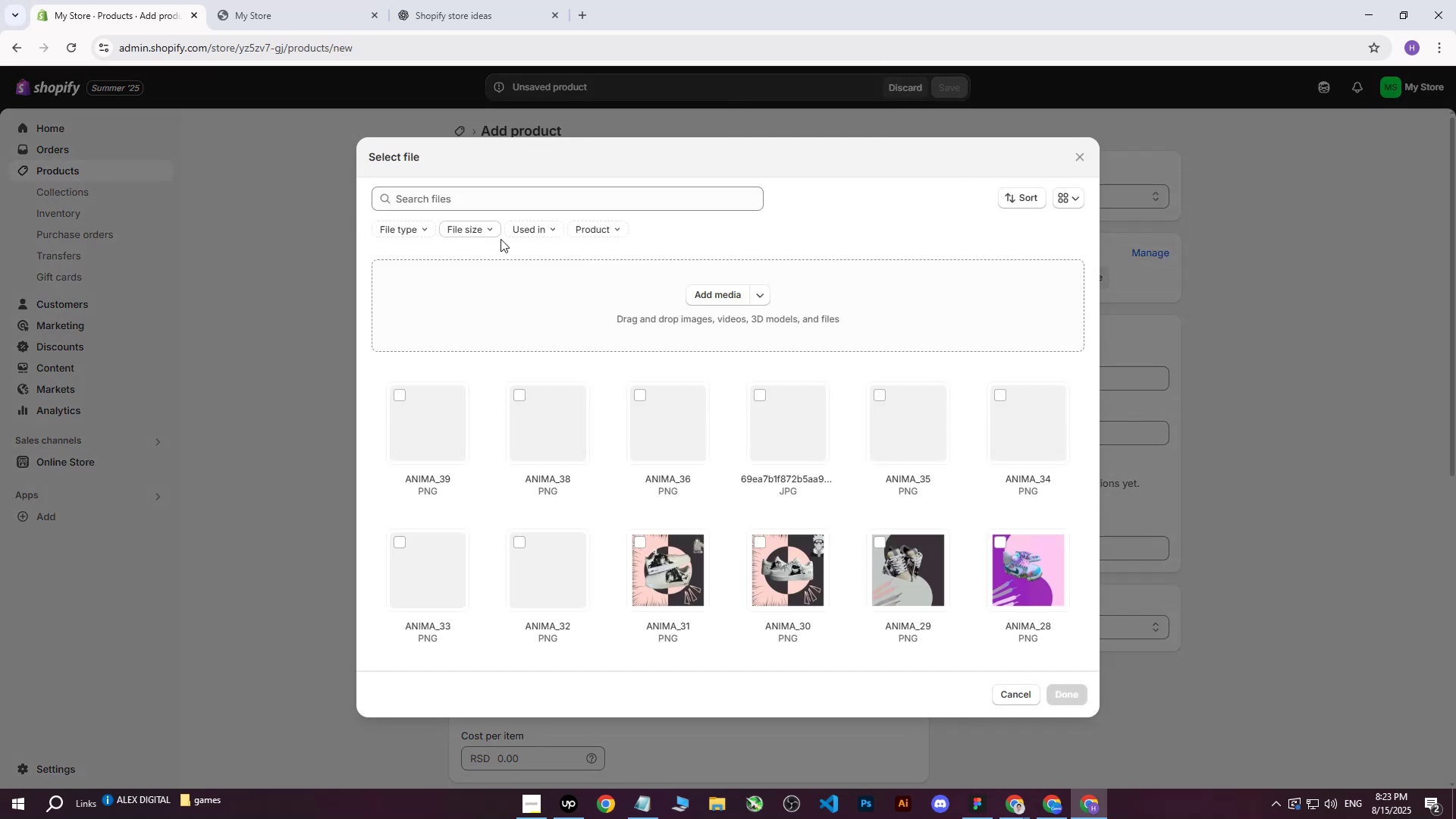 
left_click([703, 273])
 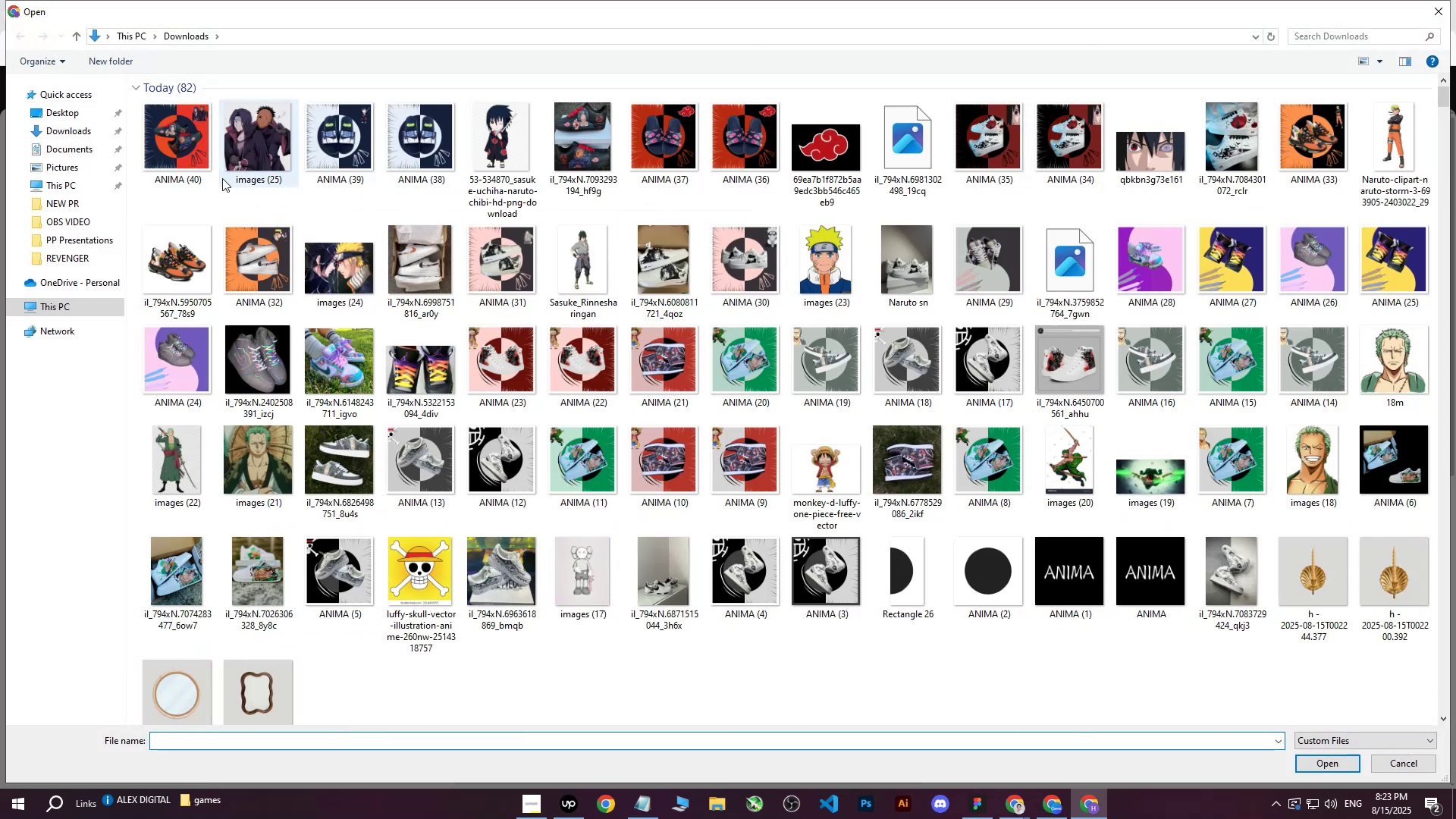 
left_click([176, 157])
 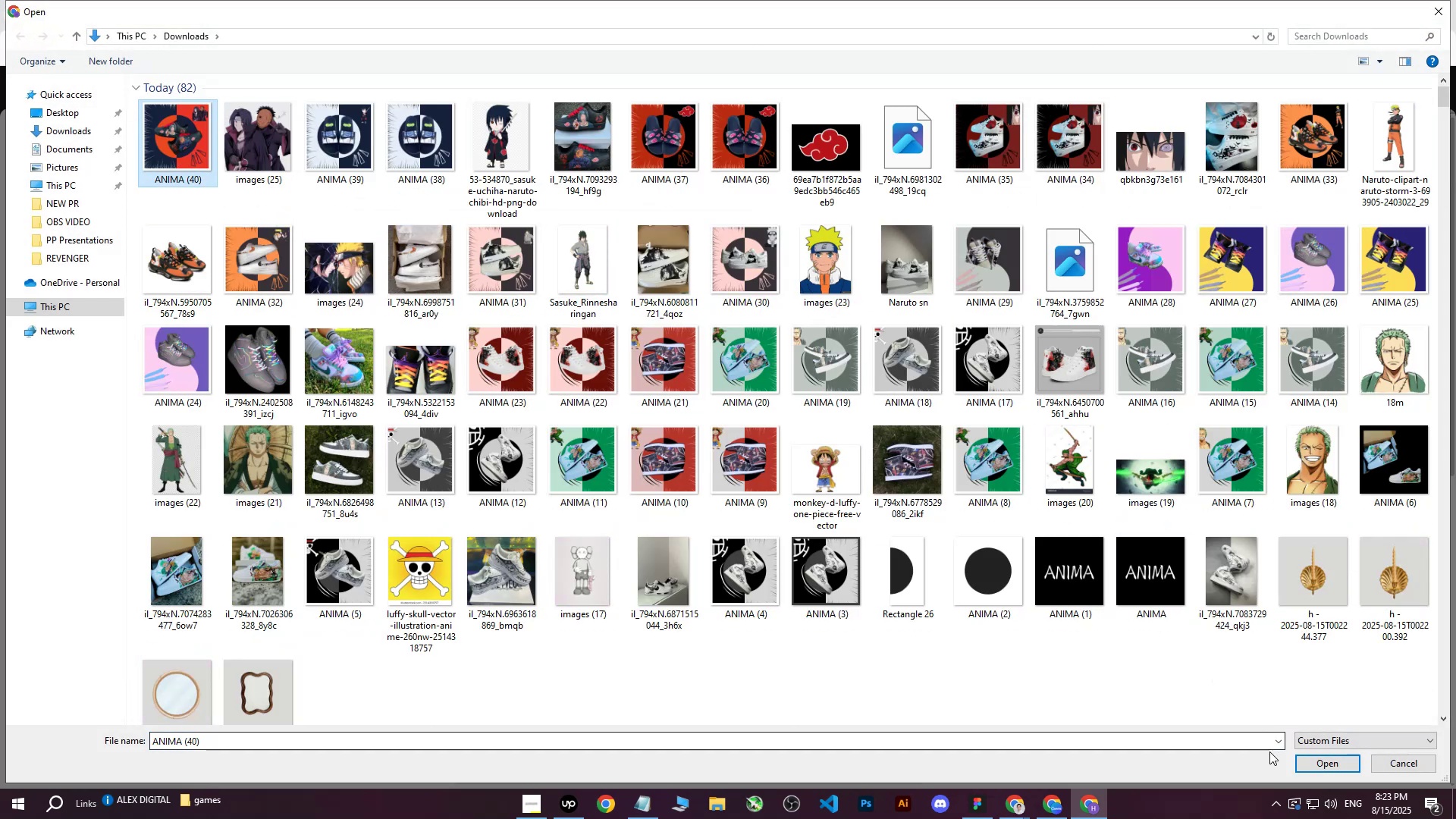 
left_click([1318, 771])
 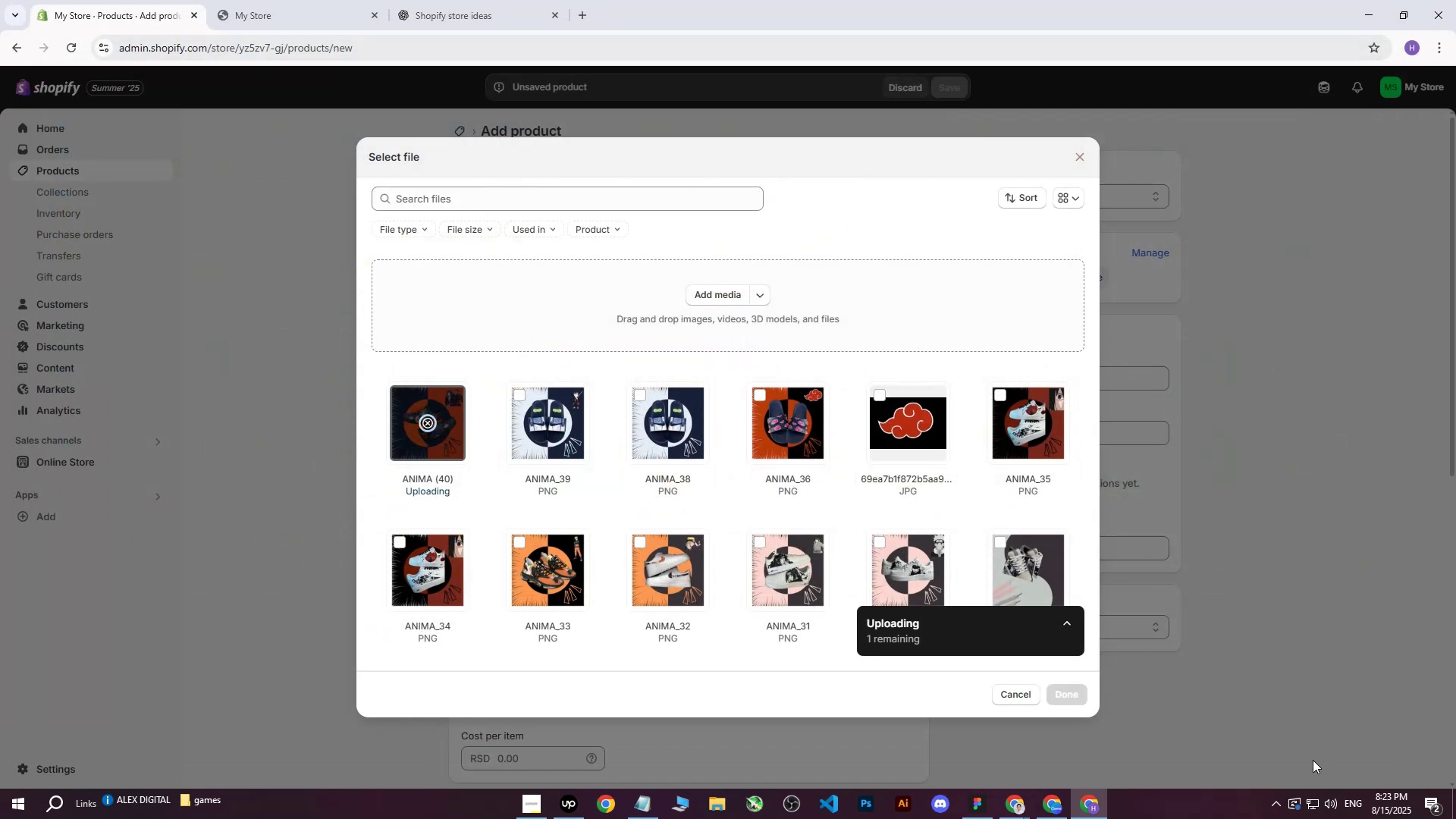 
mouse_move([878, 491])
 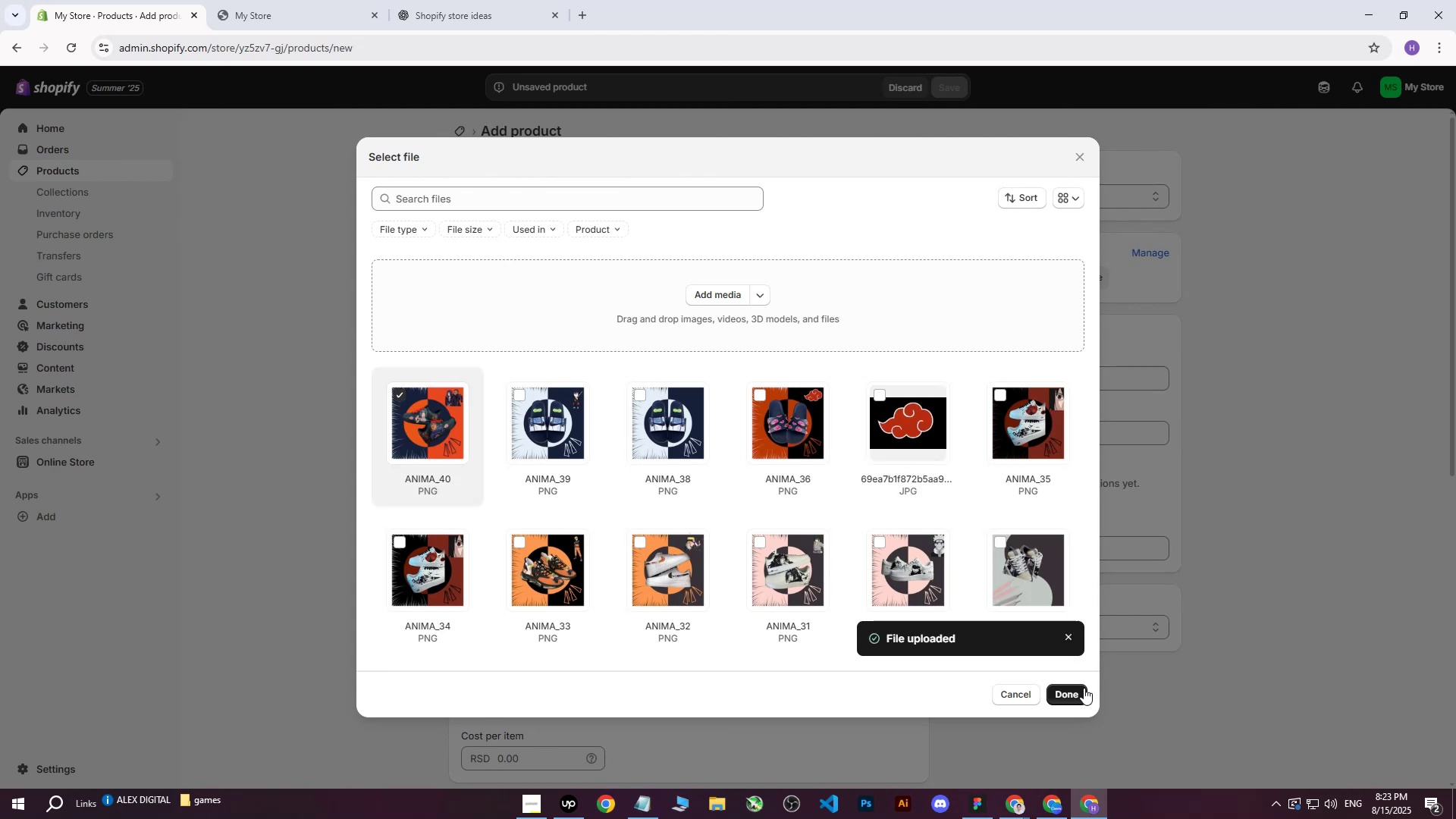 
left_click_drag(start_coordinate=[1076, 693], to_coordinate=[876, 682])
 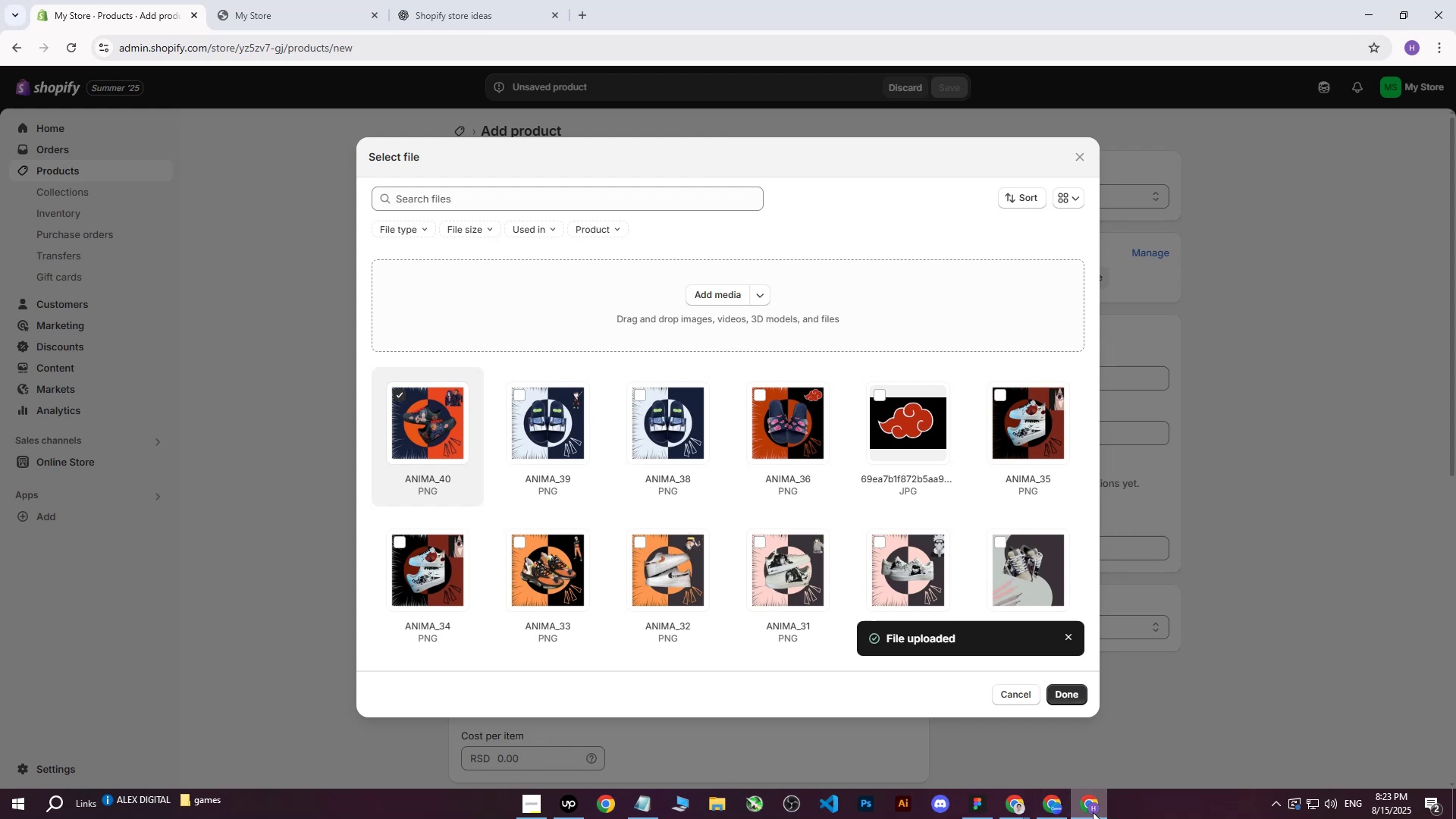 
left_click([1072, 807])
 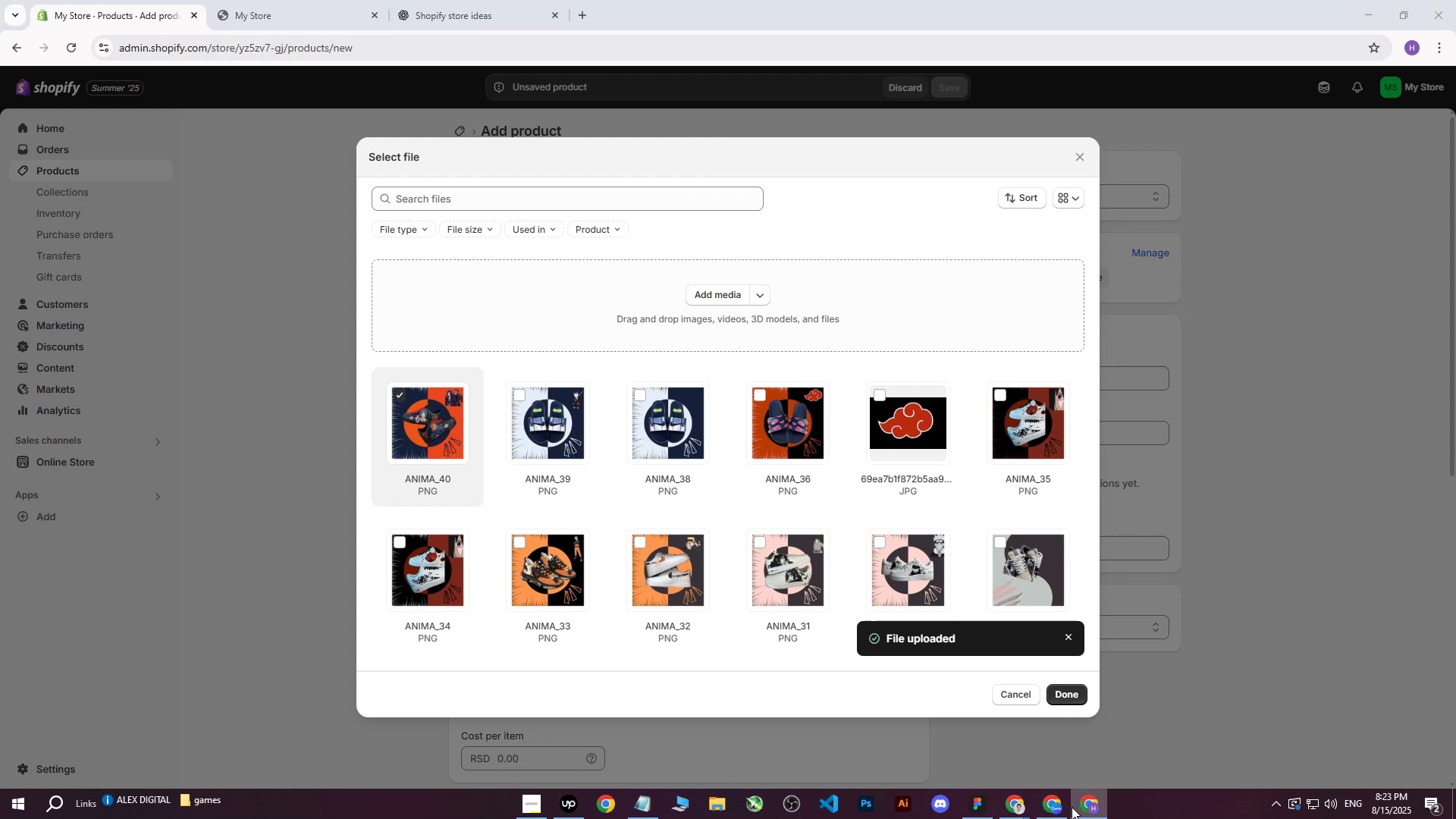 
mouse_move([1055, 801])
 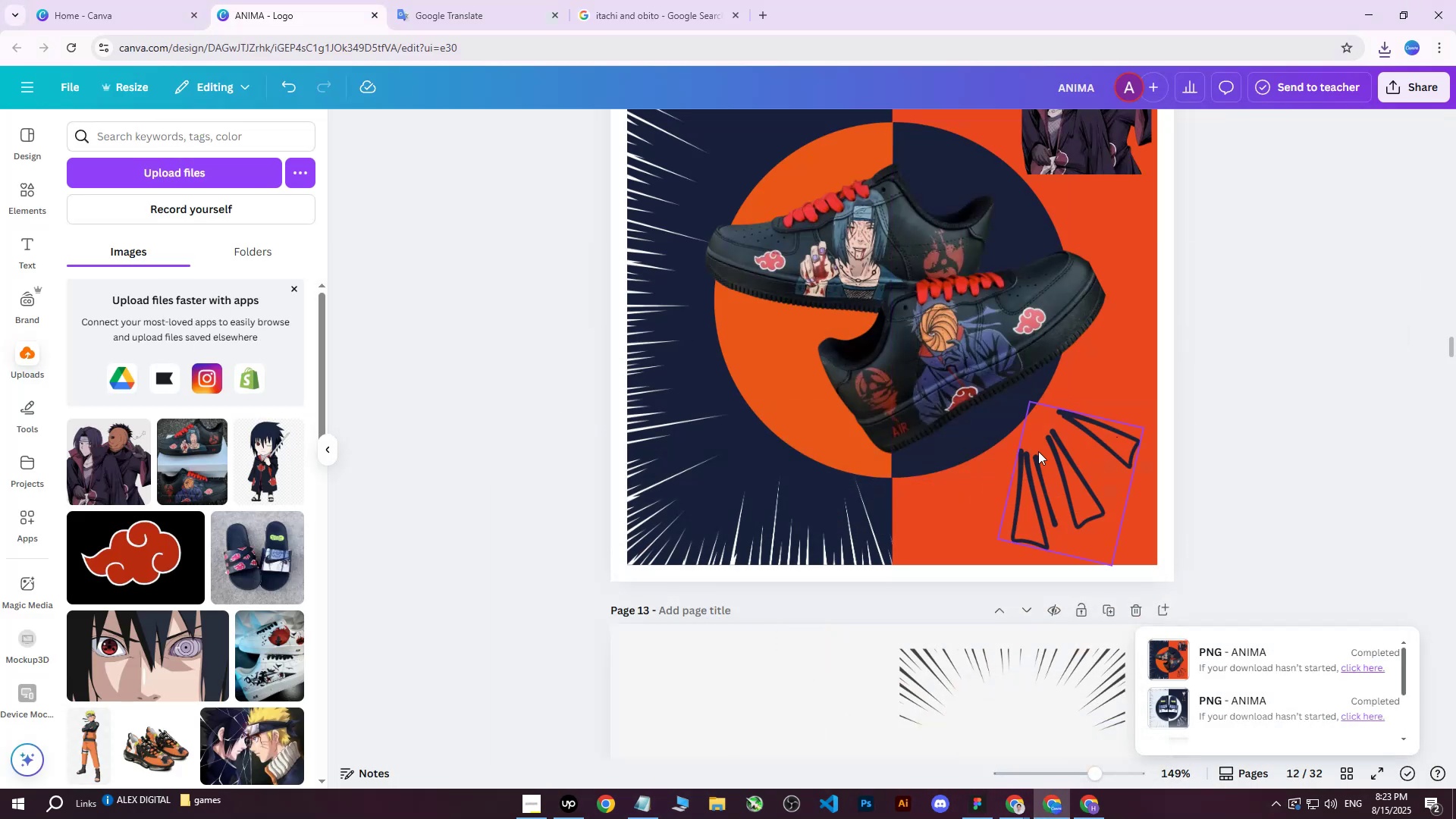 
scroll: coordinate [1035, 270], scroll_direction: up, amount: 1.0
 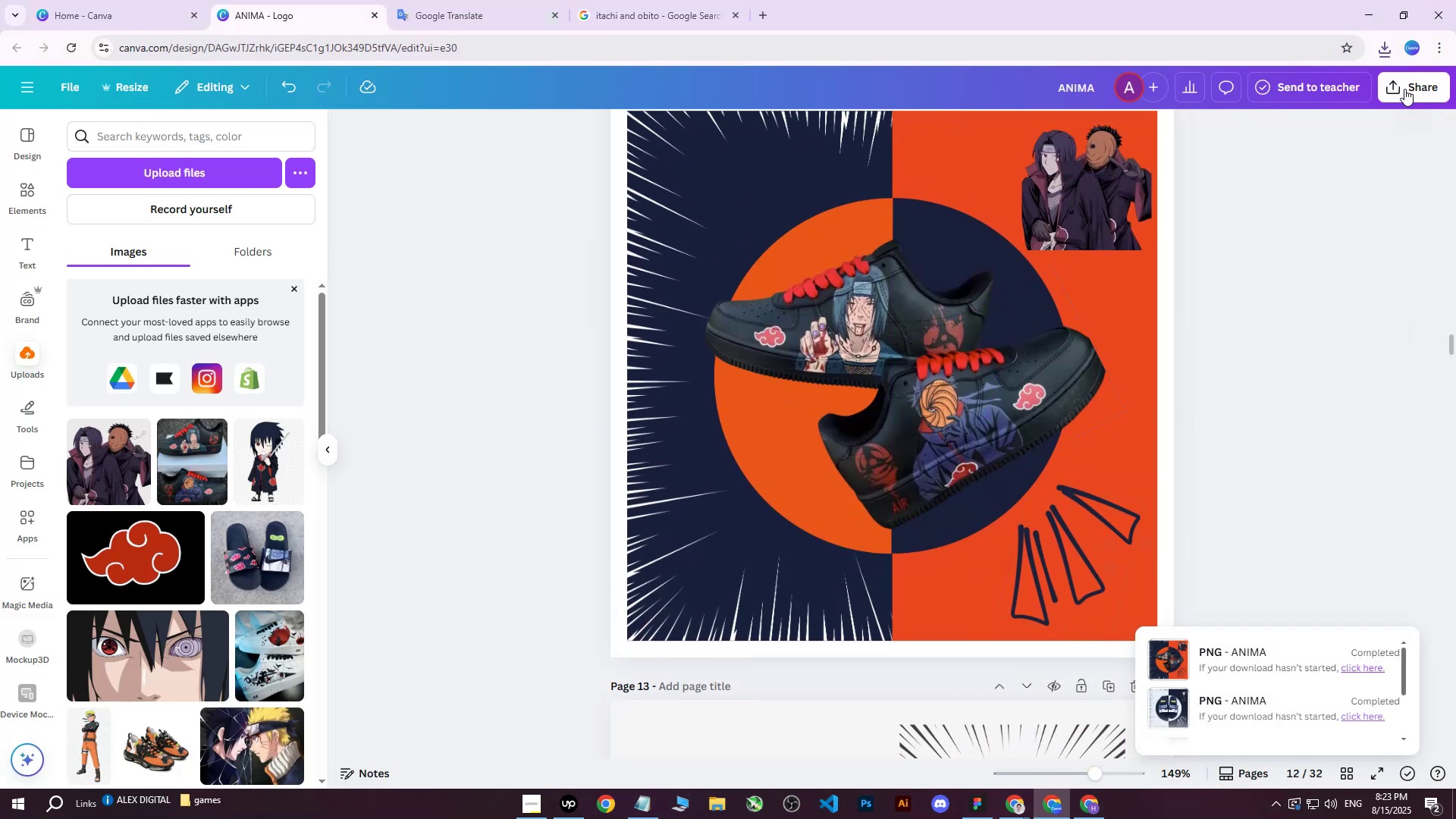 
left_click([1097, 805])
 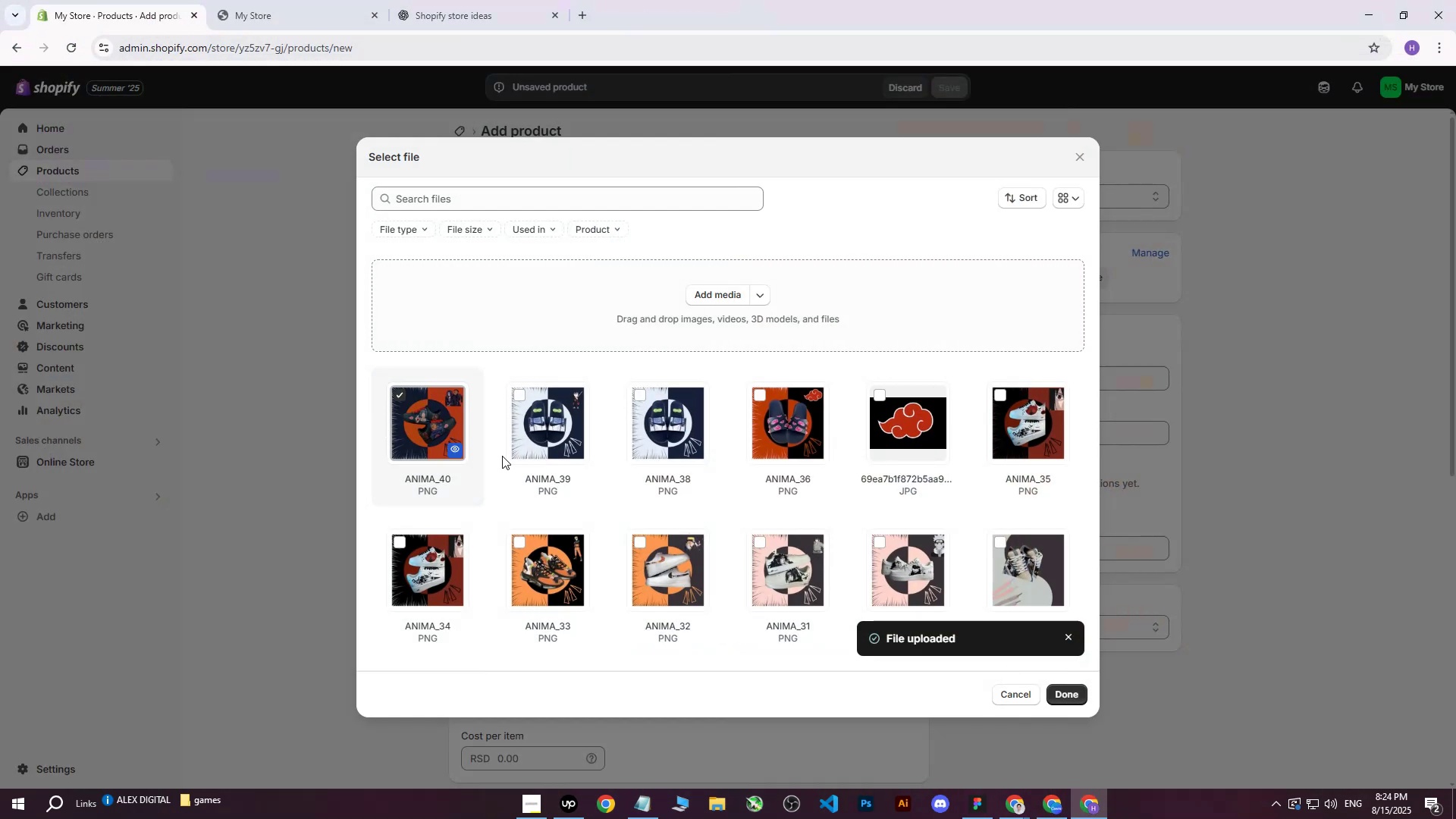 
left_click([1053, 690])
 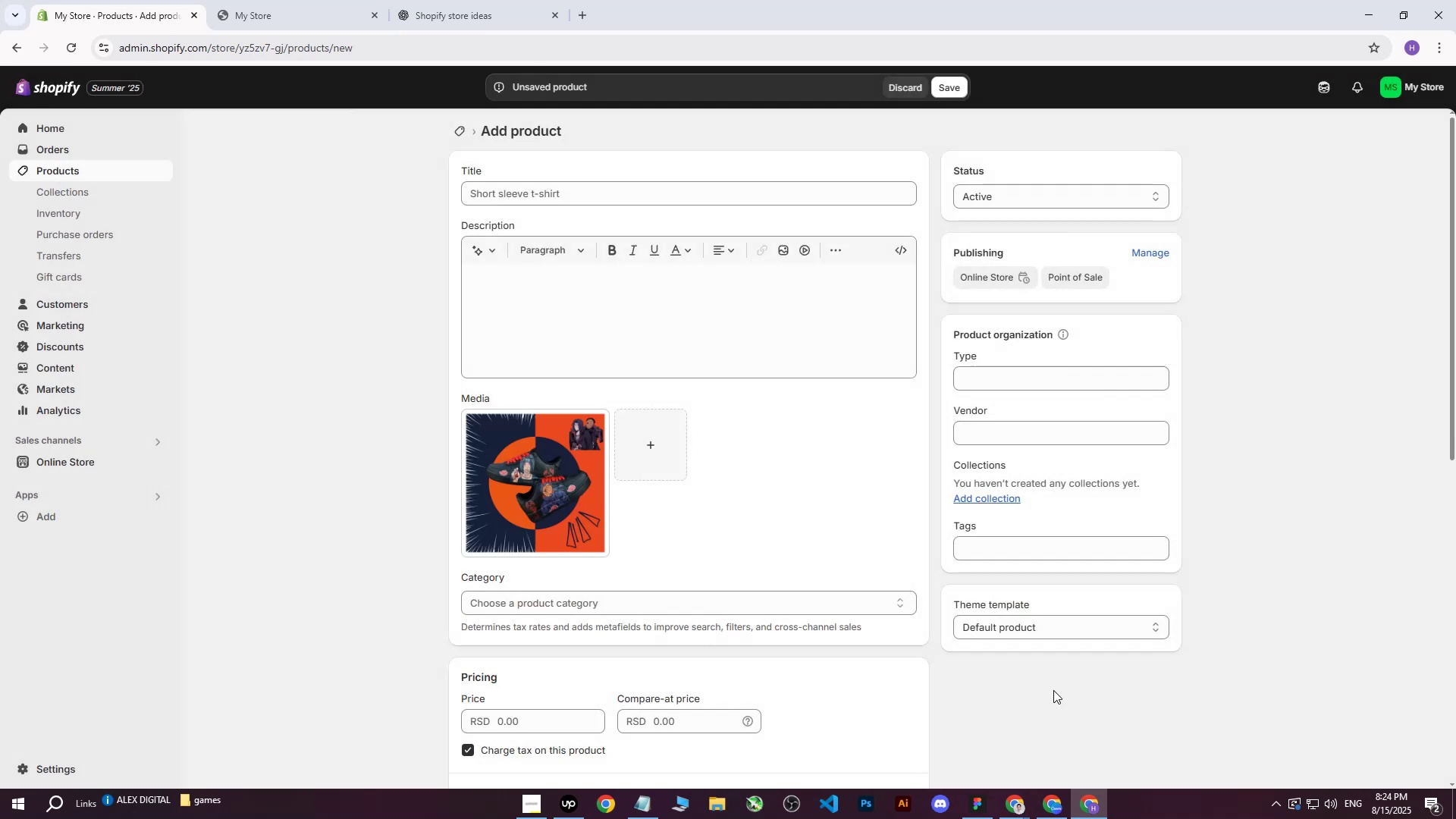 
wait(5.06)
 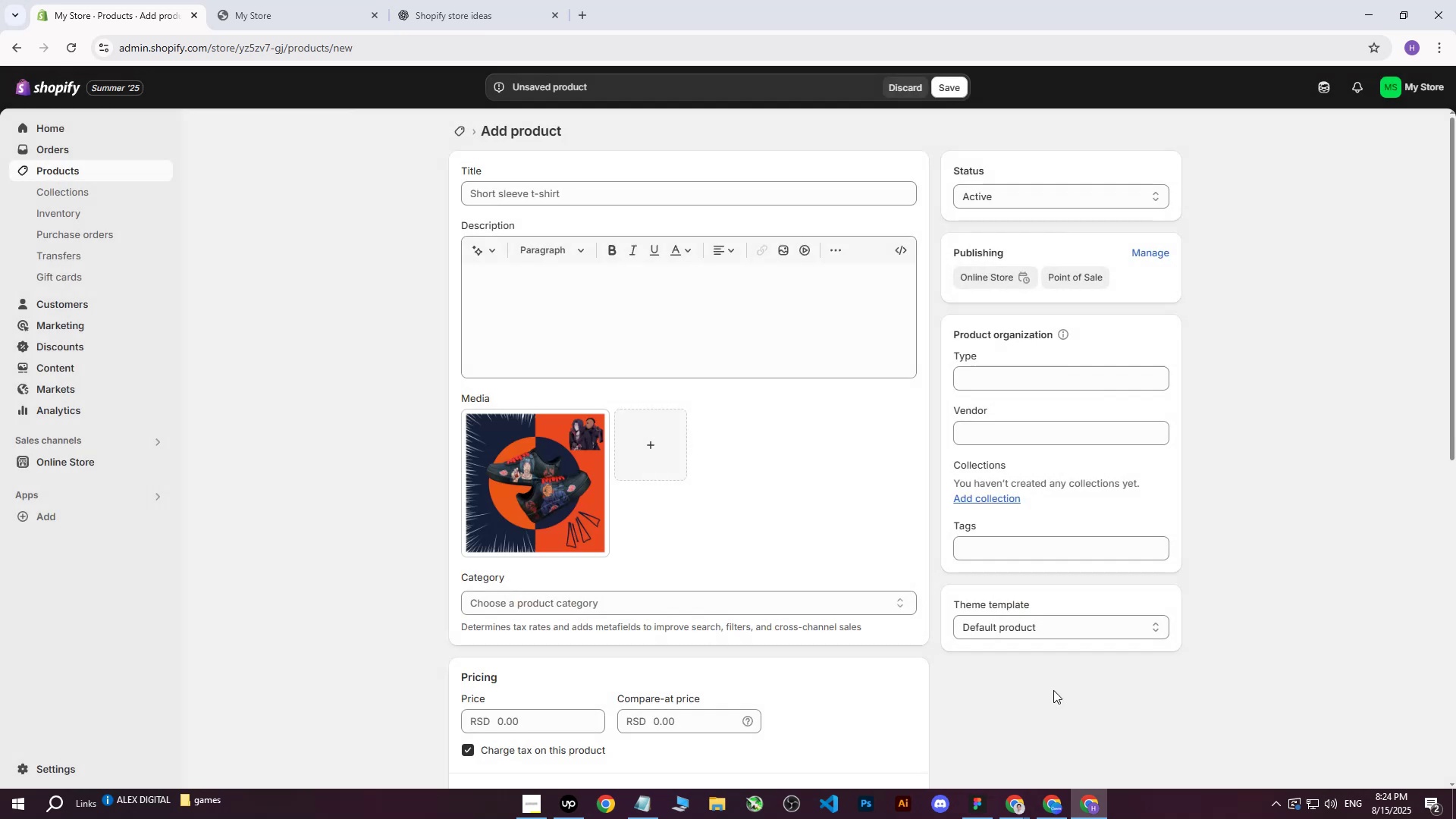 
left_click([1015, 809])
 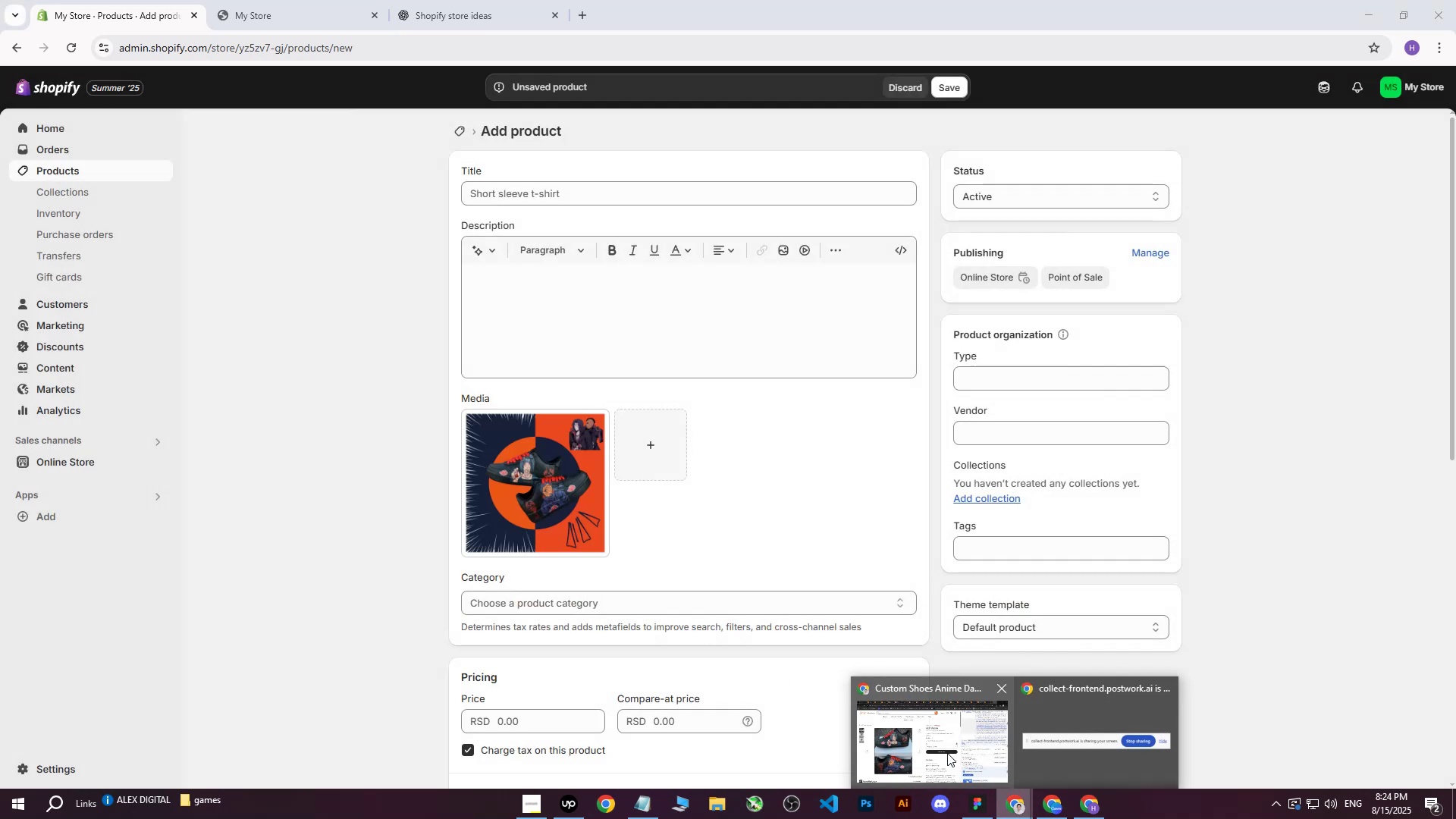 
left_click([947, 753])
 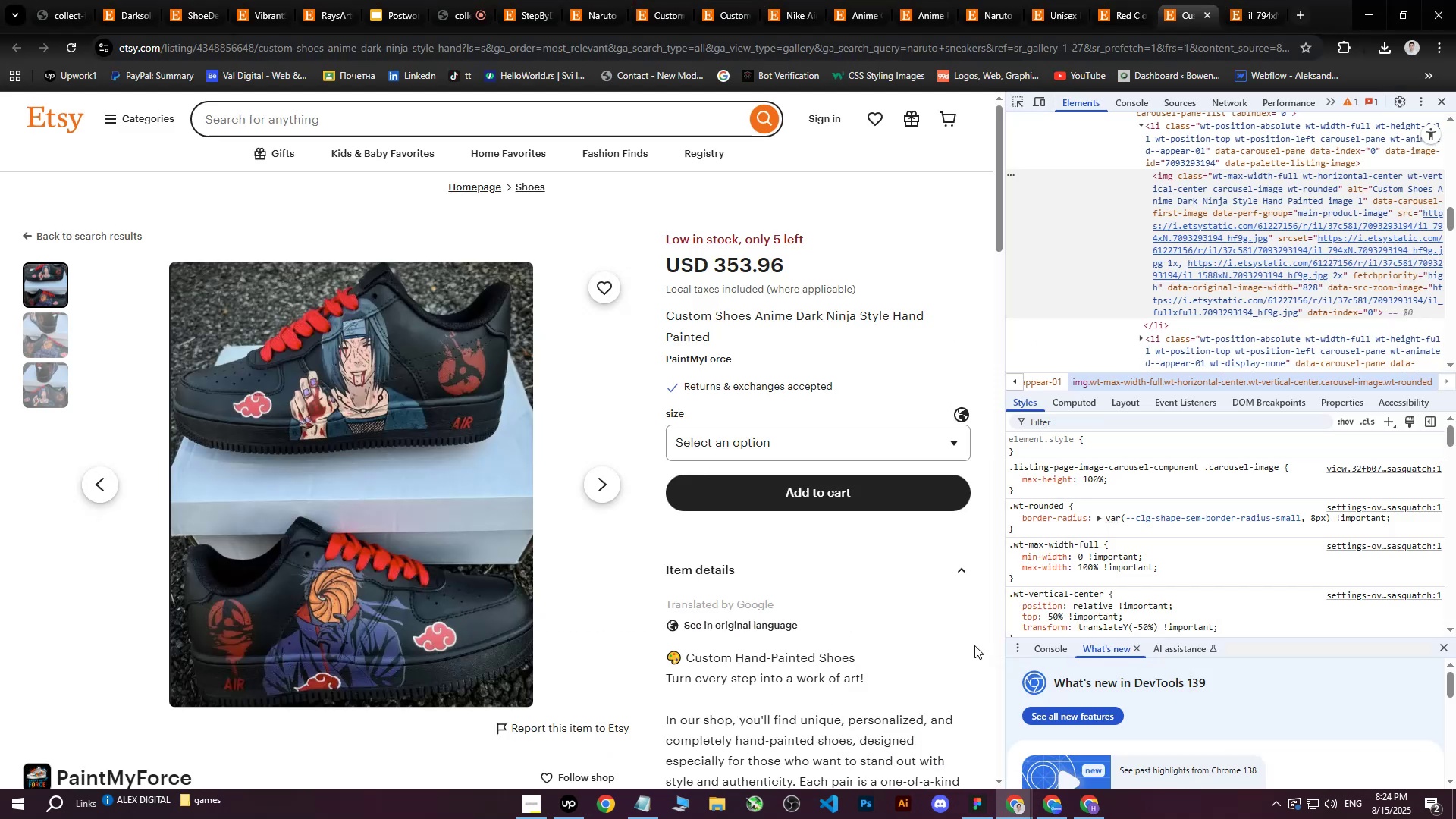 
scroll: coordinate [1100, 366], scroll_direction: up, amount: 2.0
 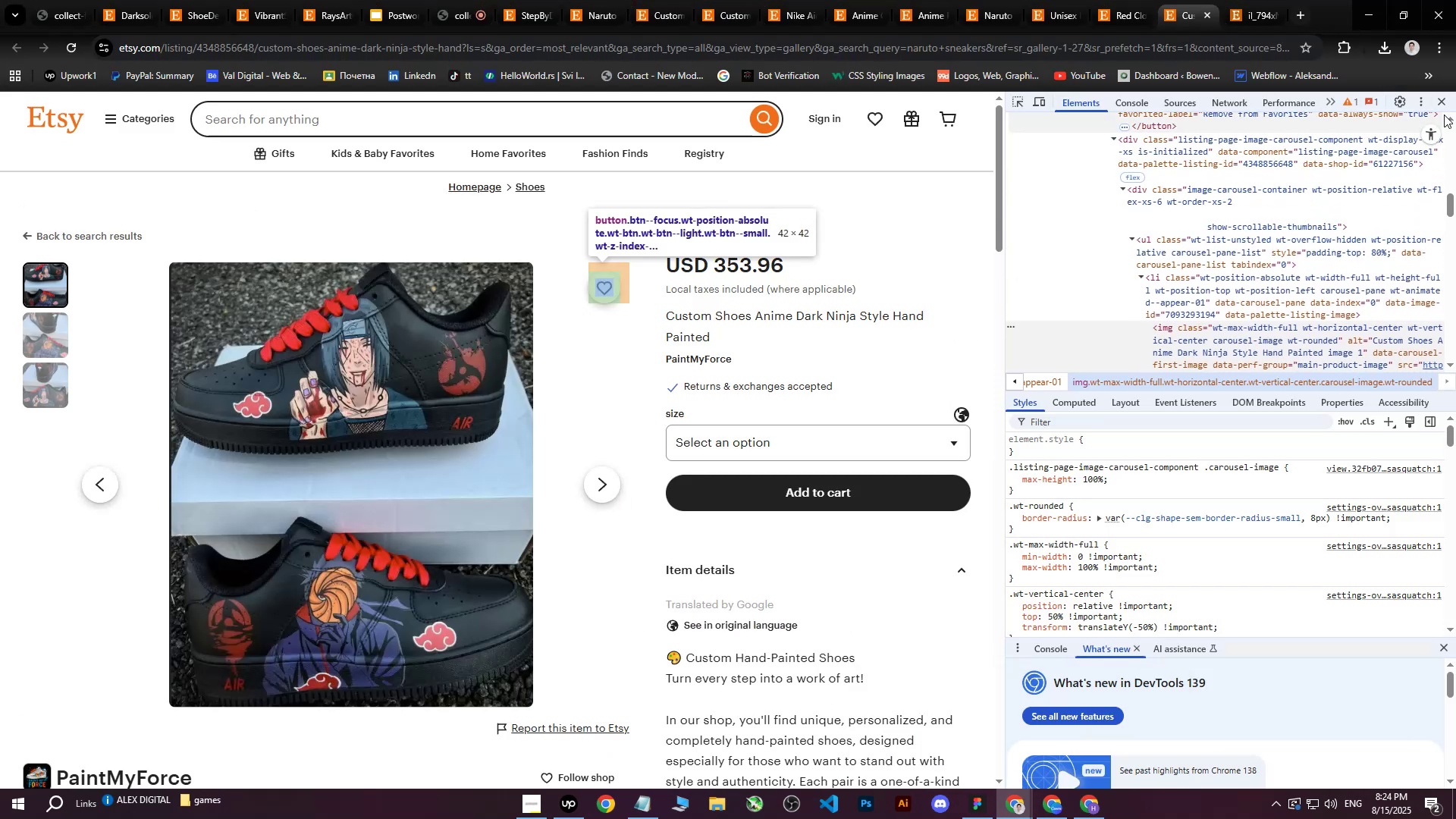 
left_click([1447, 101])
 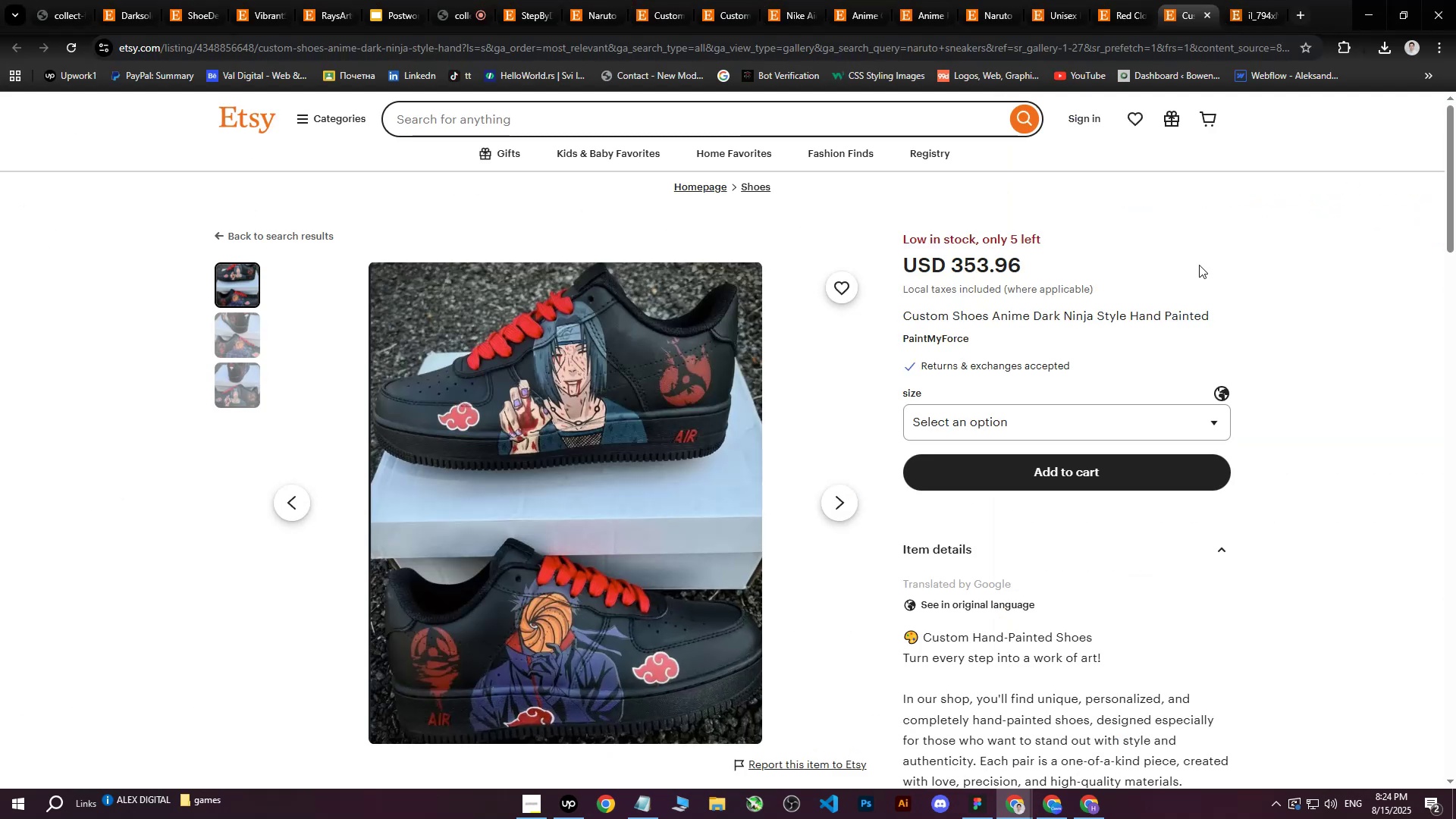 
scroll: coordinate [976, 414], scroll_direction: up, amount: 5.0
 